 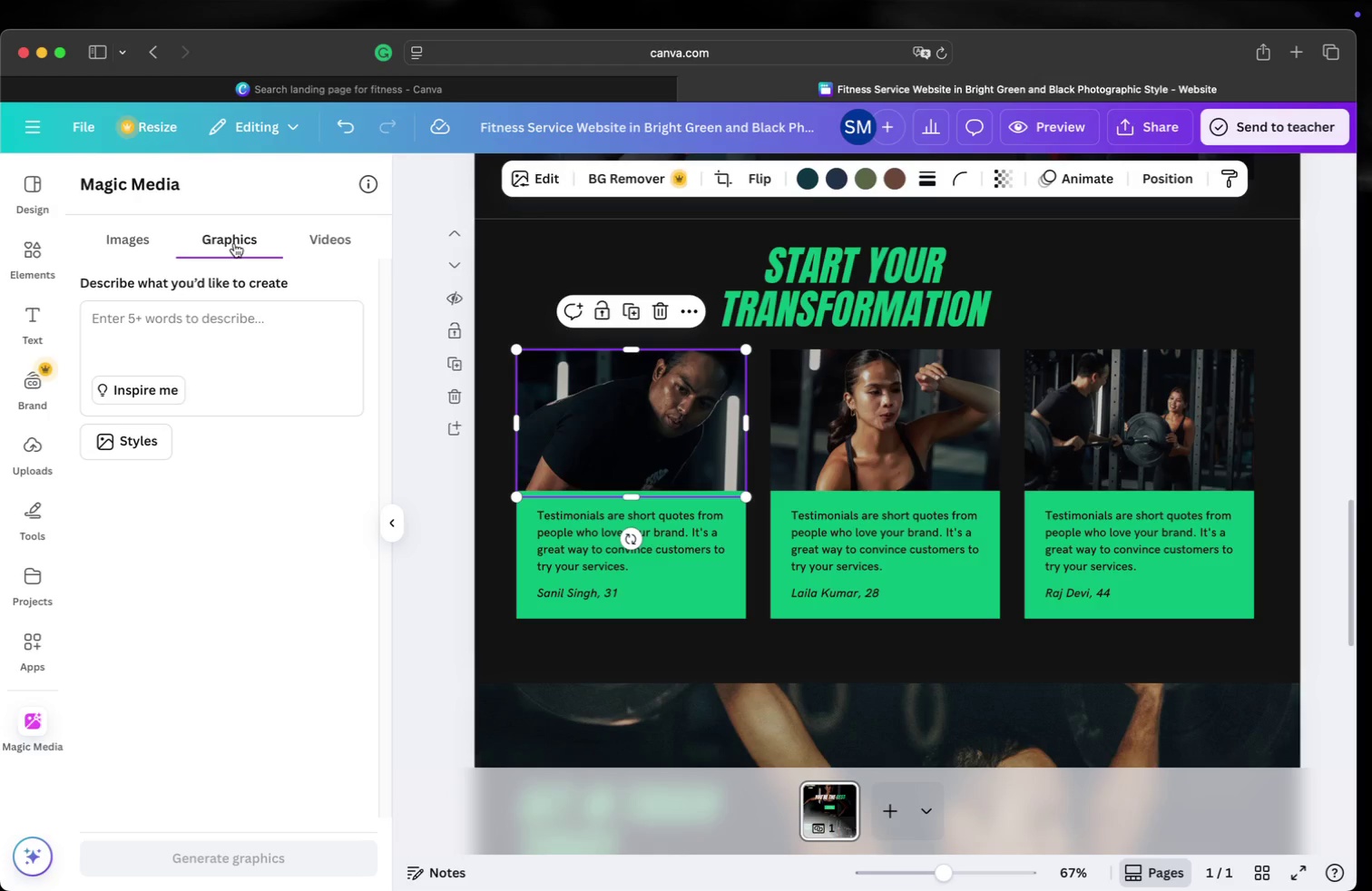 
mouse_move([54, 279])
 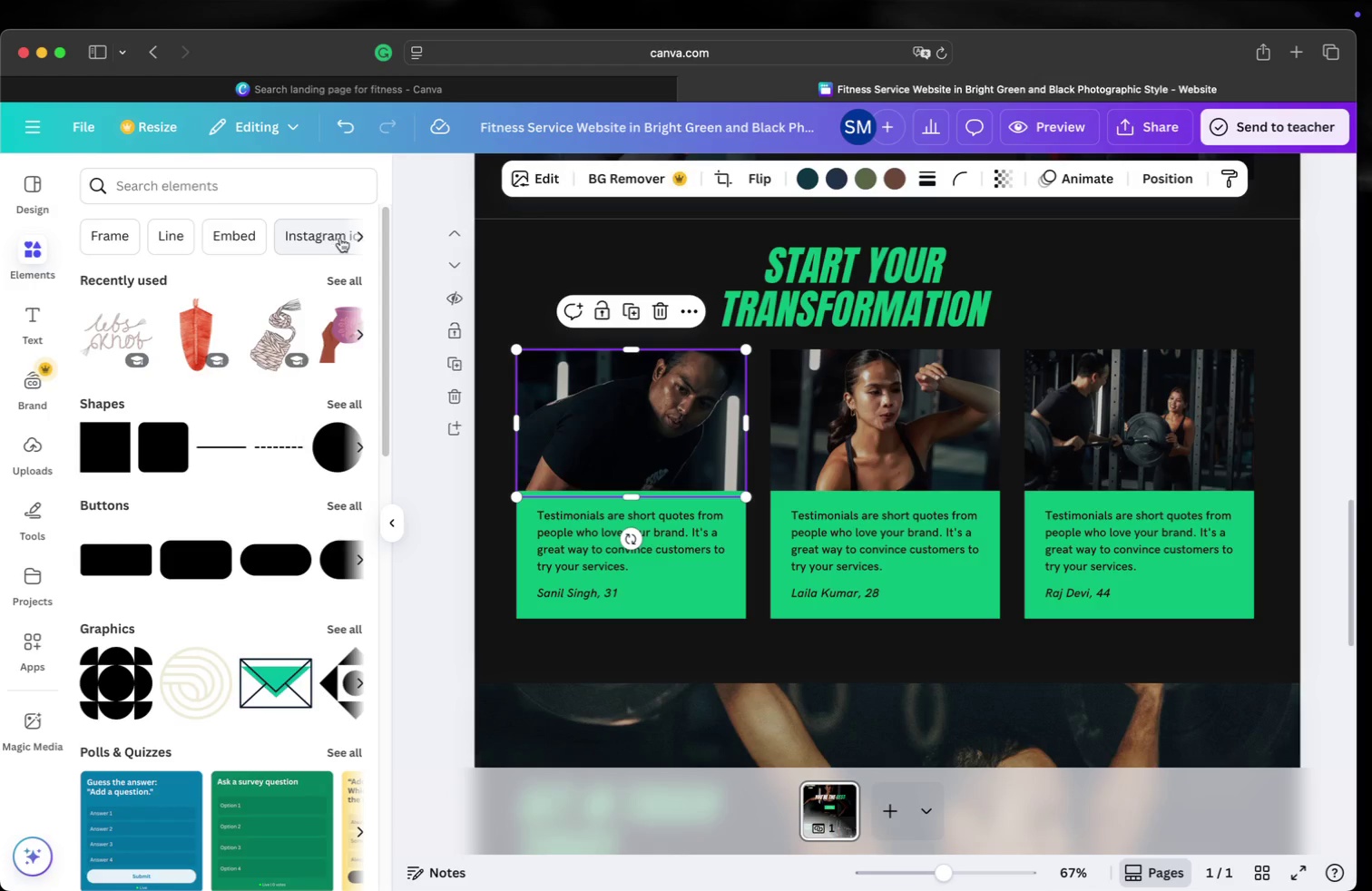 
left_click([358, 237])
 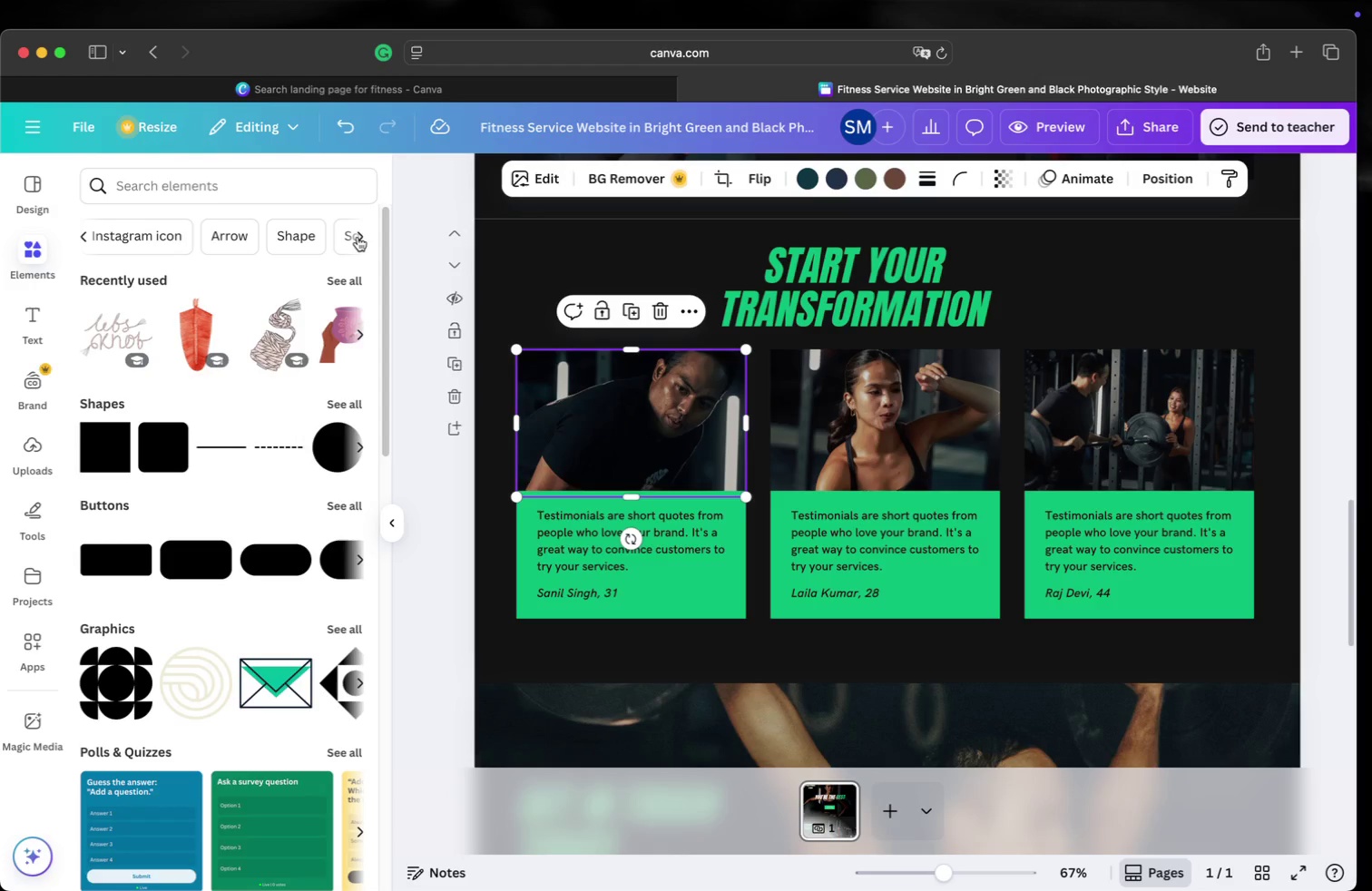 
left_click([358, 237])
 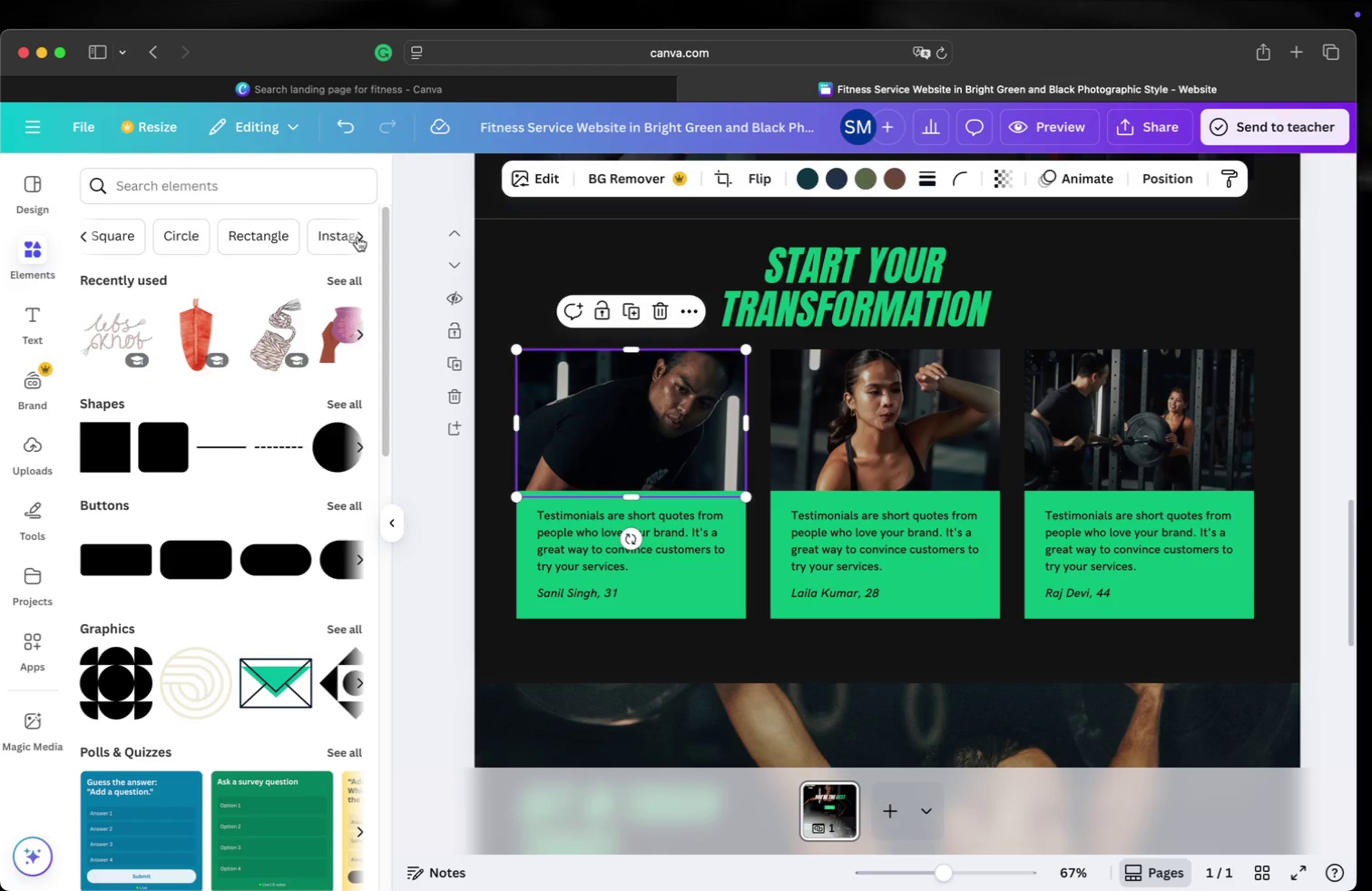 
left_click([358, 237])
 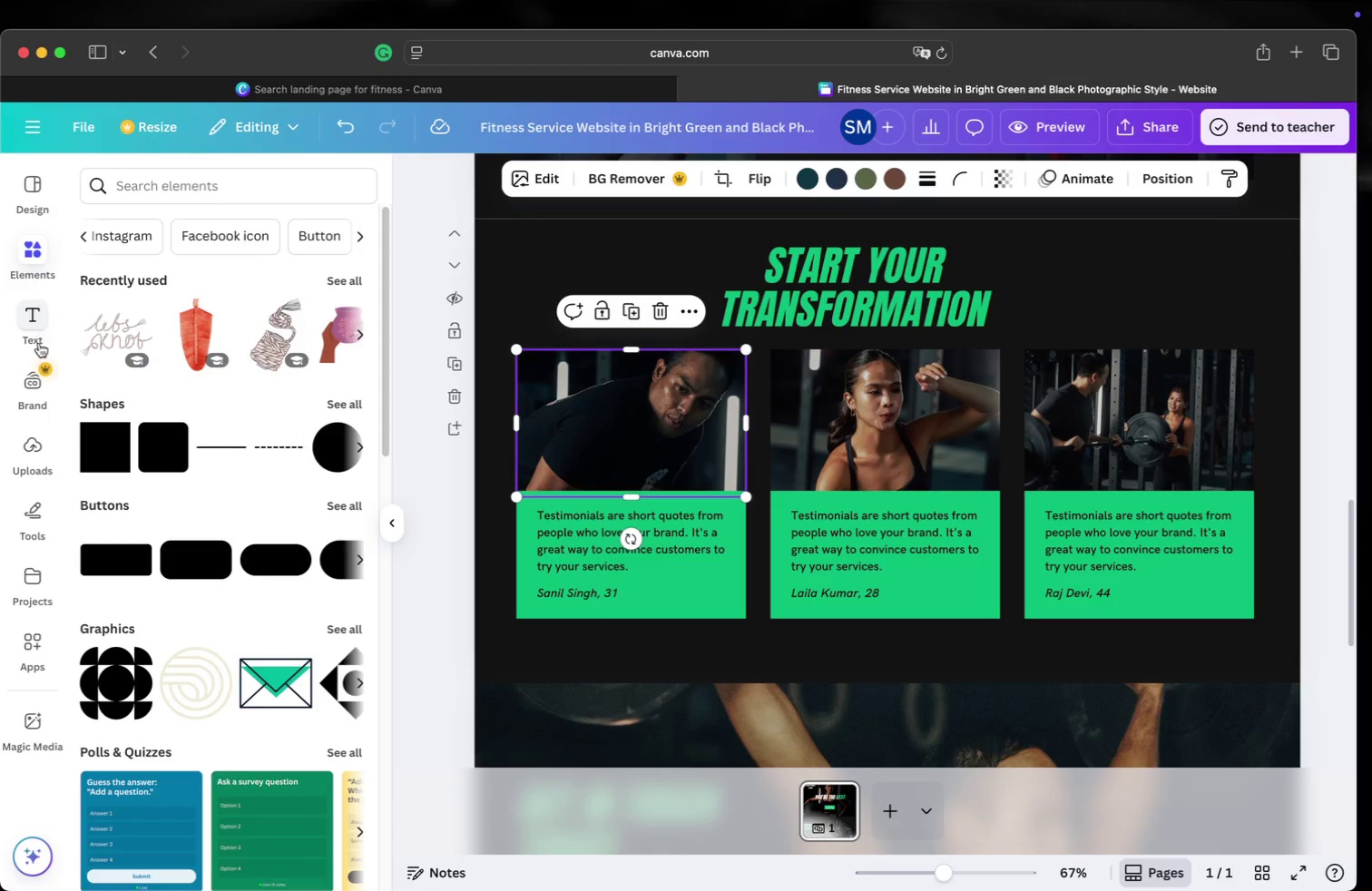 
mouse_move([24, 421])
 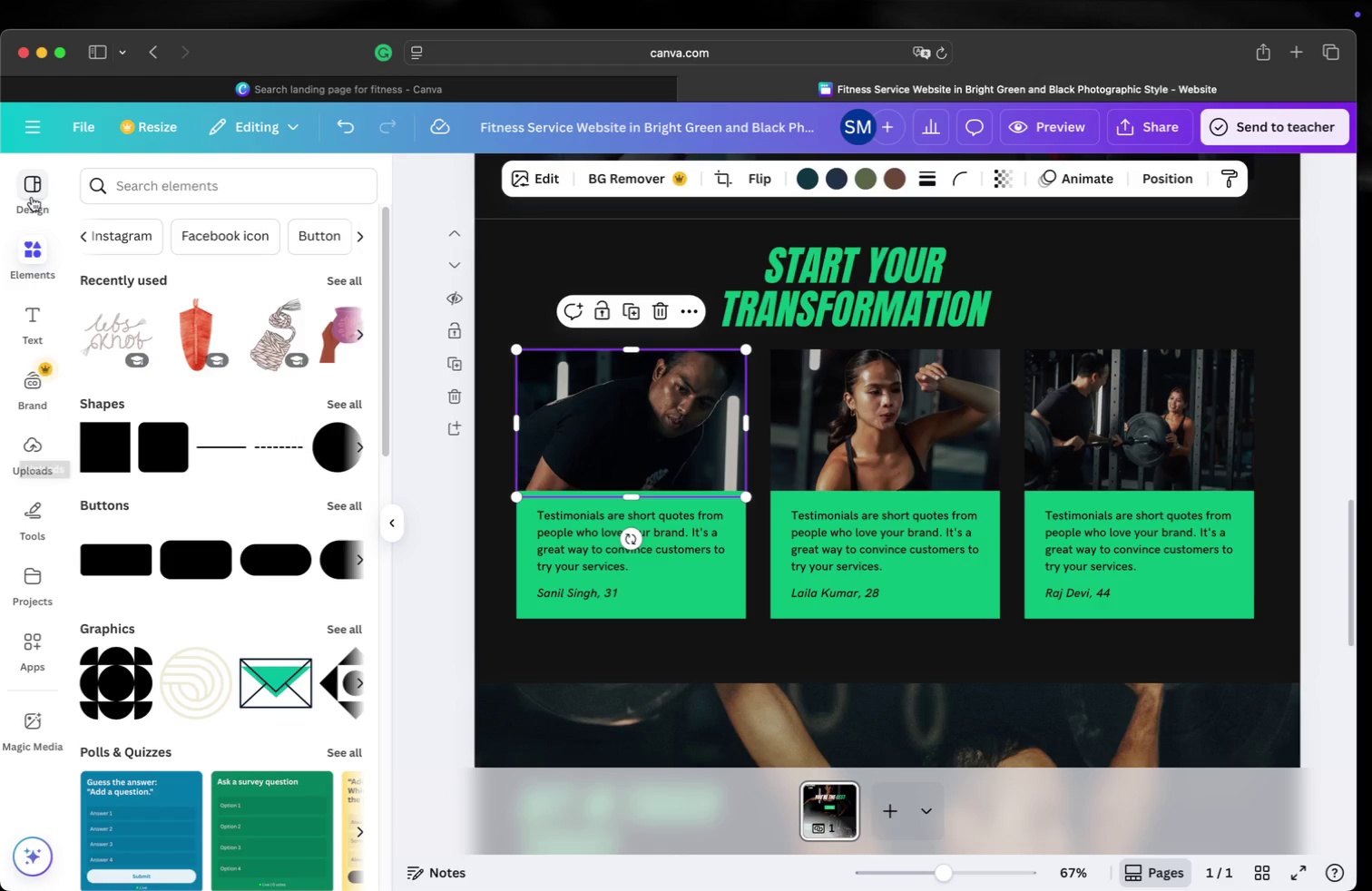 
left_click([32, 196])
 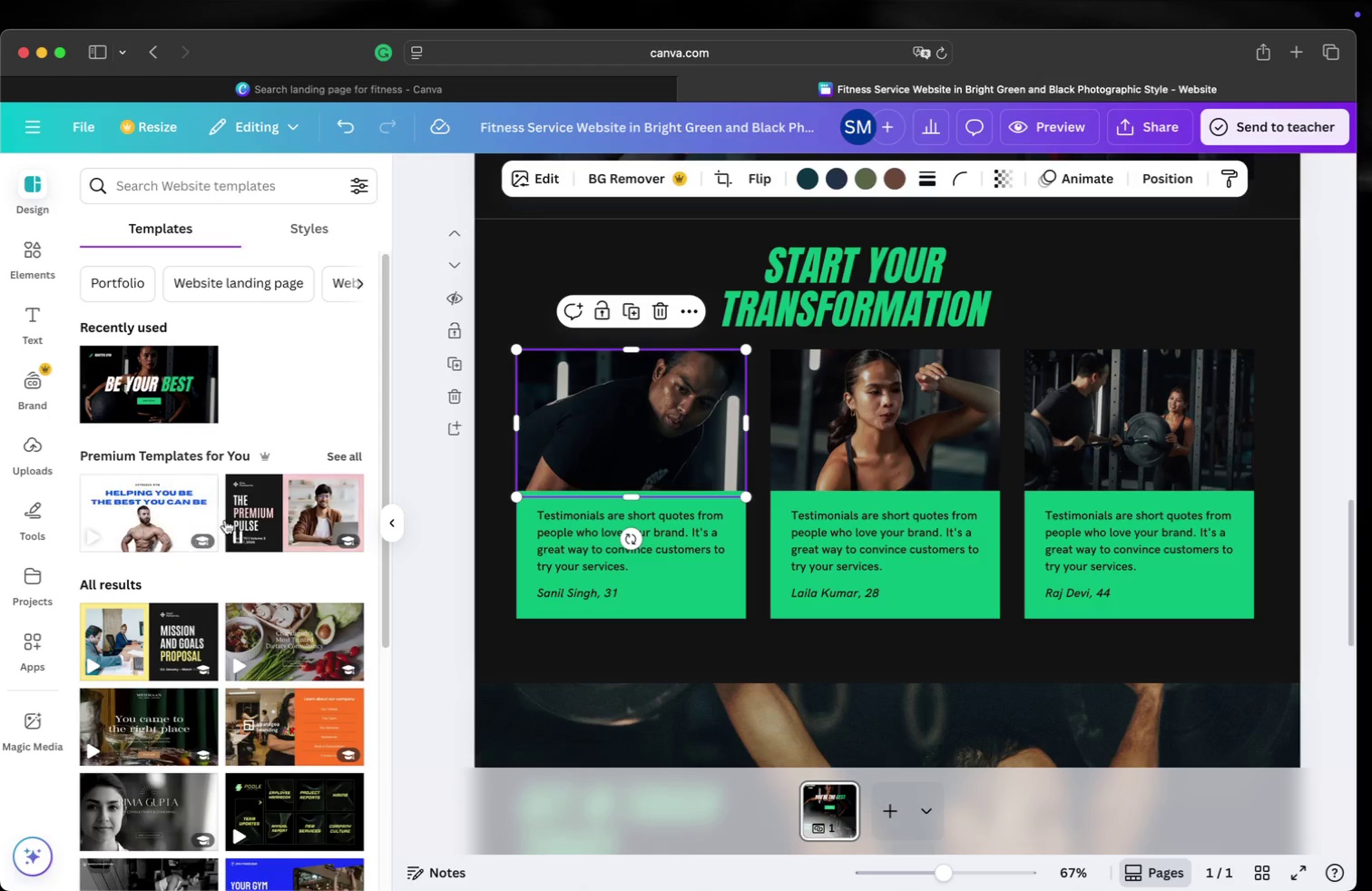 
scroll: coordinate [226, 512], scroll_direction: down, amount: 3.0
 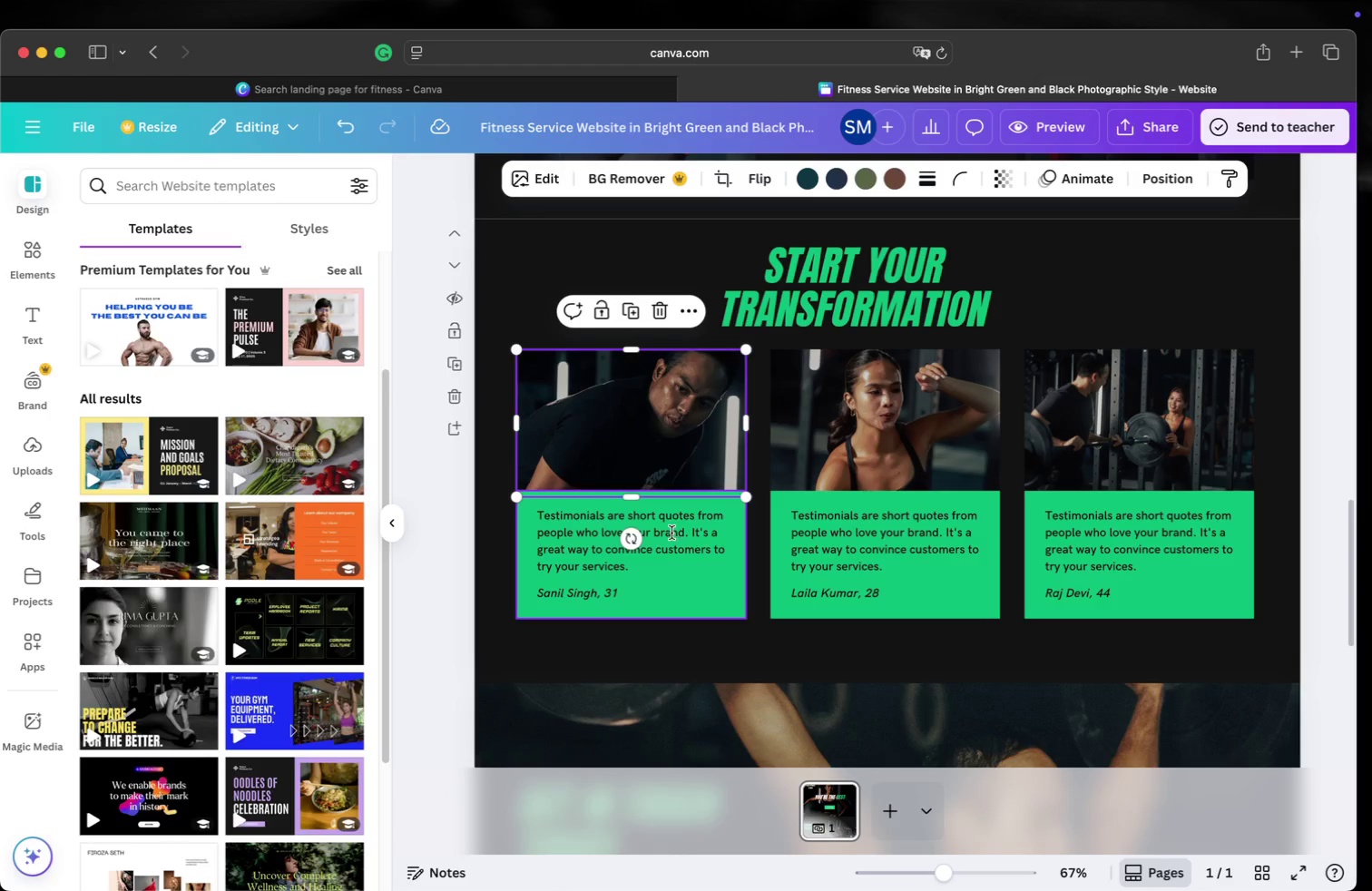 
wait(13.76)
 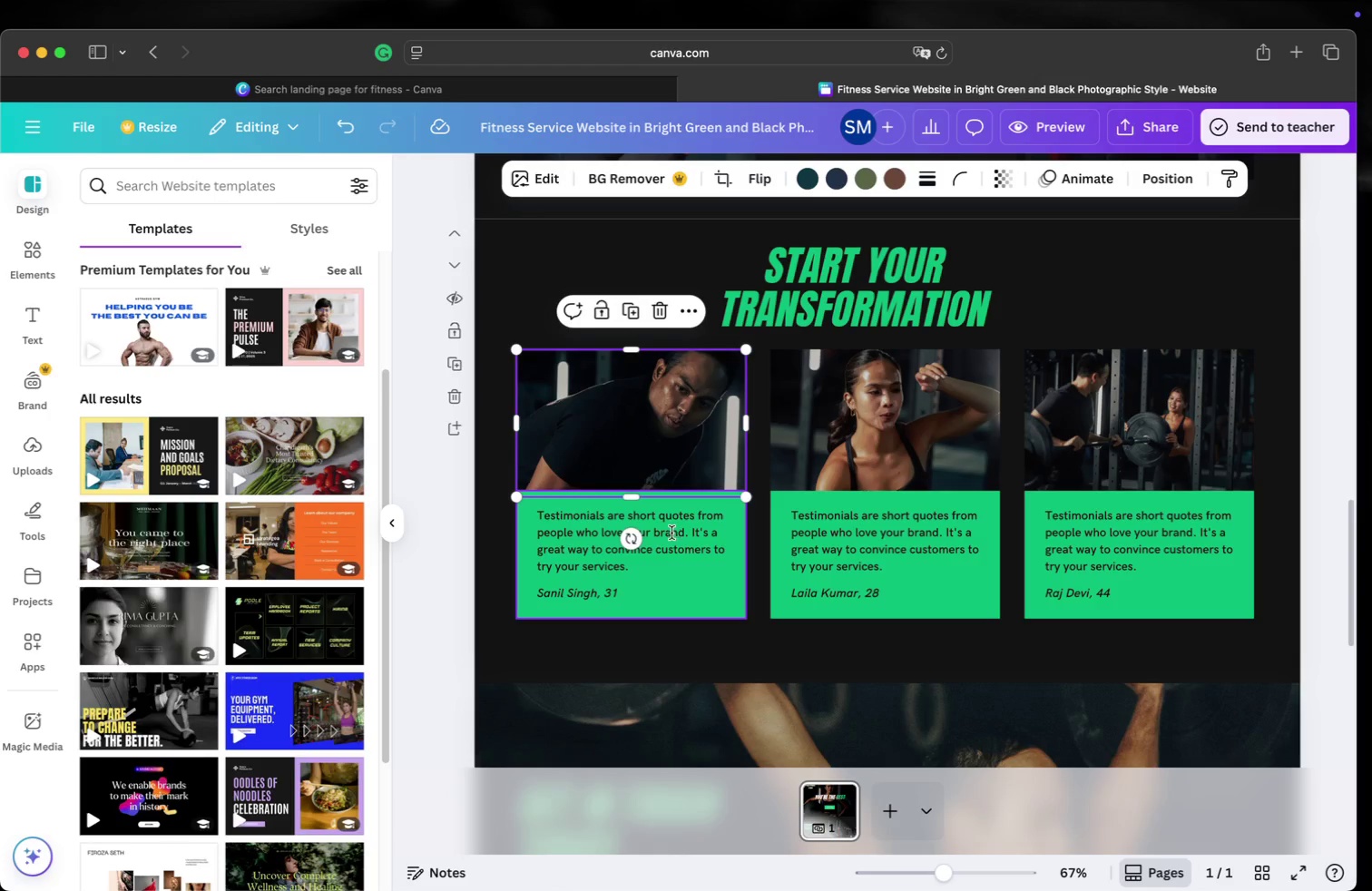 
left_click([601, 563])
 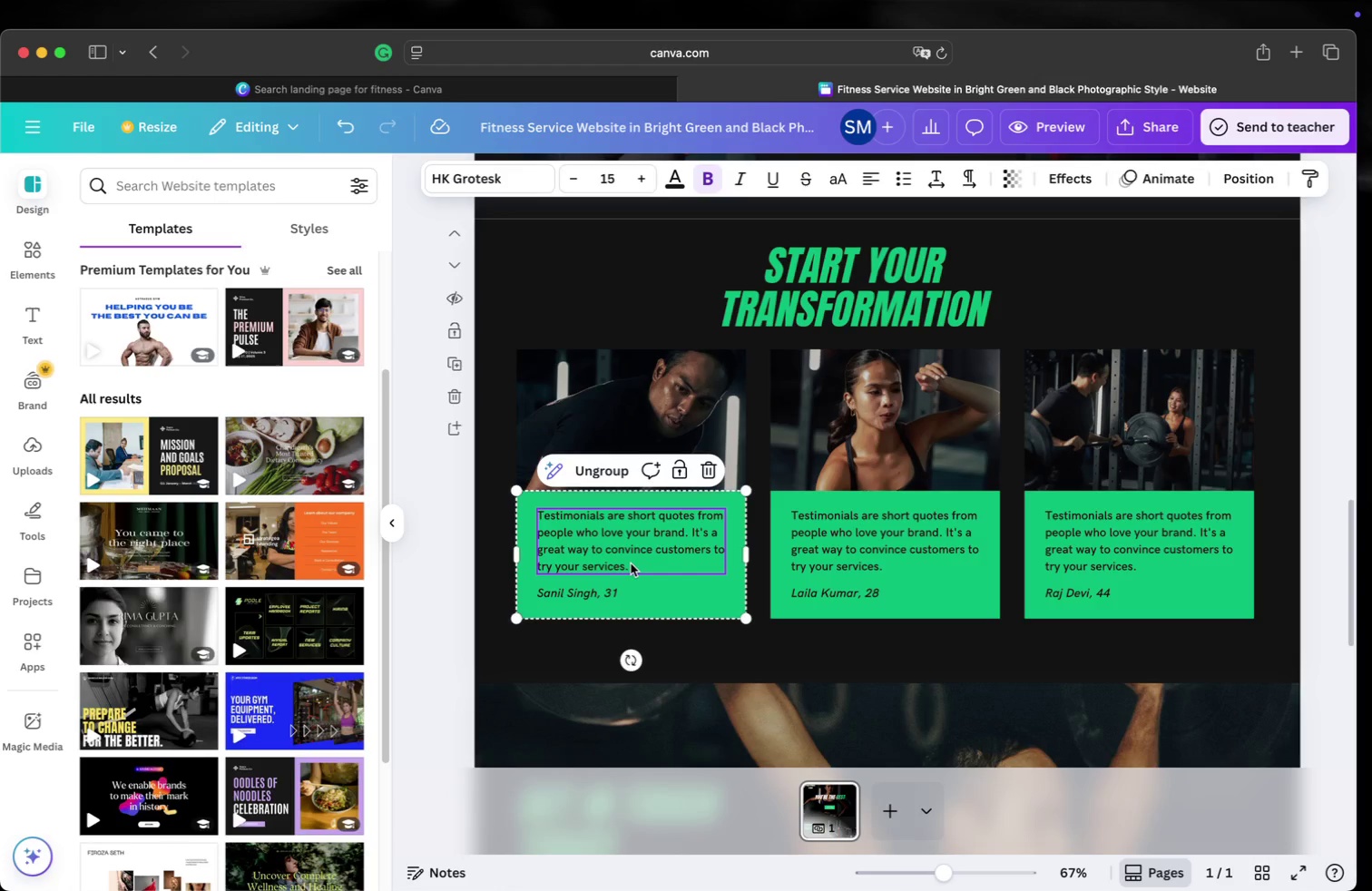 
left_click([631, 563])
 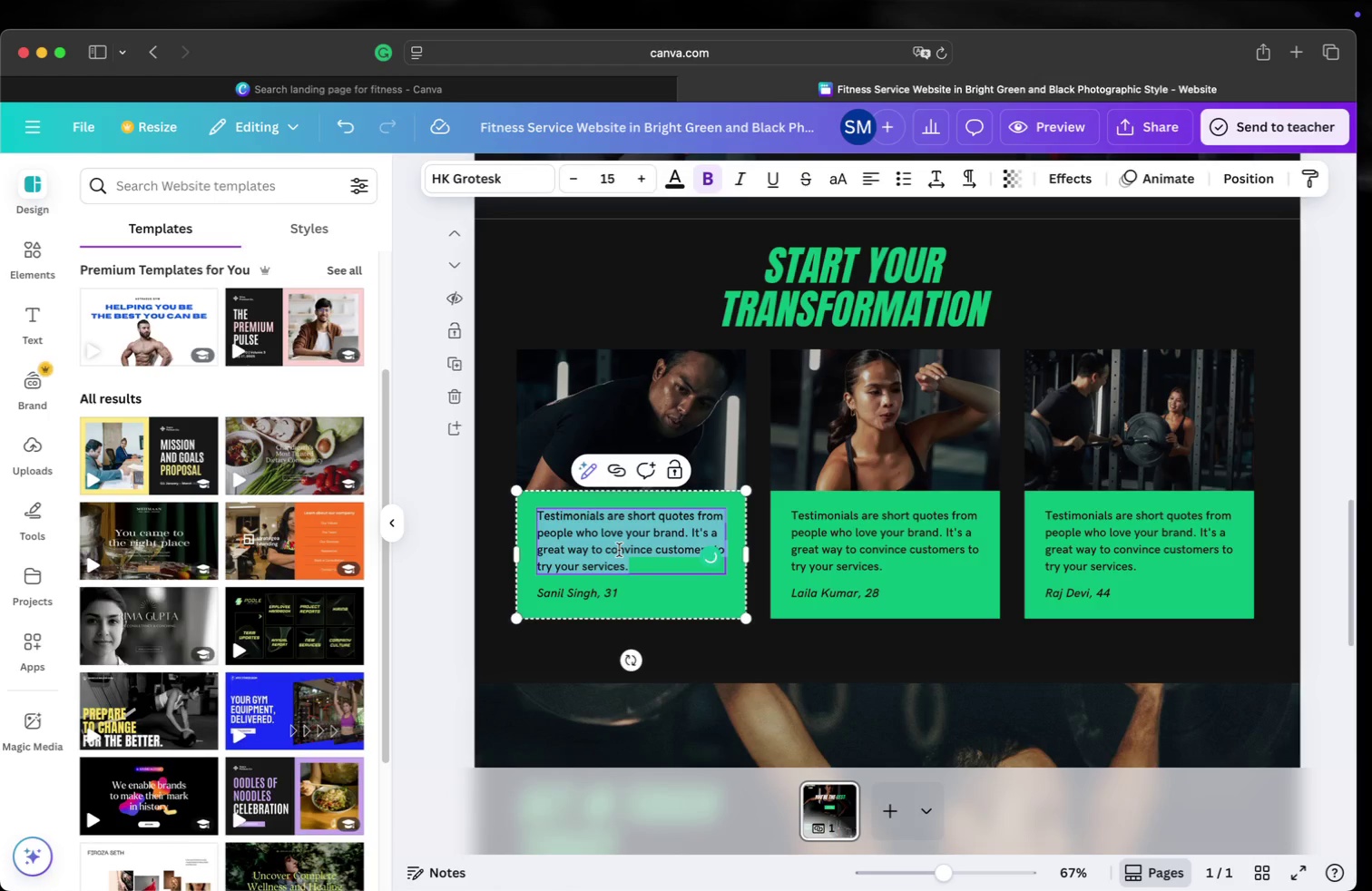 
double_click([619, 550])
 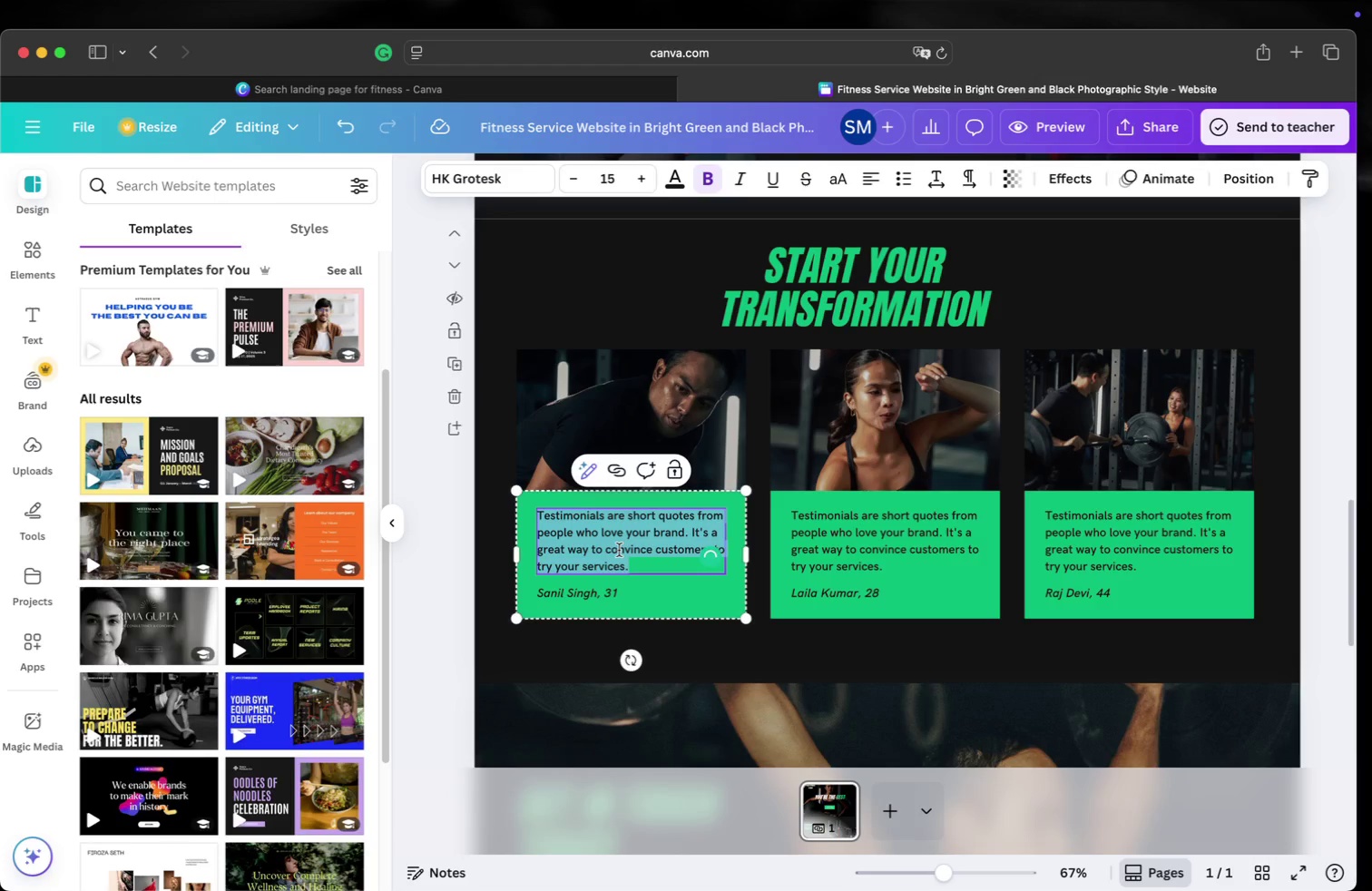 
triple_click([619, 550])
 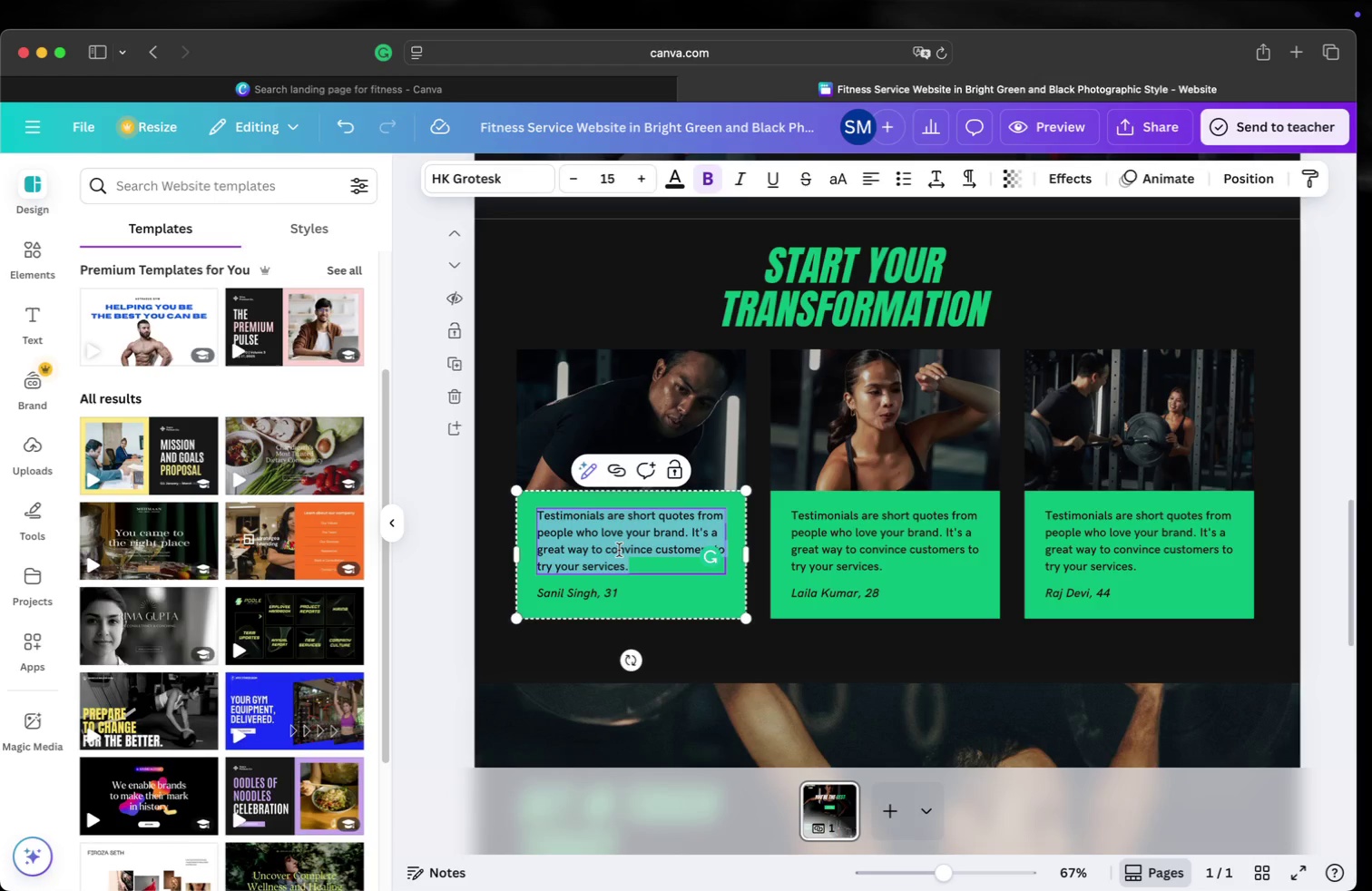 
type(This is the best fitness studio I)
 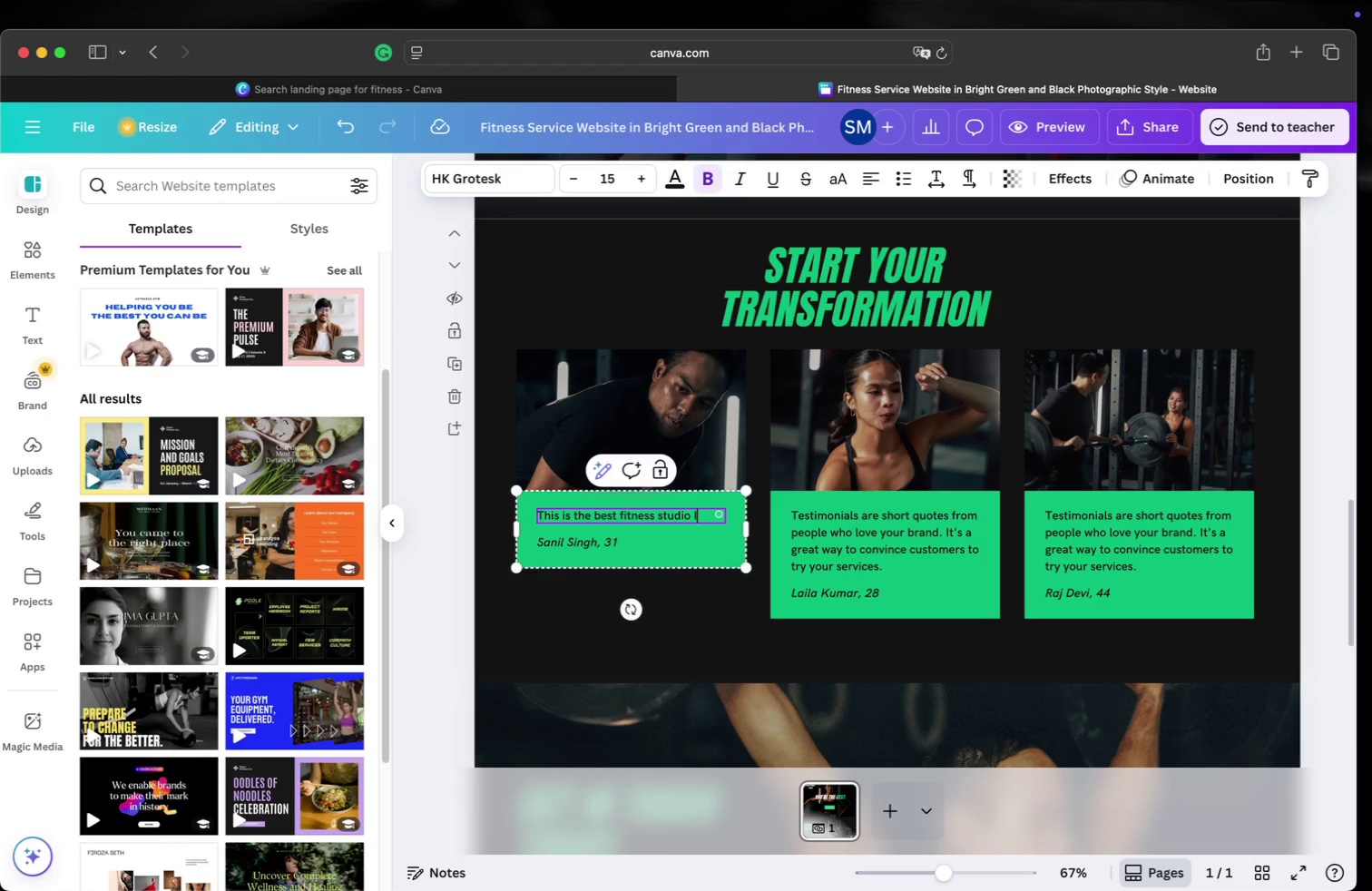 
wait(7.38)
 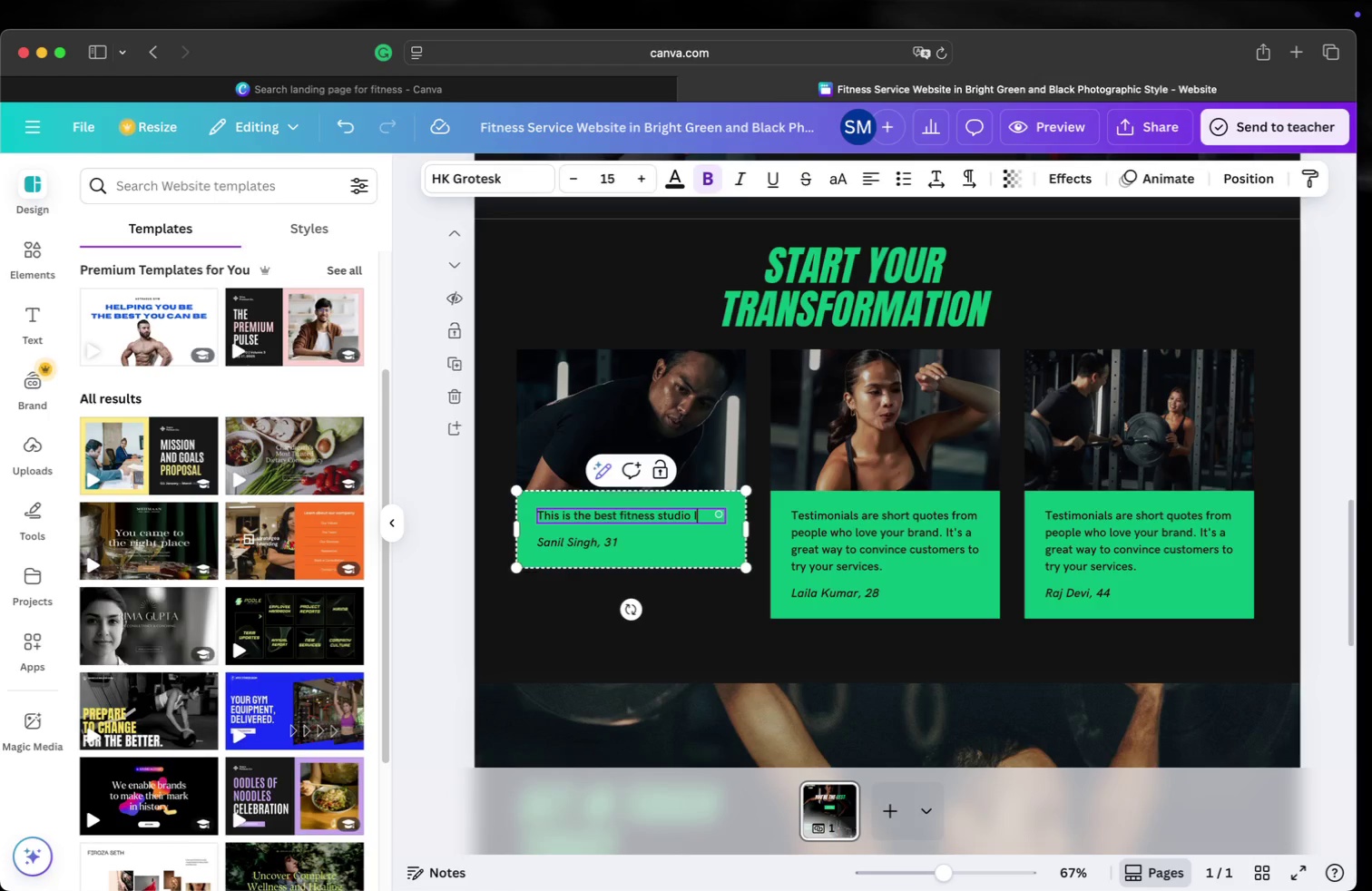 
key(Backspace)
 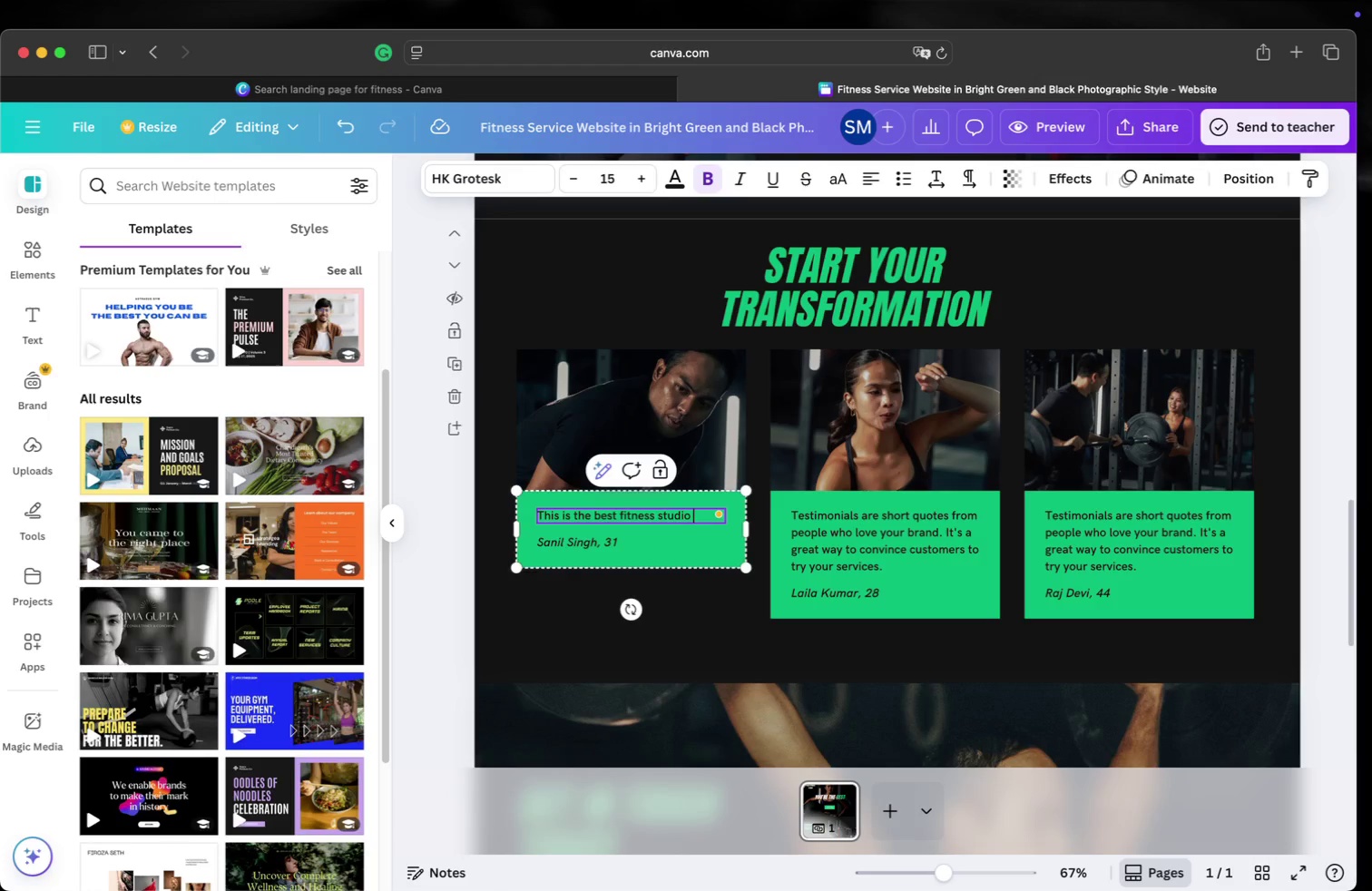 
key(Backspace)
 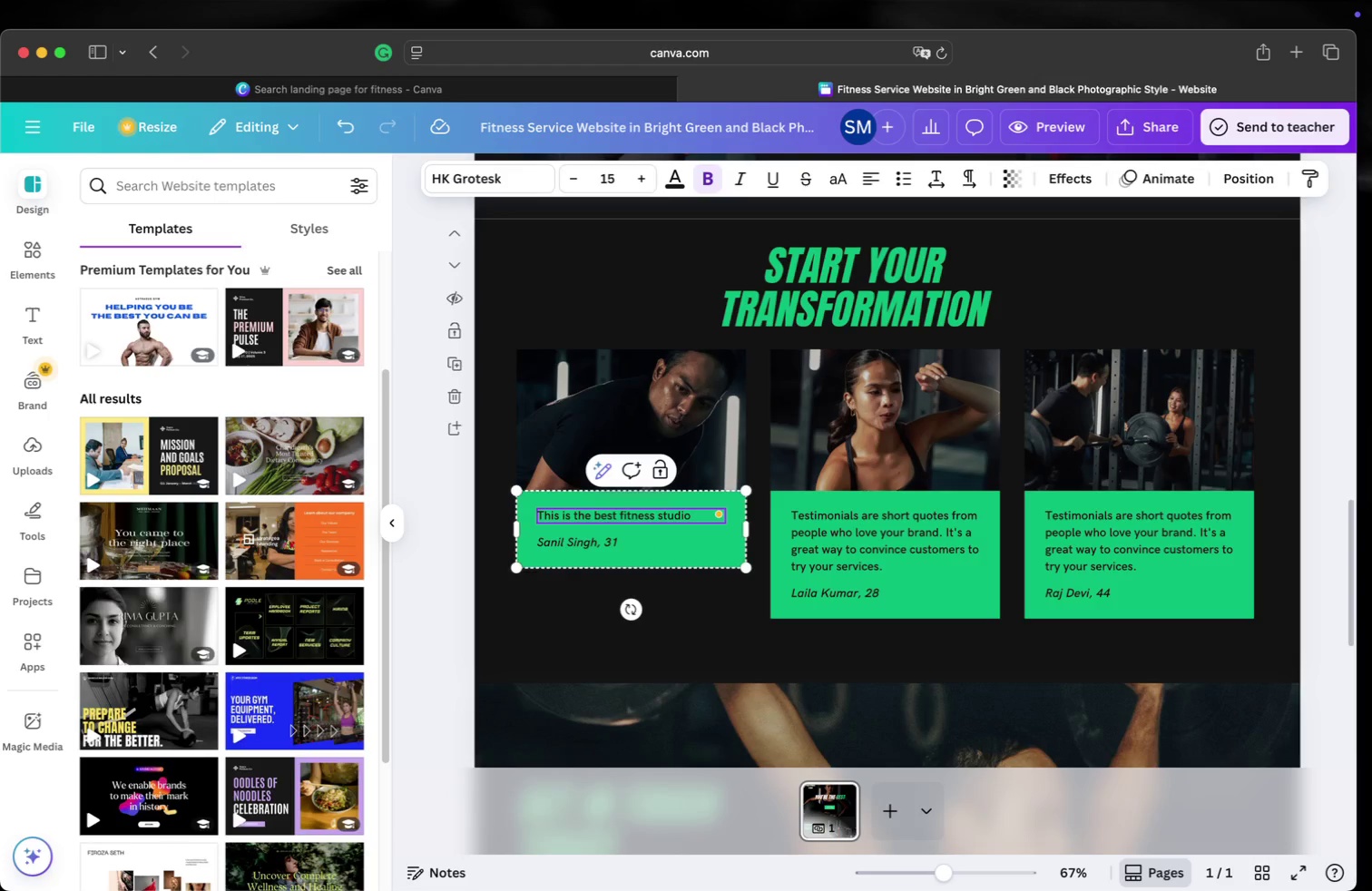 
key(Period)
 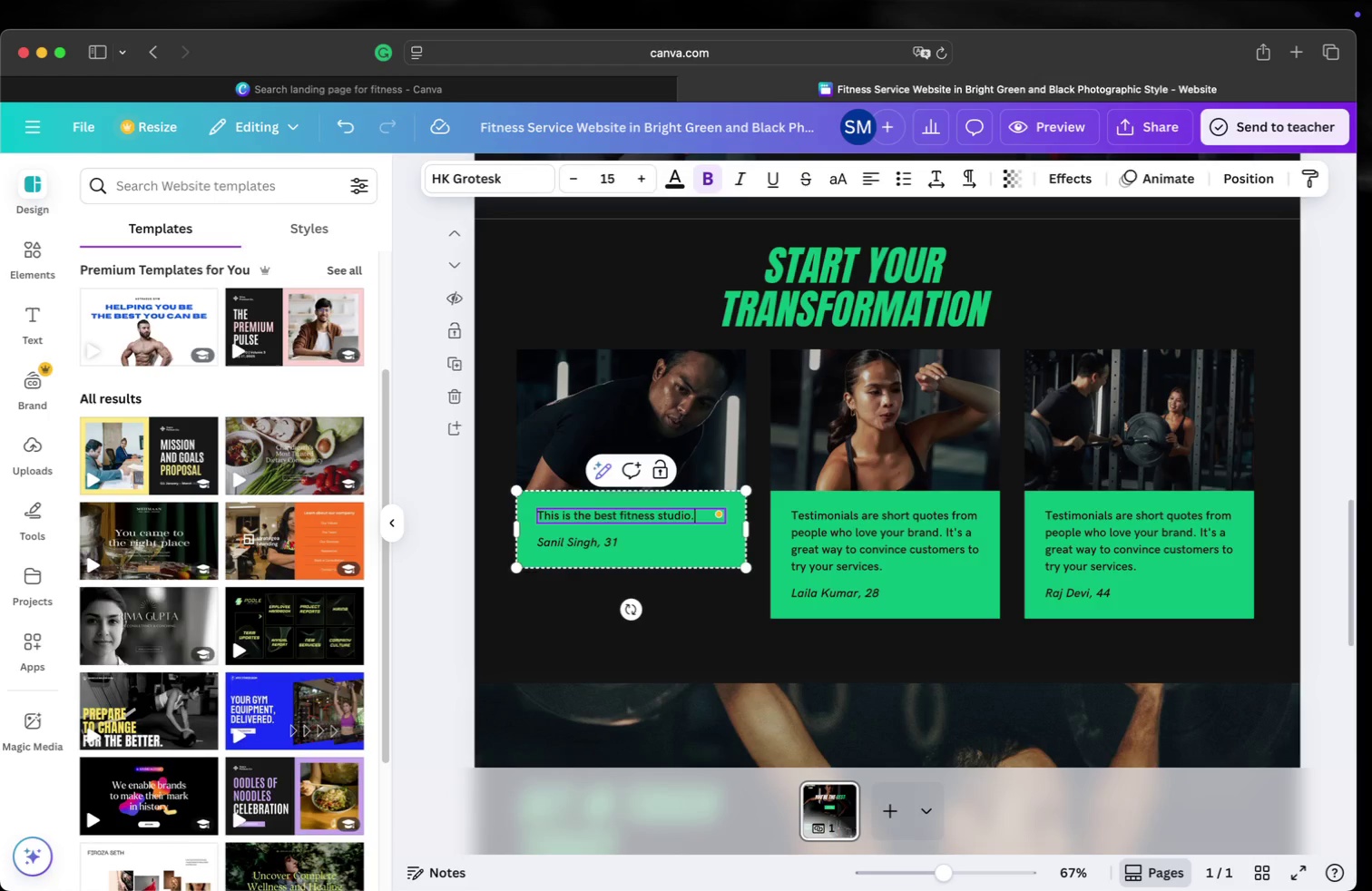 
key(Space)
 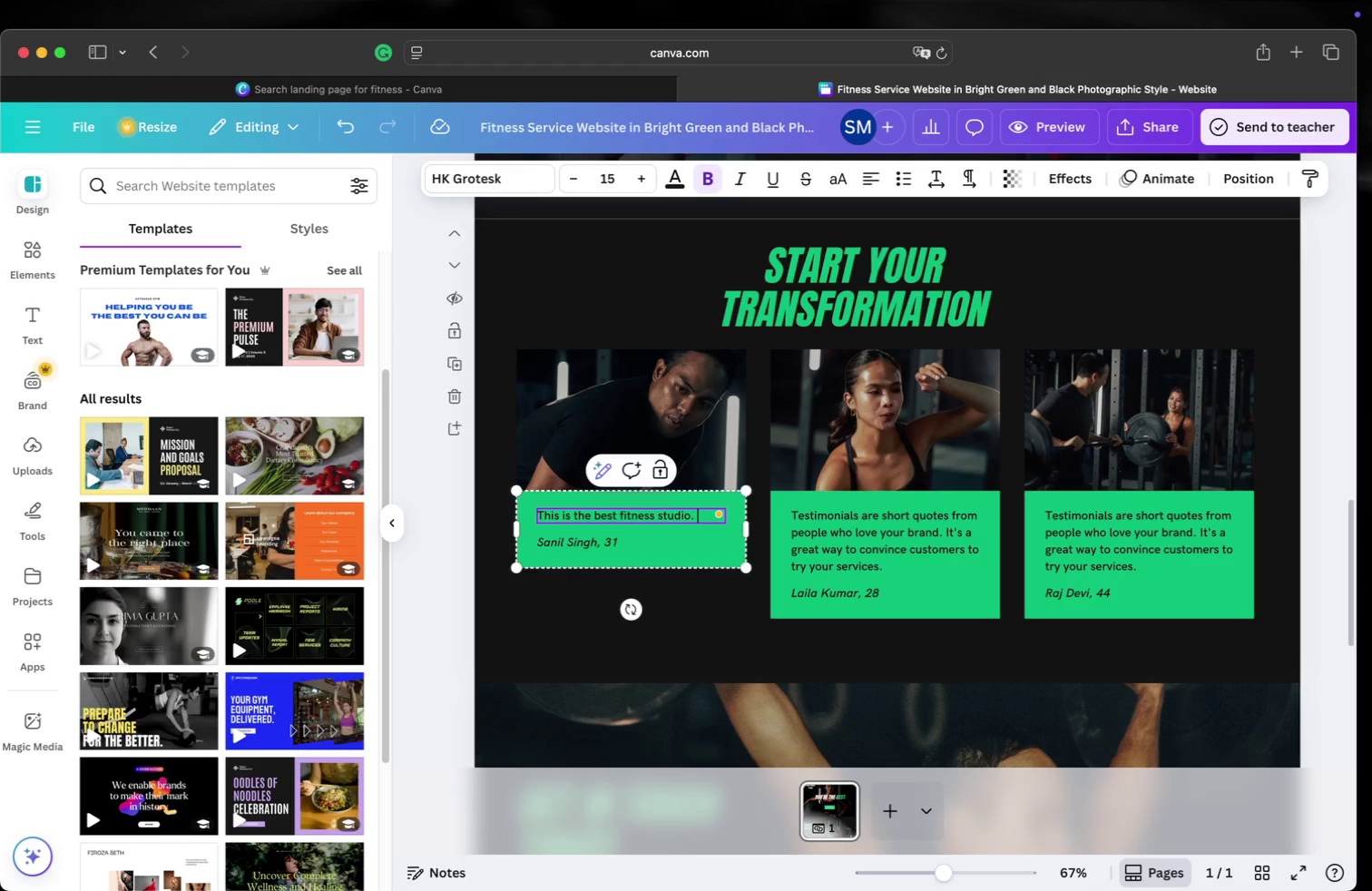 
hold_key(key=ShiftRight, duration=0.38)
 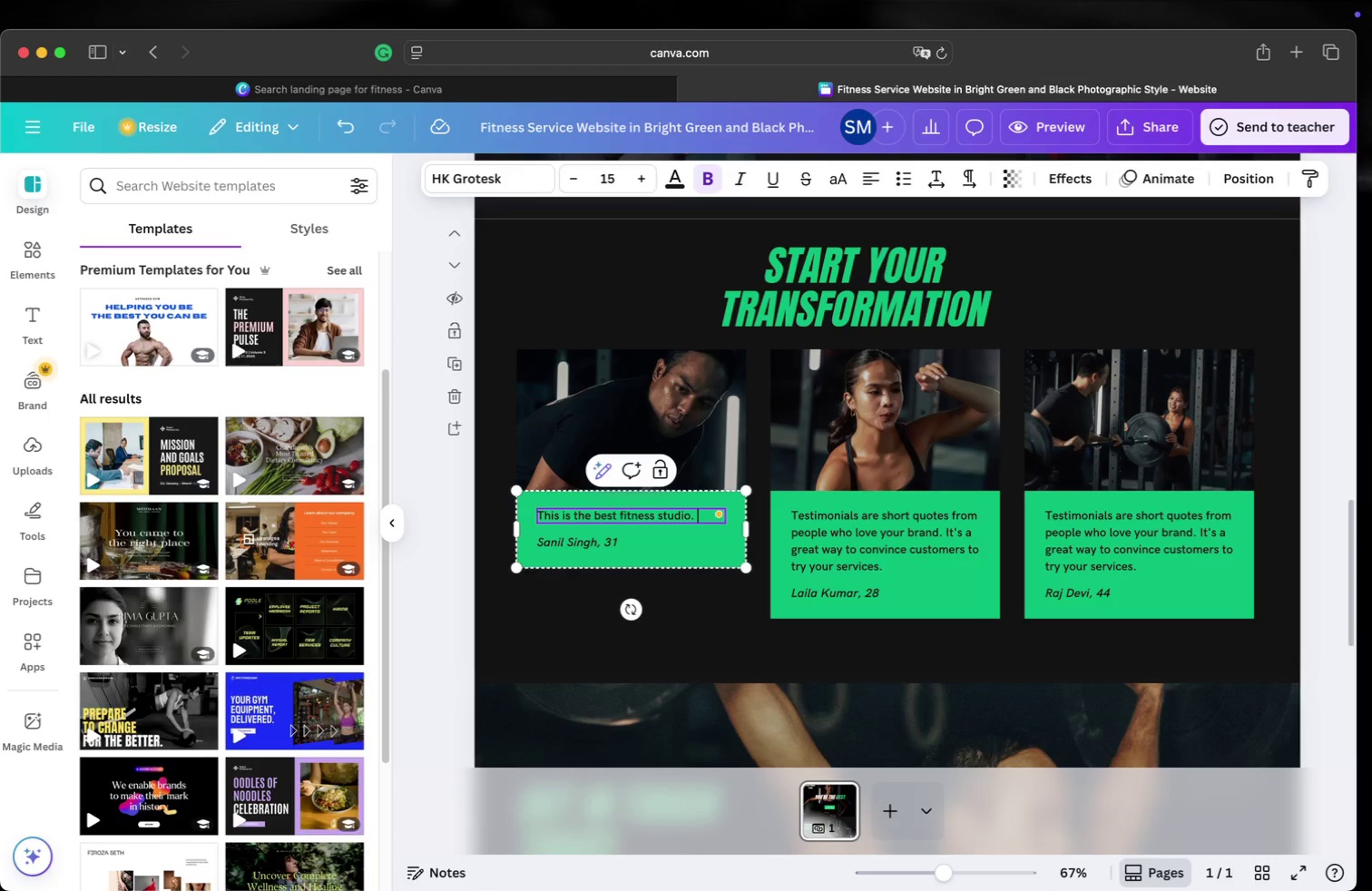 
type(Prof)
key(Backspace)
type( and friendly.)
 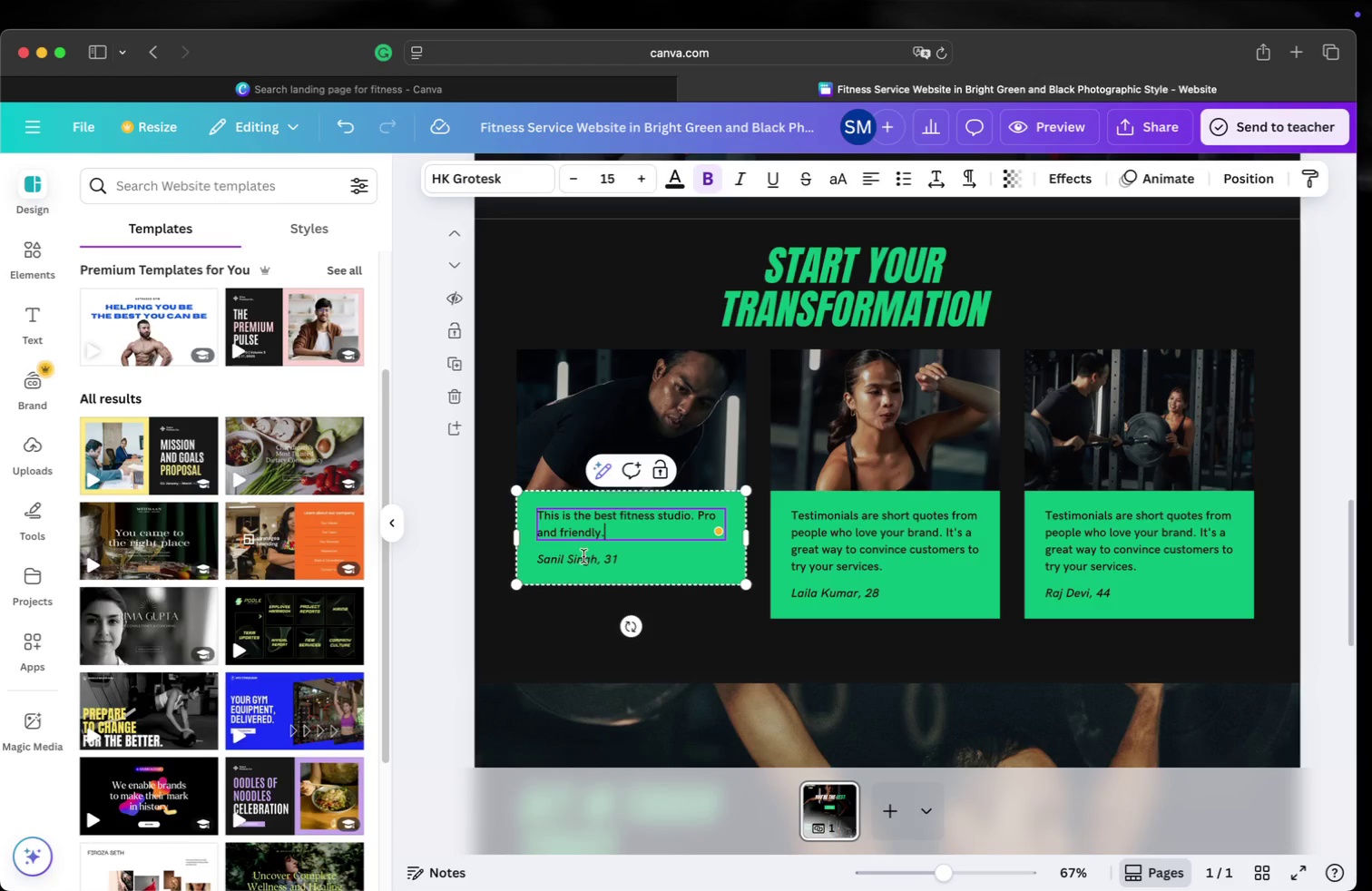 
double_click([584, 555])
 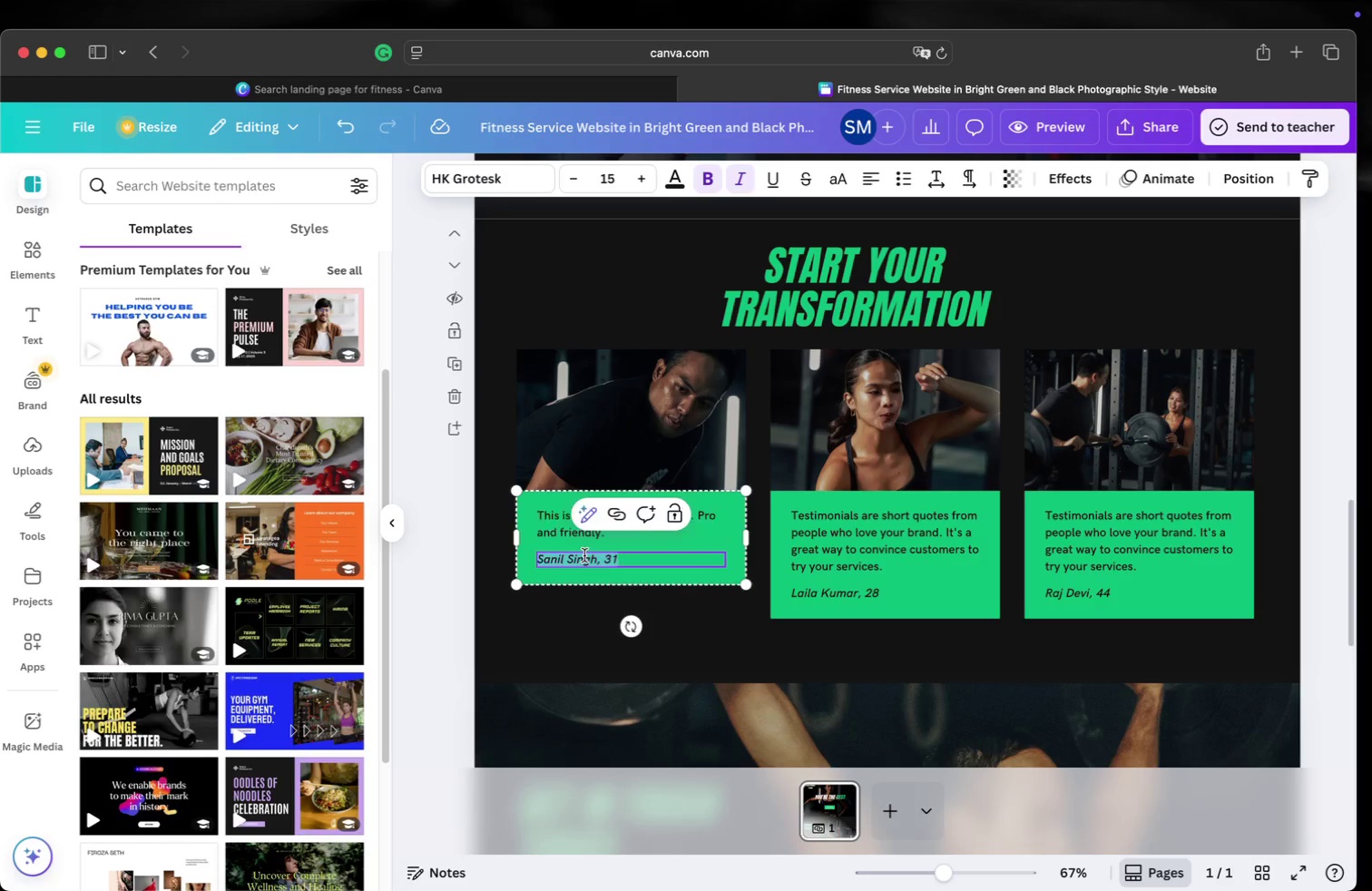 
triple_click([584, 555])
 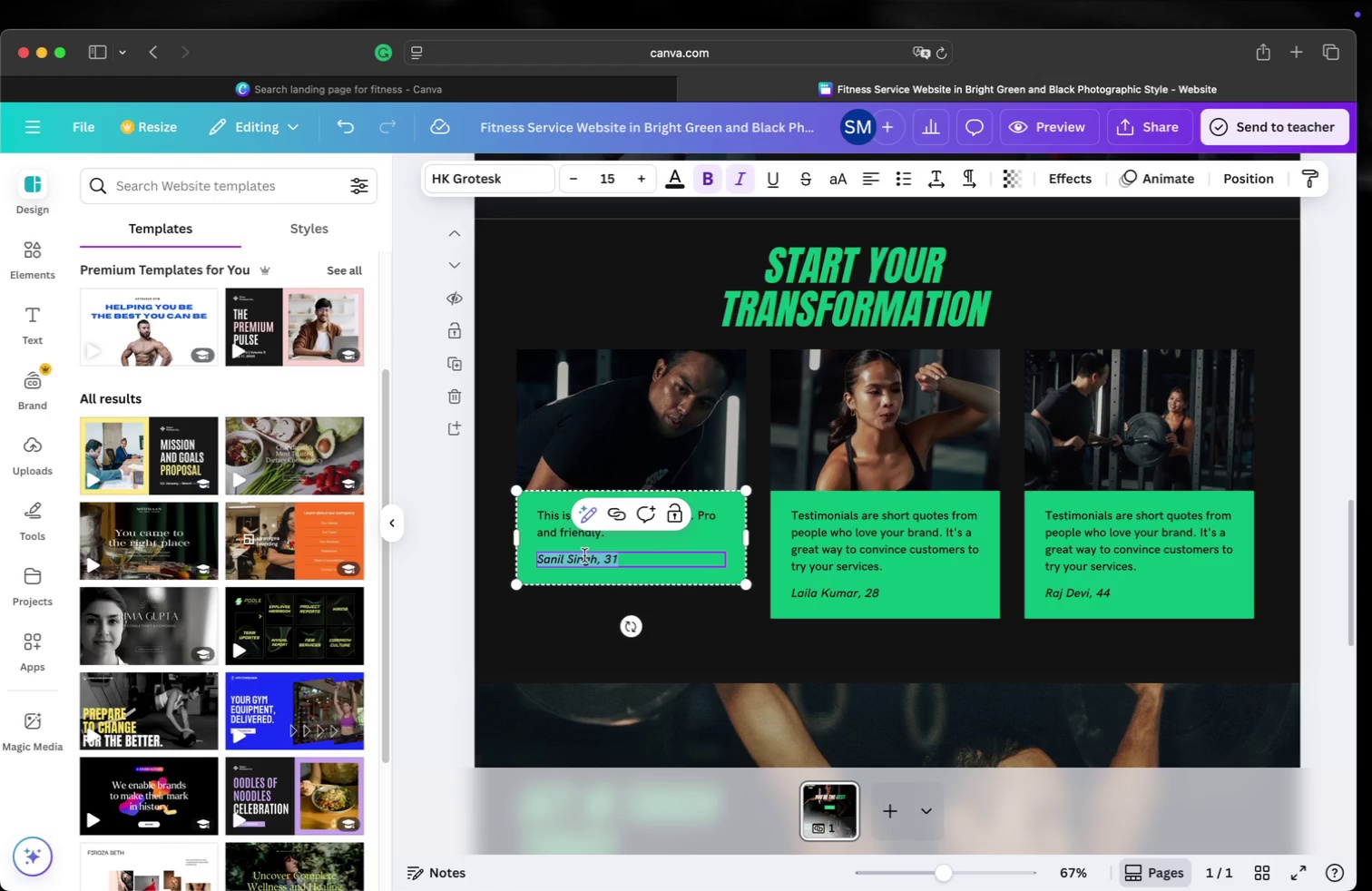 
type(Sara 30)
key(Backspace)
key(Backspace)
key(Backspace)
type(, 30)
 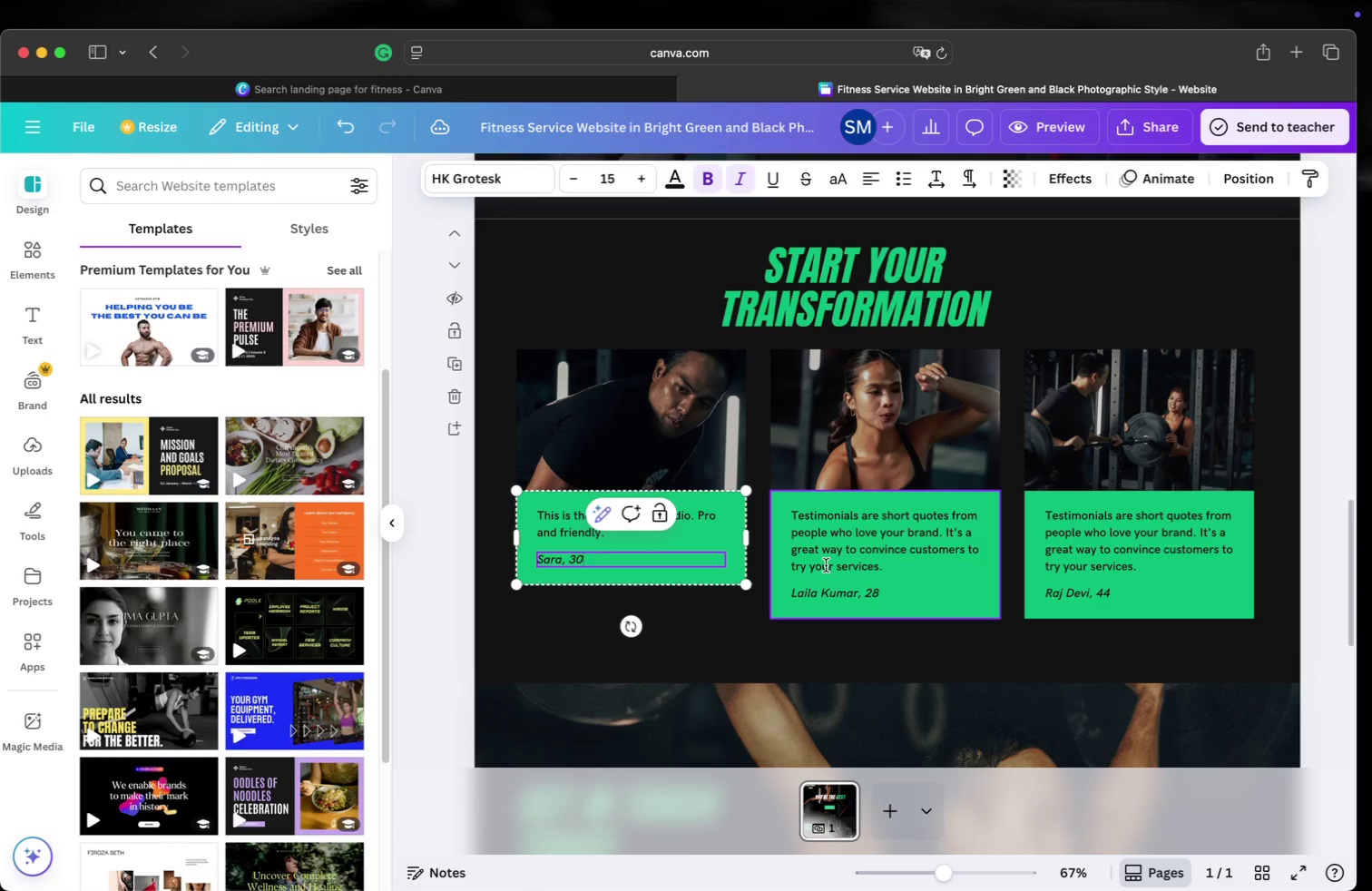 
left_click([892, 550])
 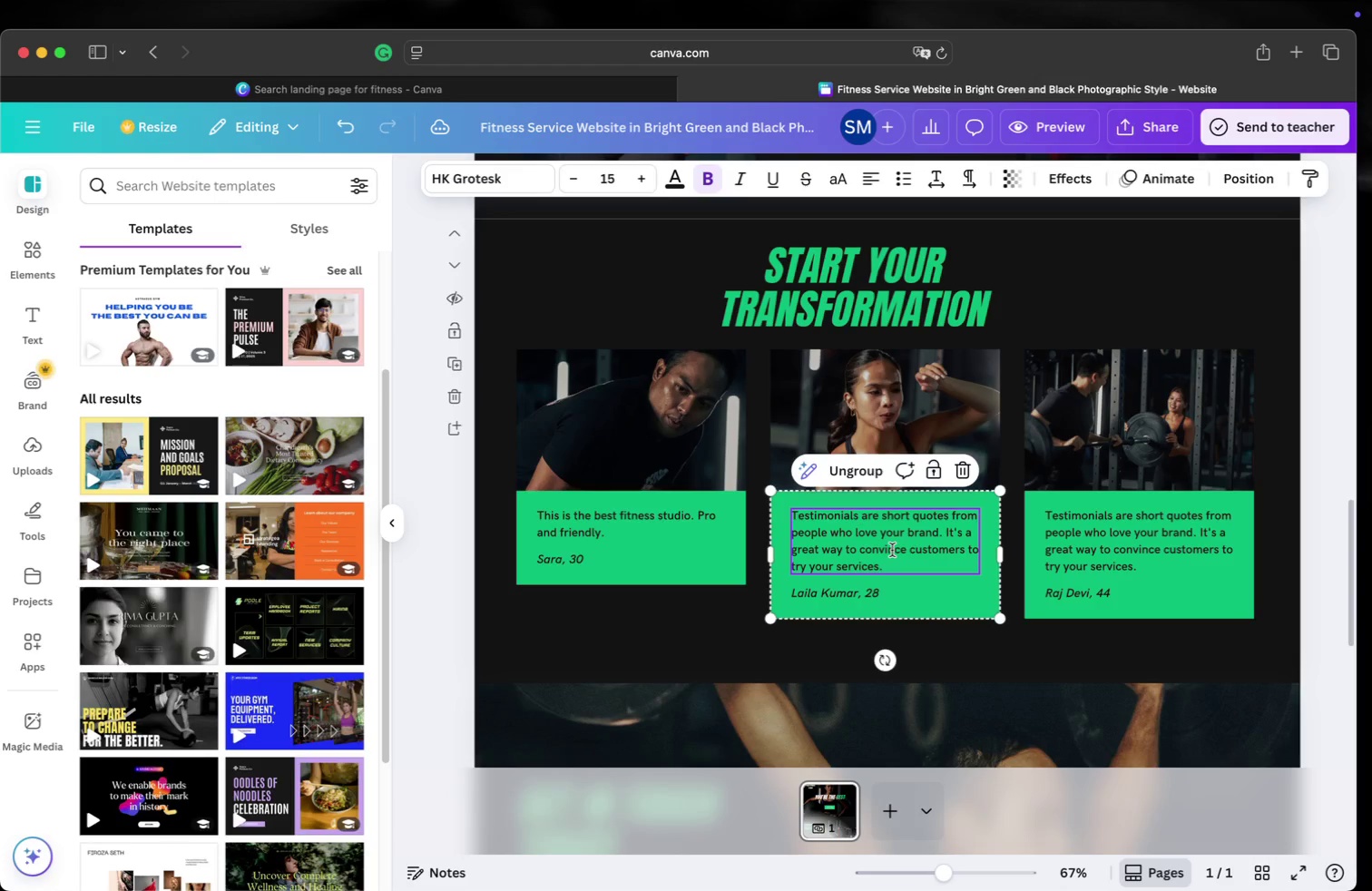 
double_click([892, 550])
 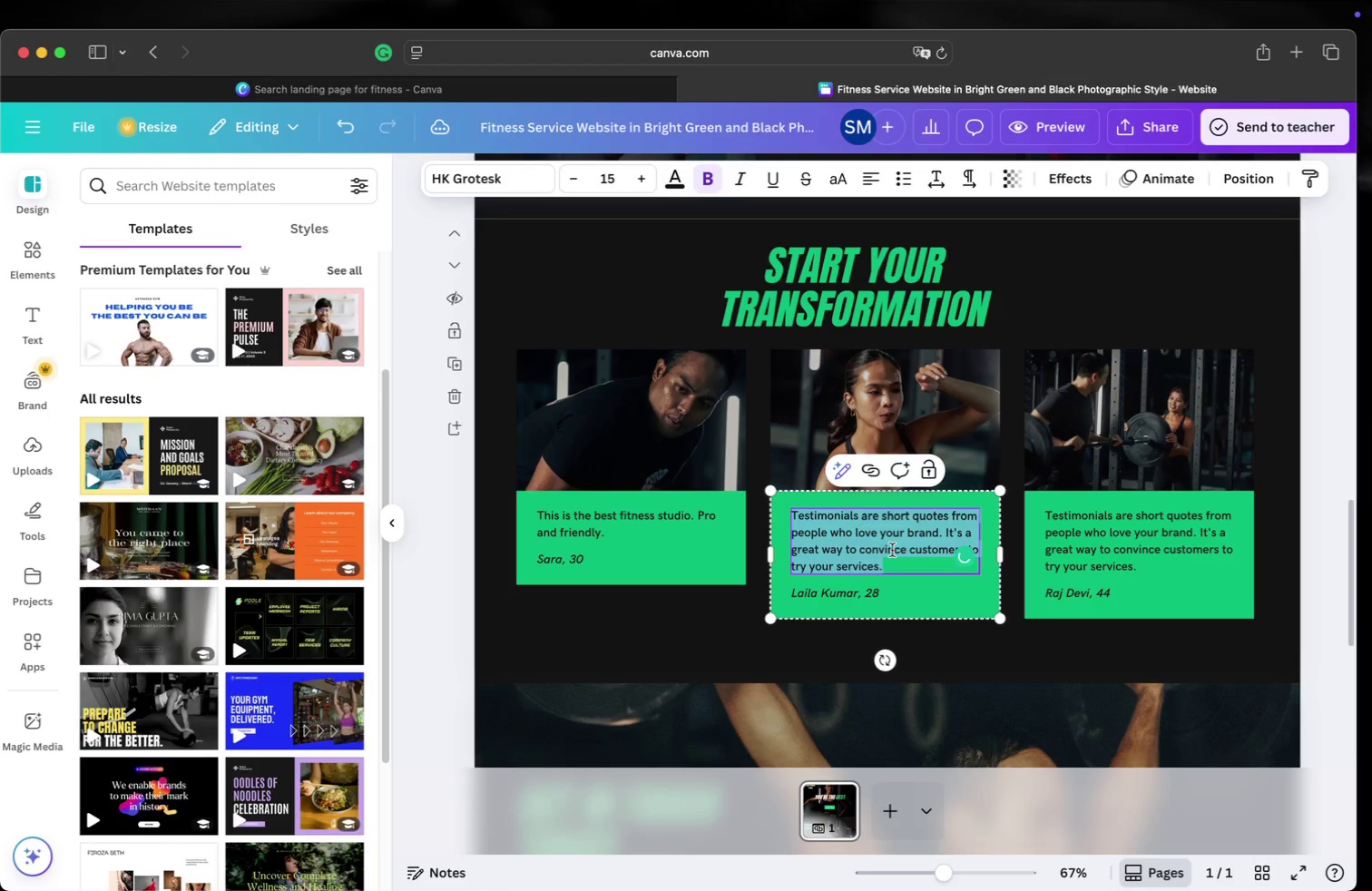 
triple_click([892, 550])
 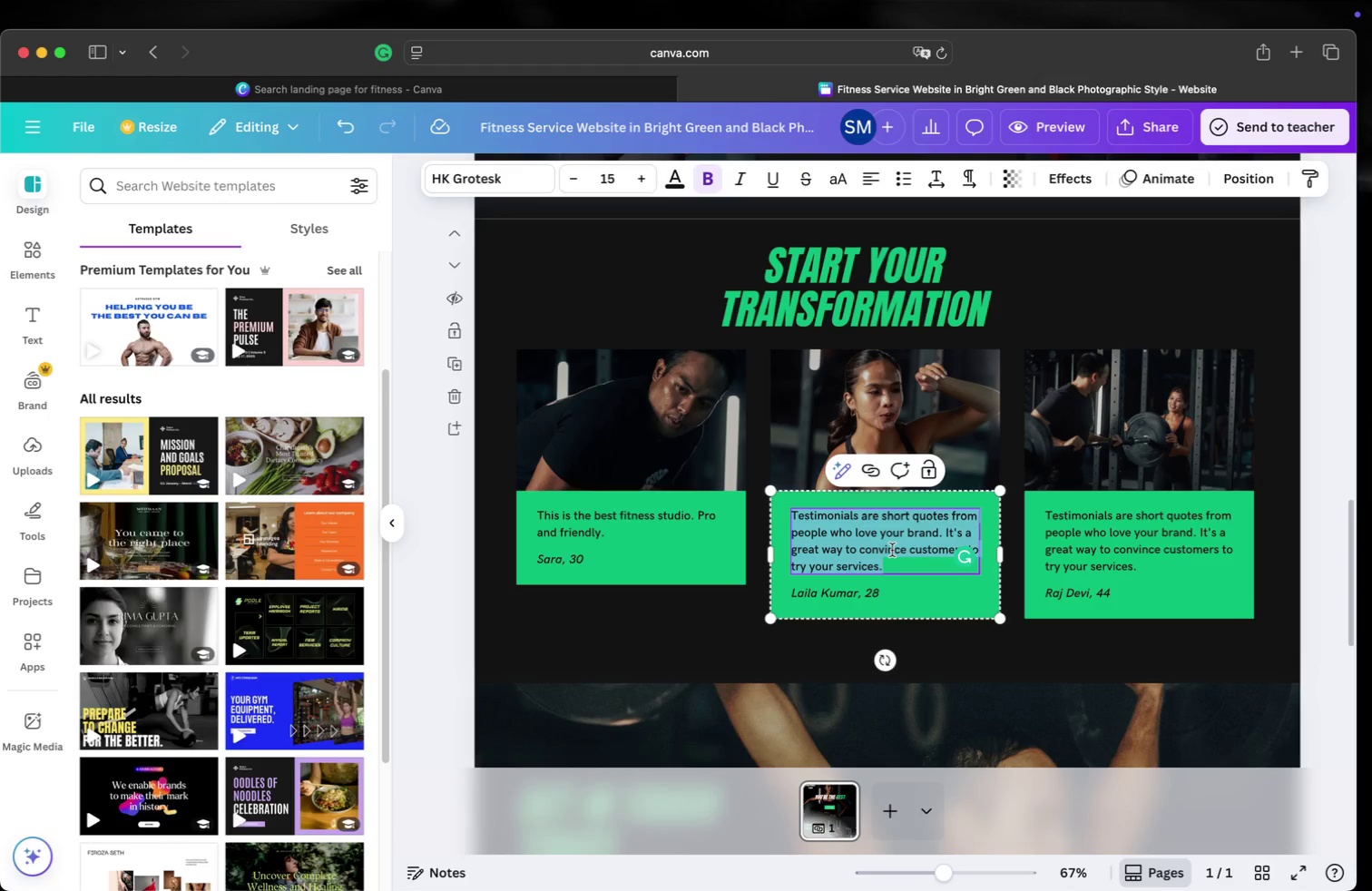 
type(It's what I have been looking for )
 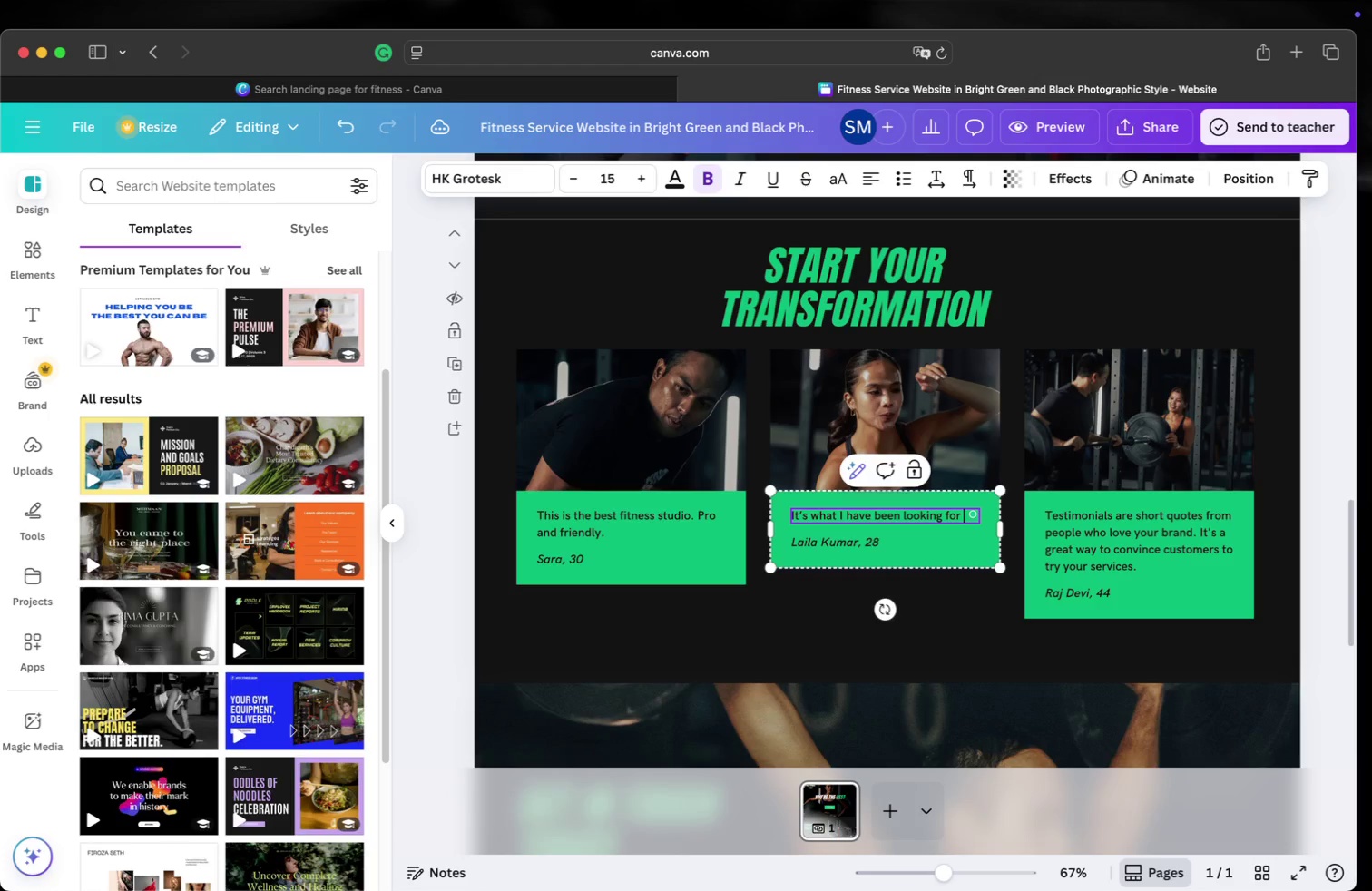 
wait(5.01)
 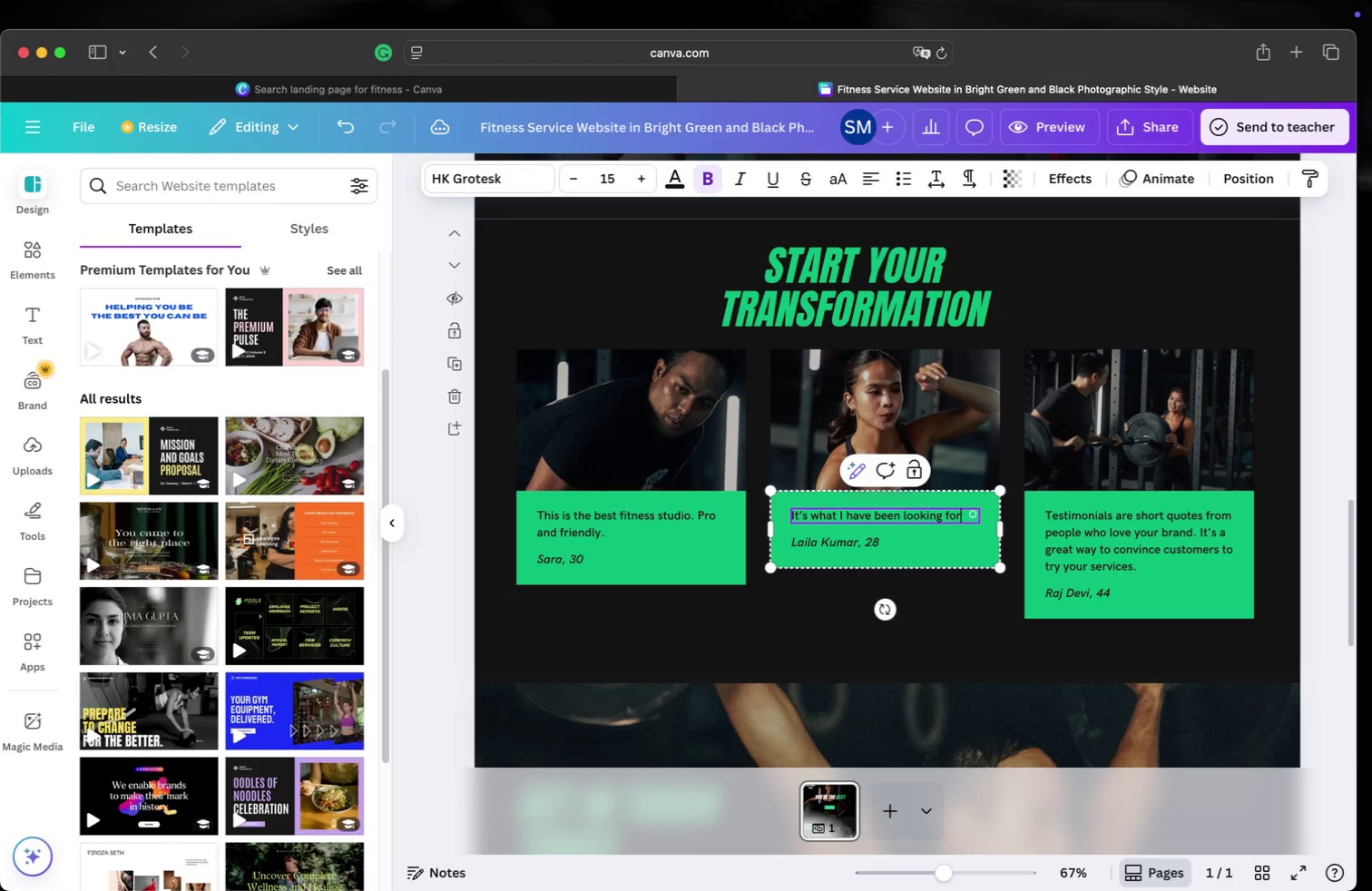 
type(and I finally on the track.)
 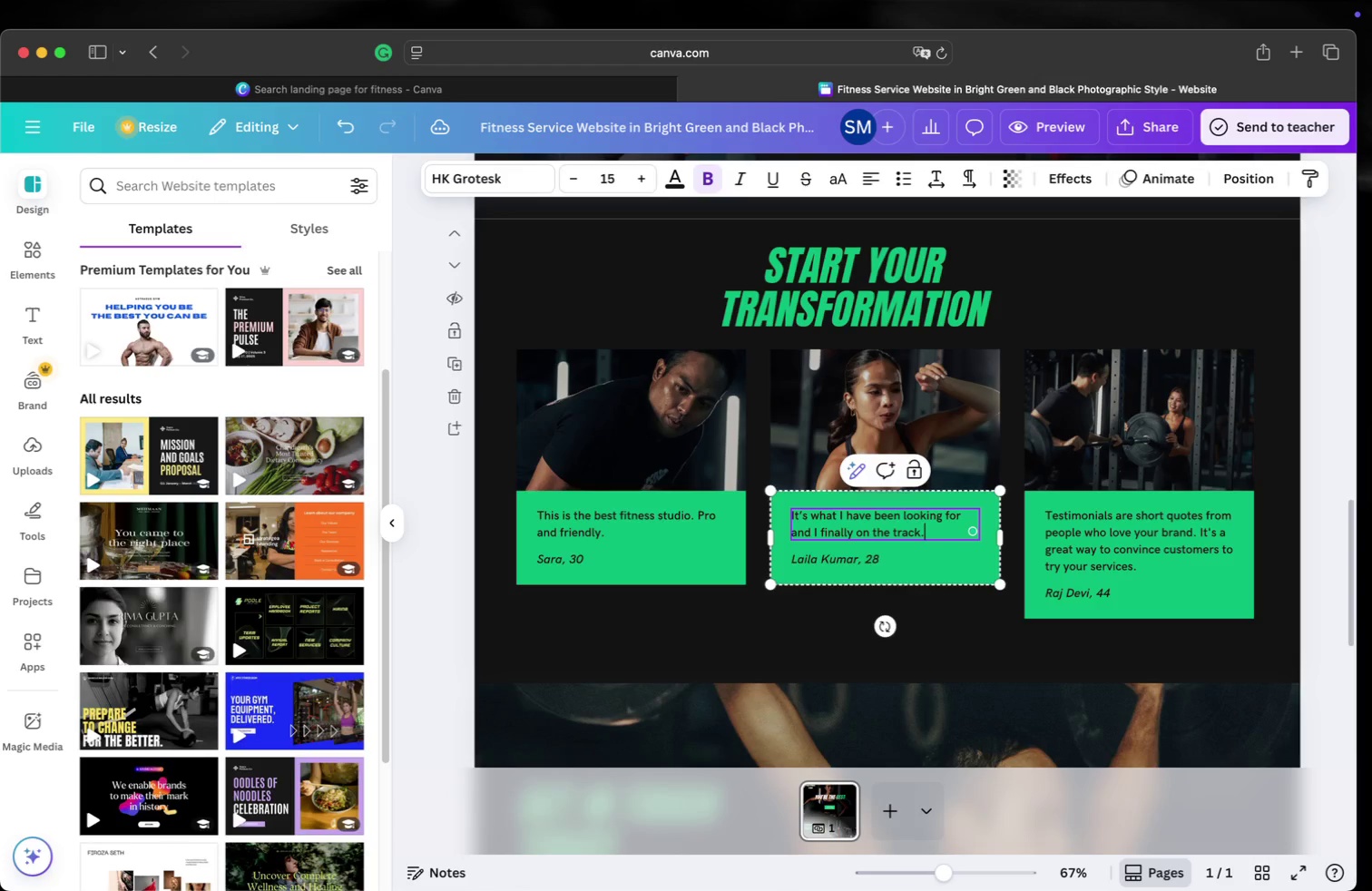 
left_click([862, 581])
 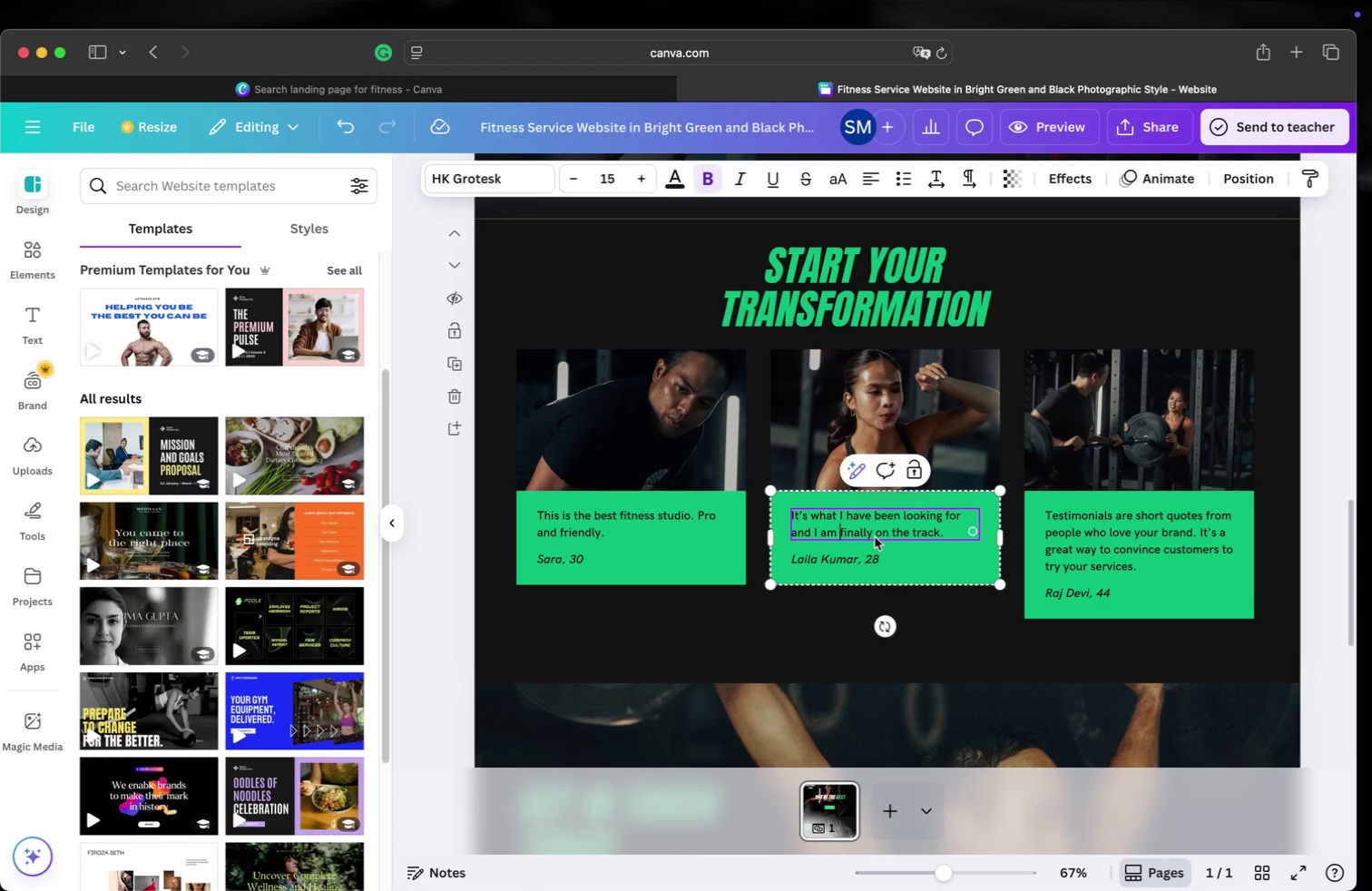 
left_click([848, 549])
 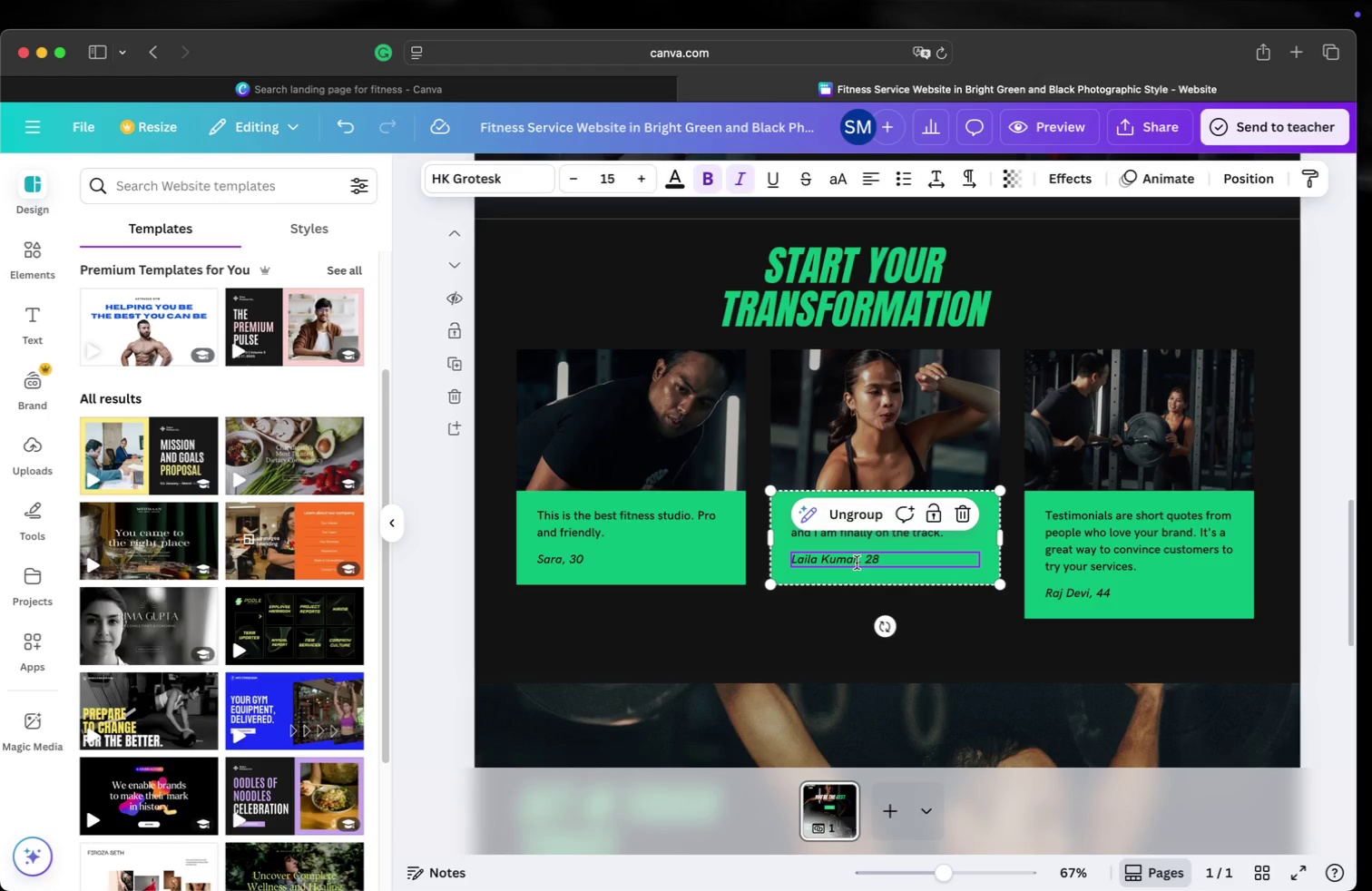 
double_click([857, 562])
 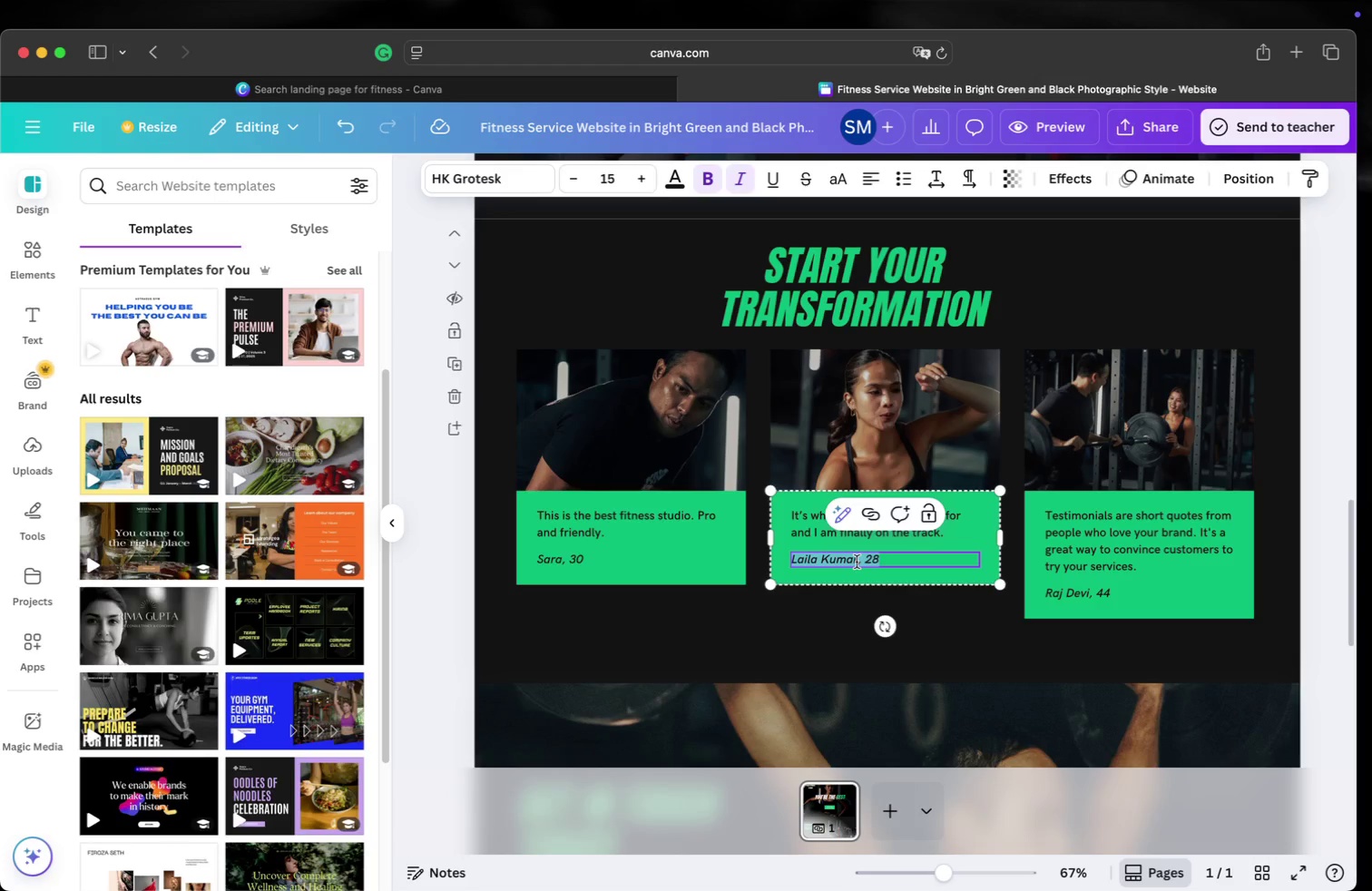 
triple_click([857, 562])
 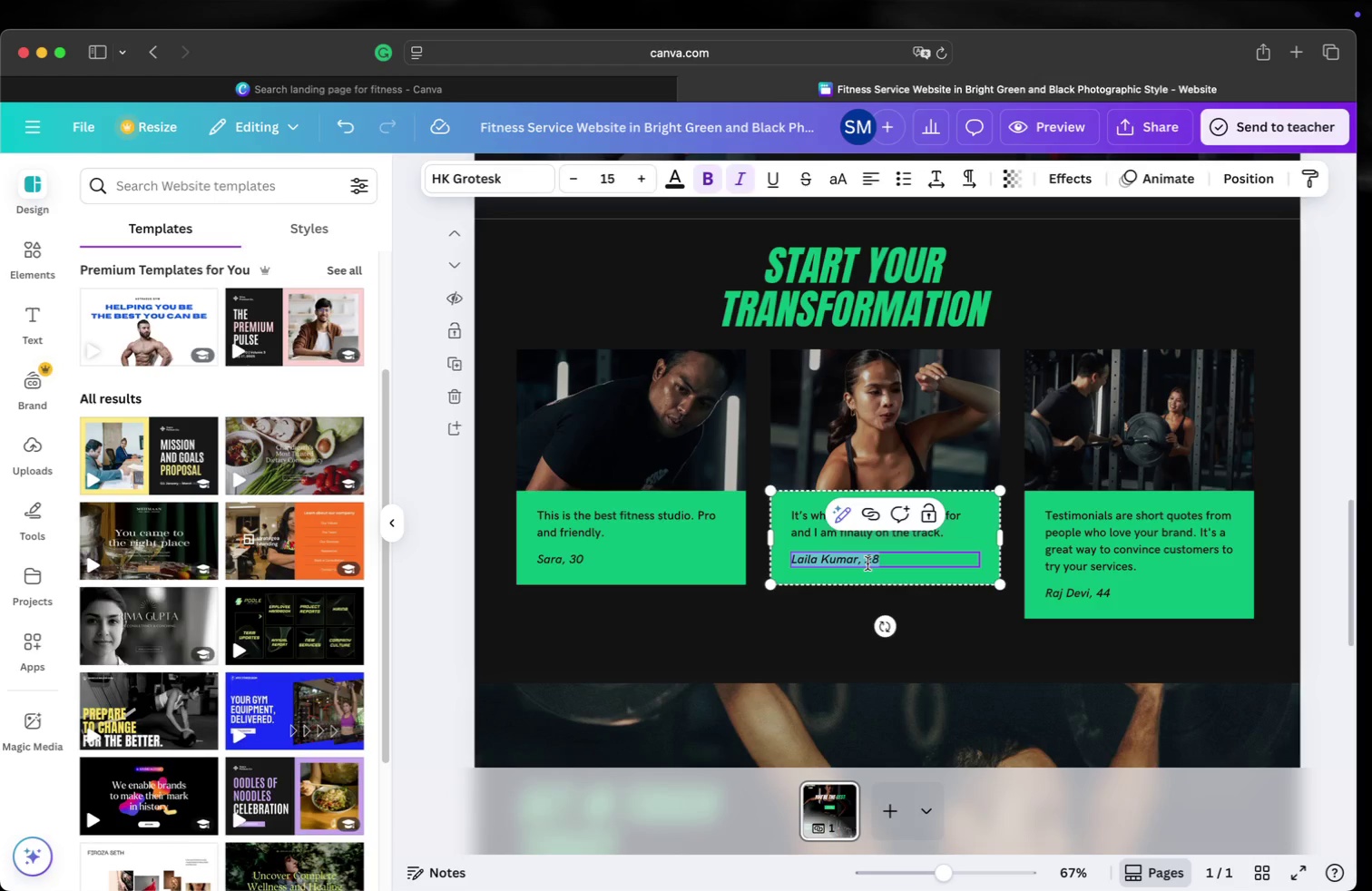 
type(Layla, 27)
 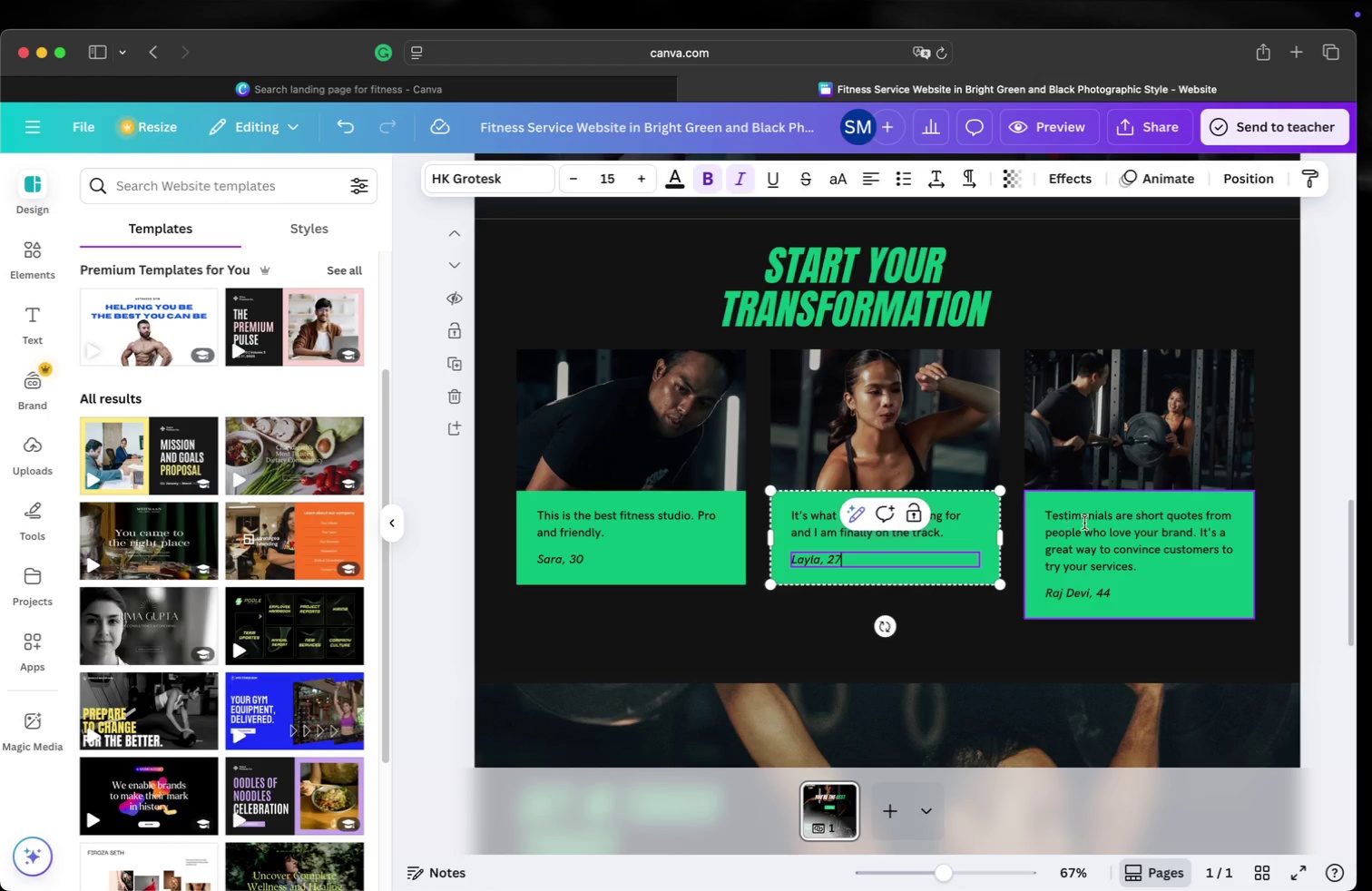 
left_click([1135, 524])
 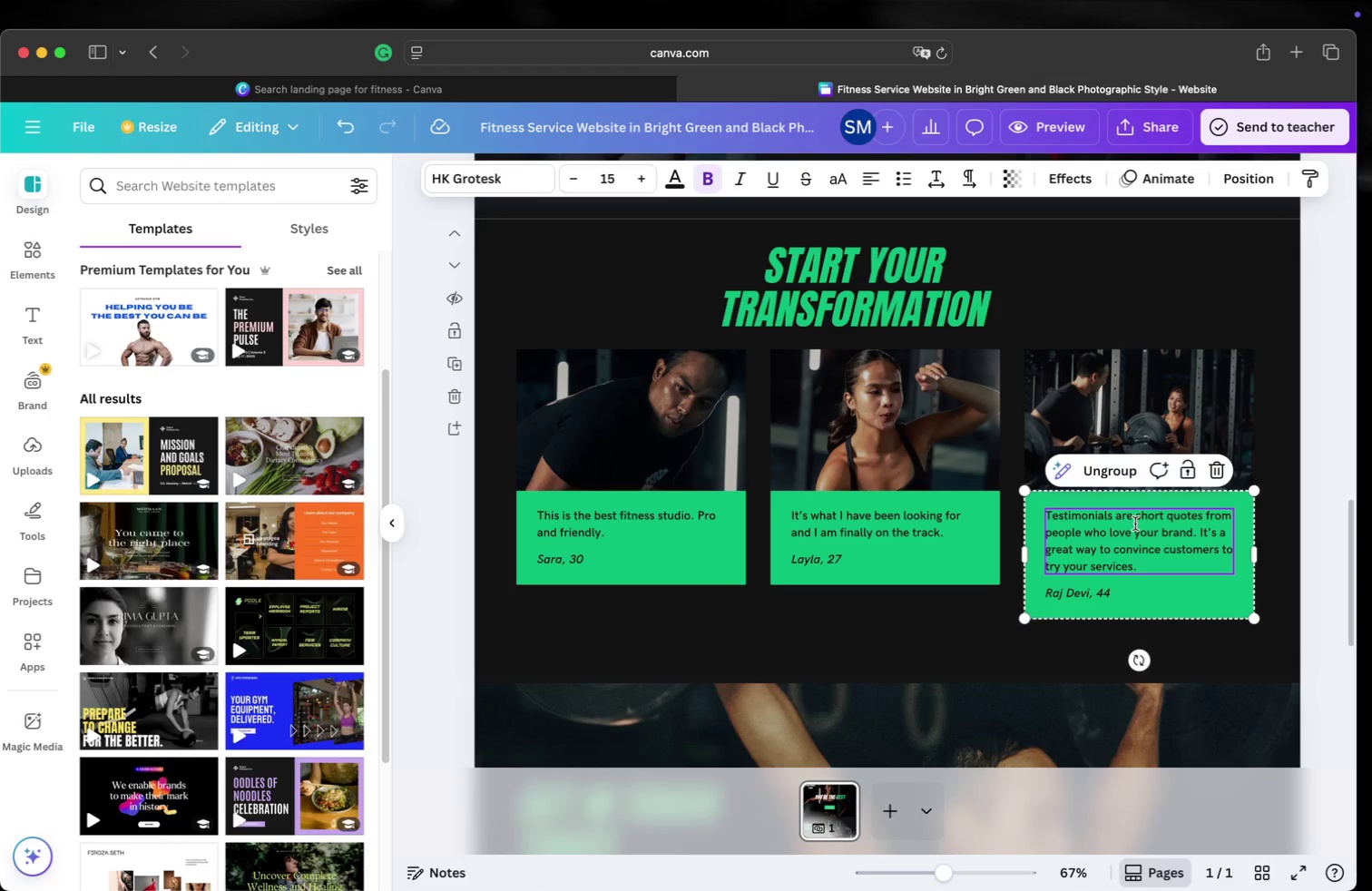 
double_click([1135, 524])
 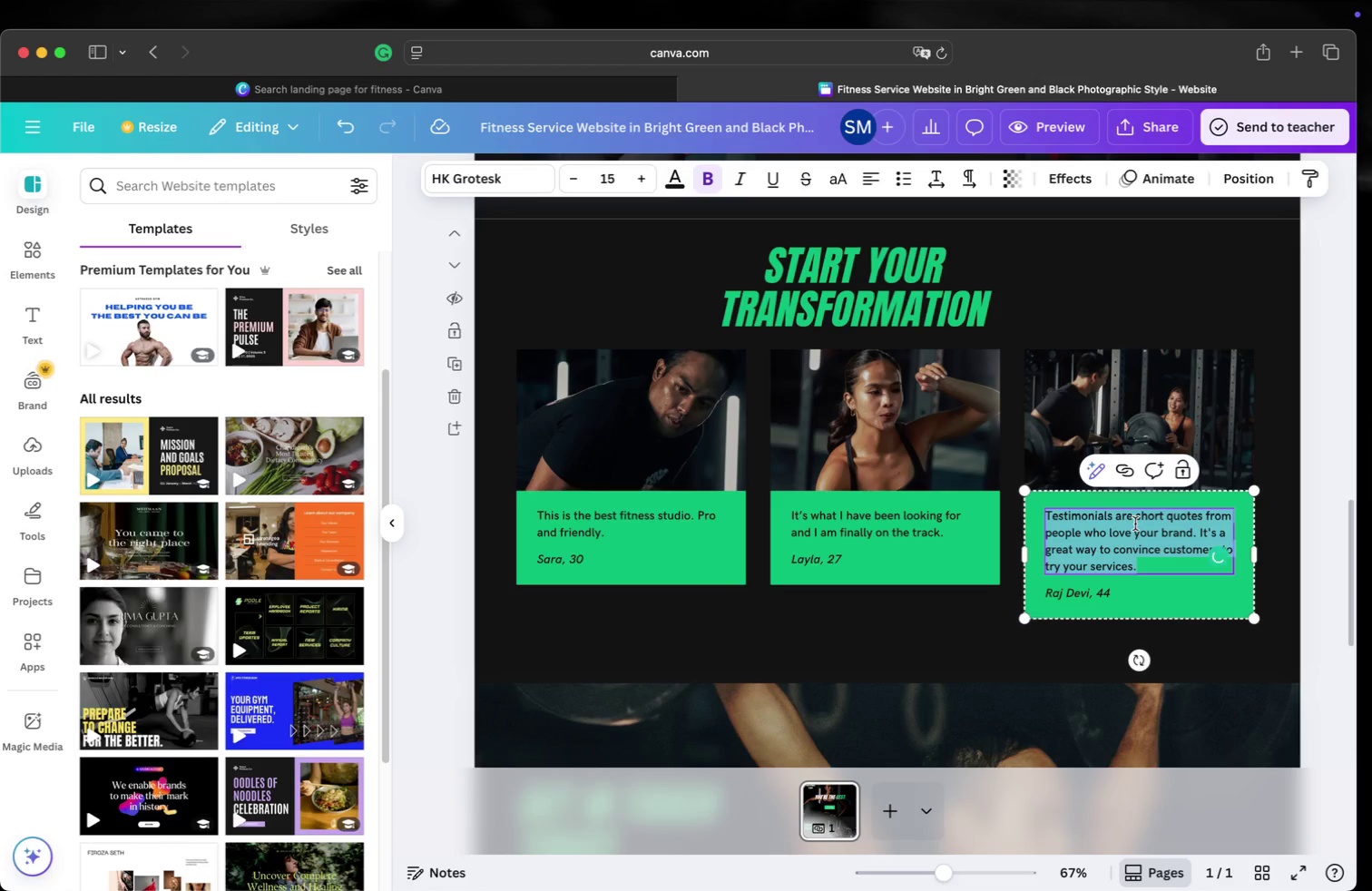 
triple_click([1135, 524])
 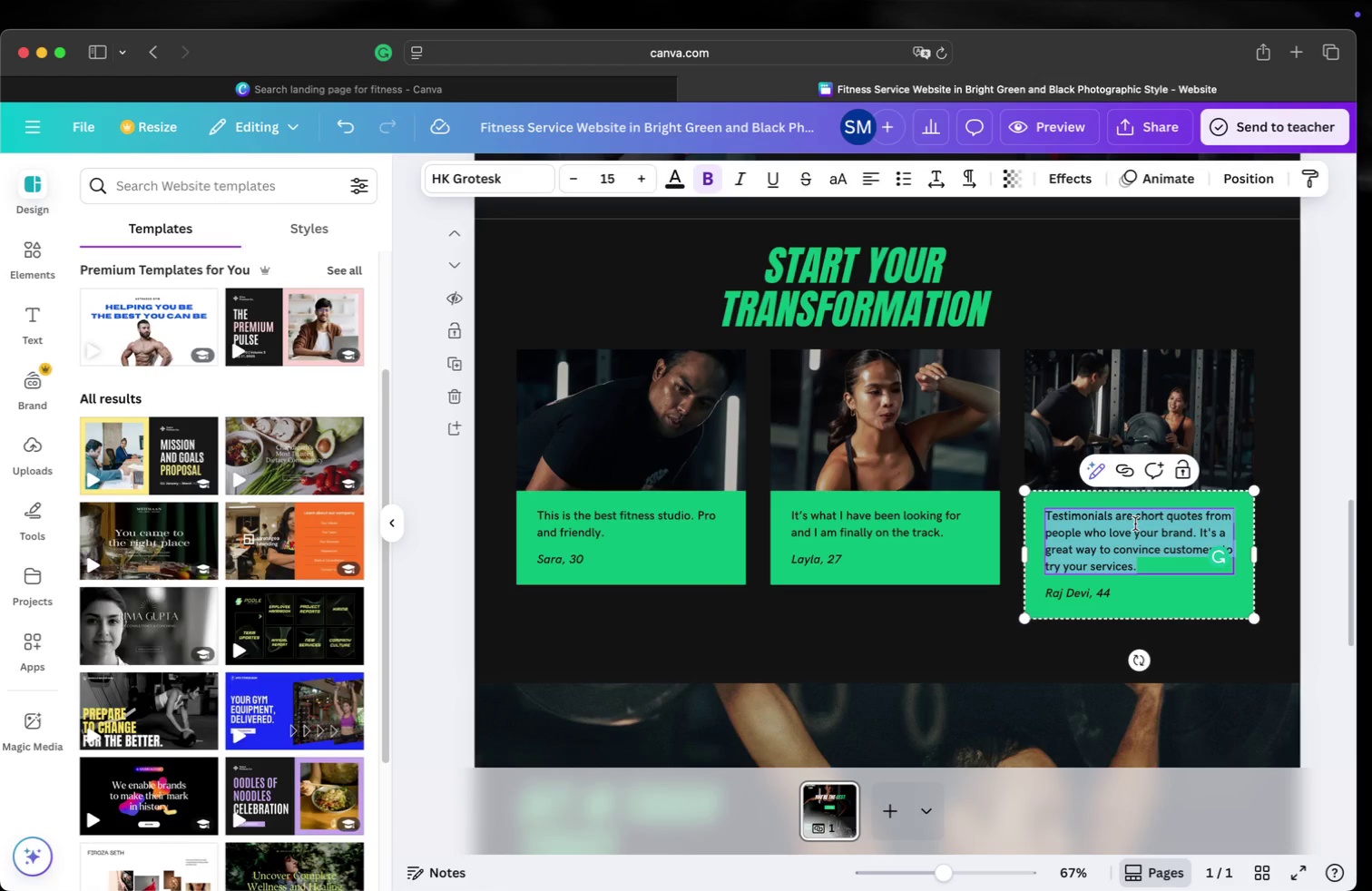 
wait(16.81)
 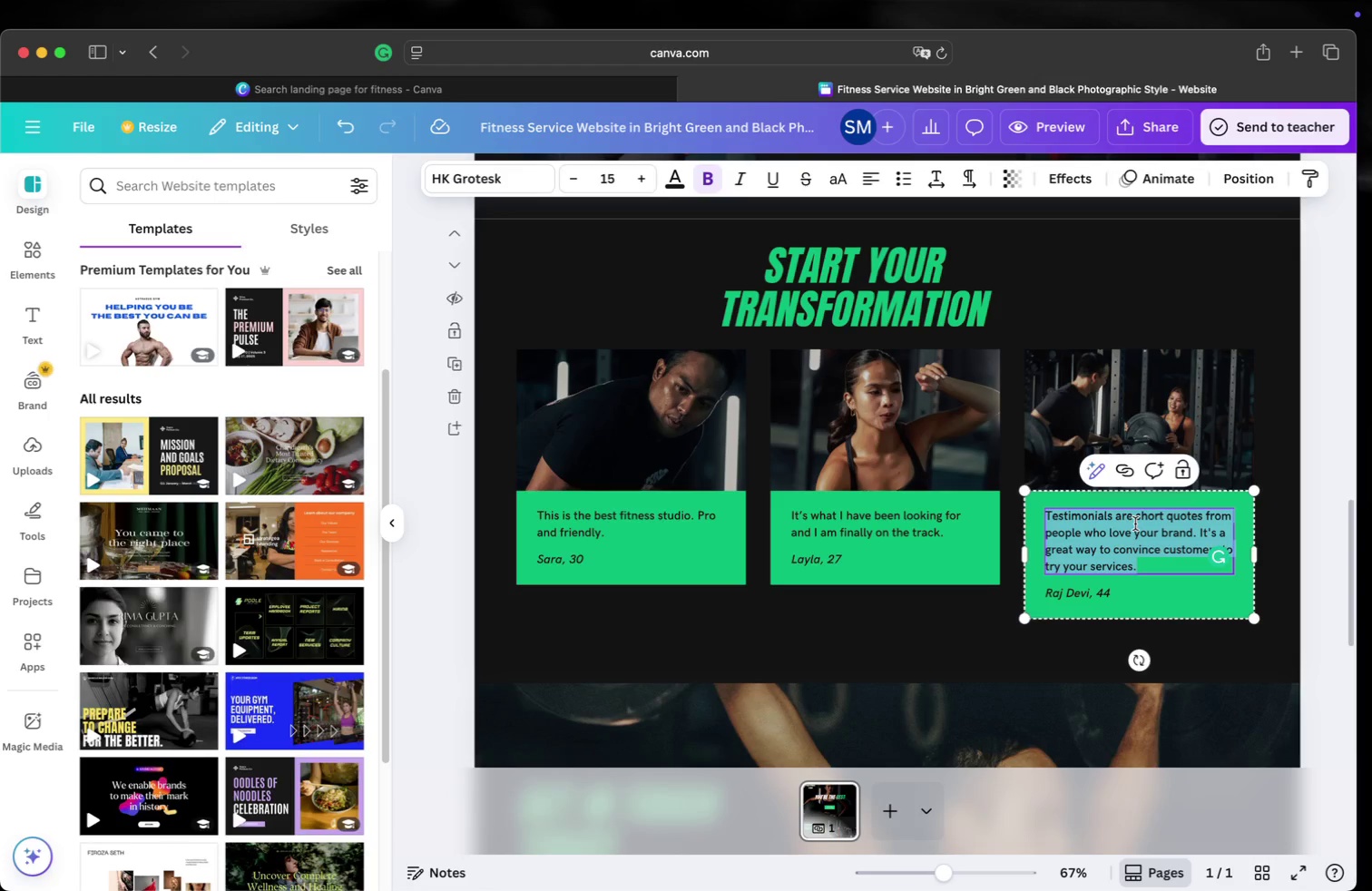 
type(I have been transformed totally )
 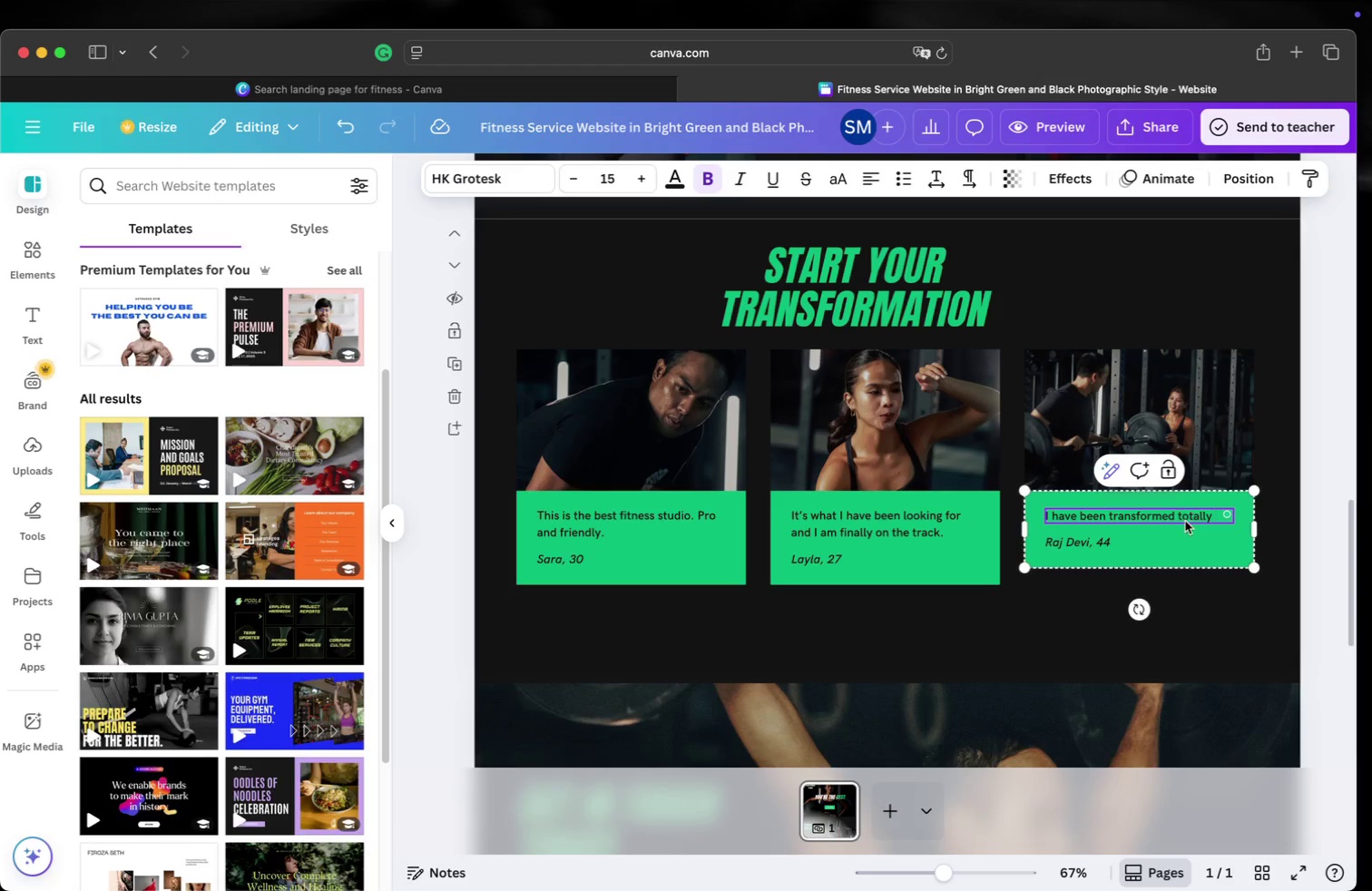 
wait(5.29)
 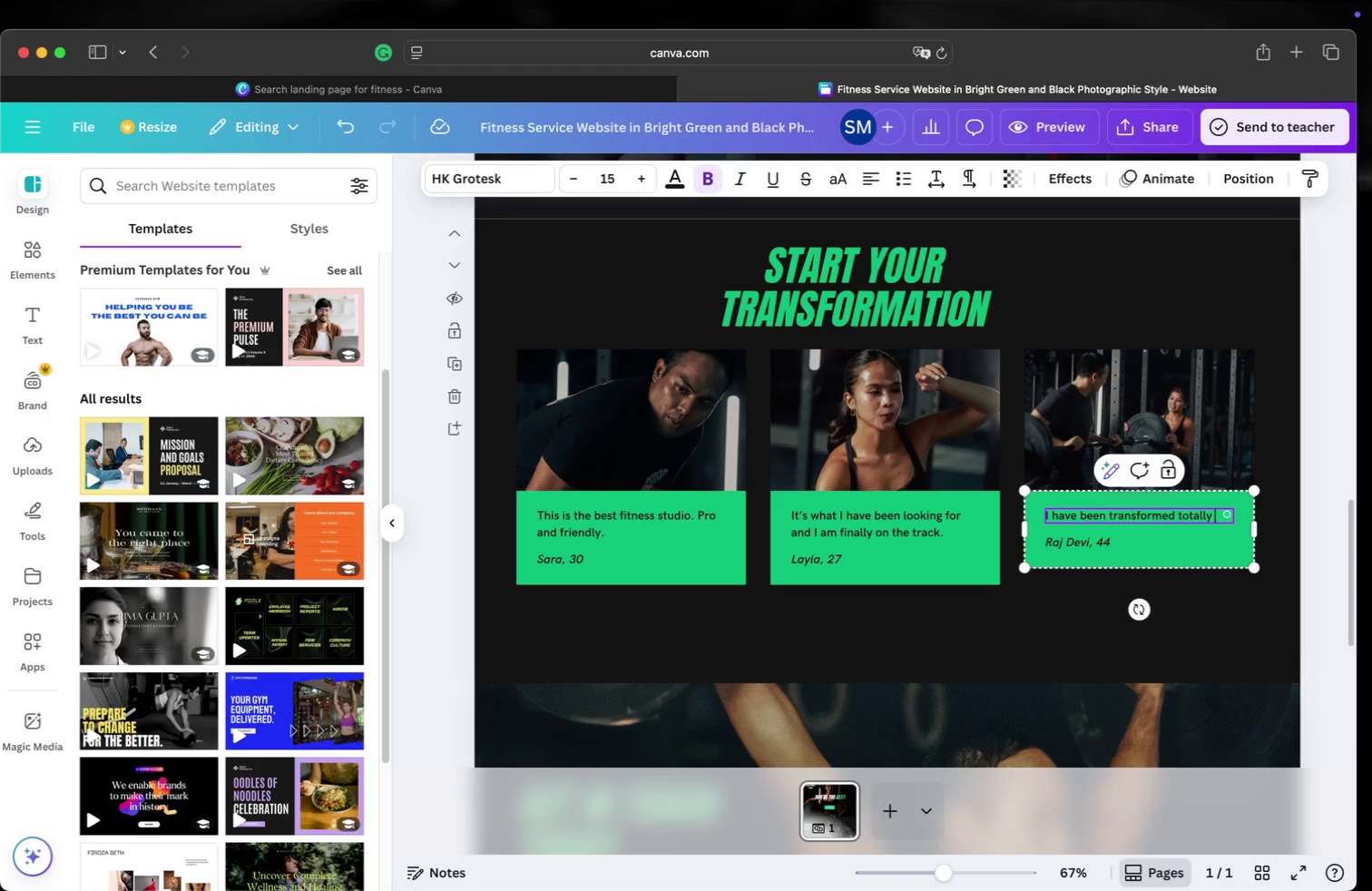 
left_click([1177, 514])
 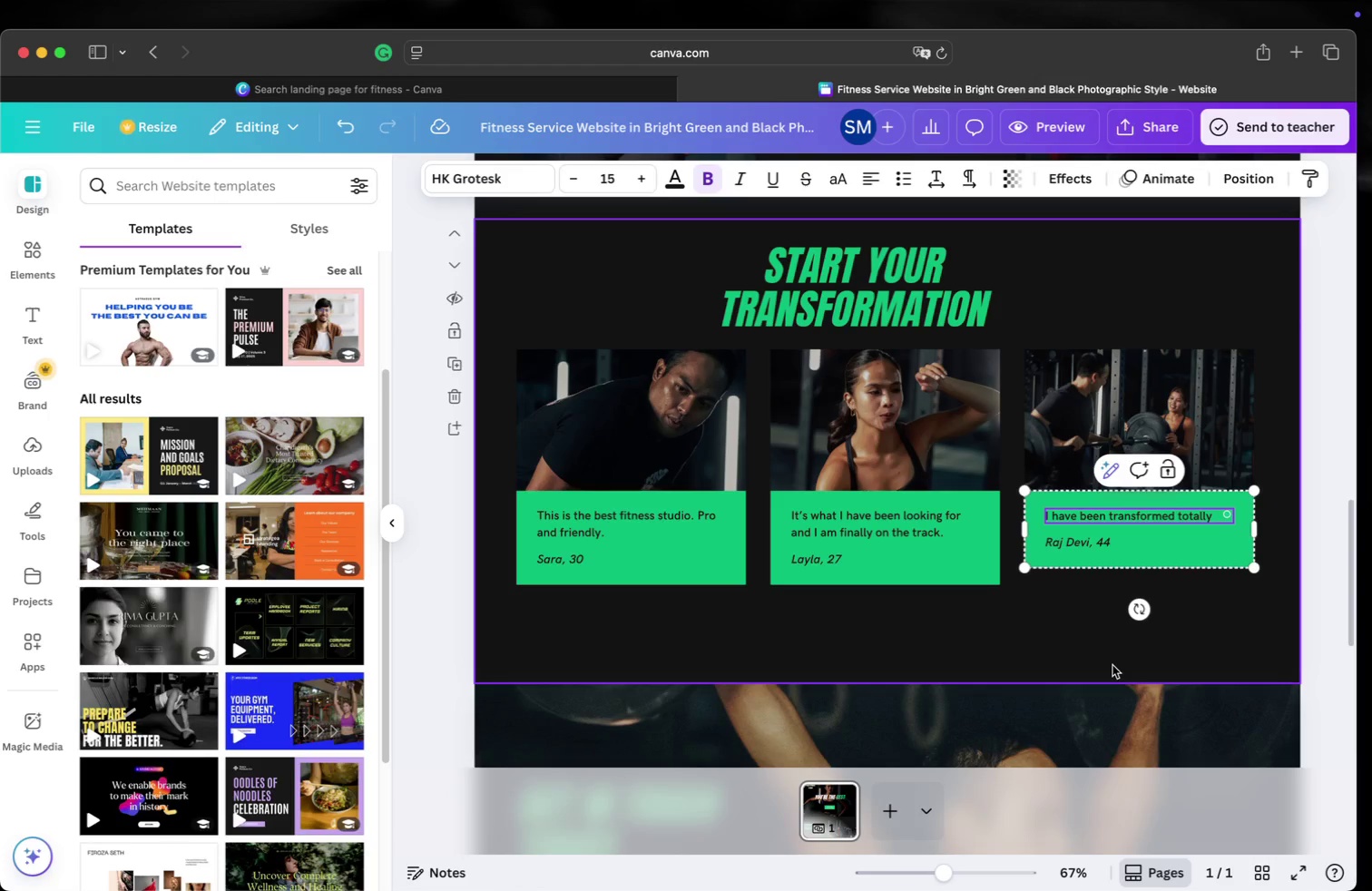 
key(Backspace)
 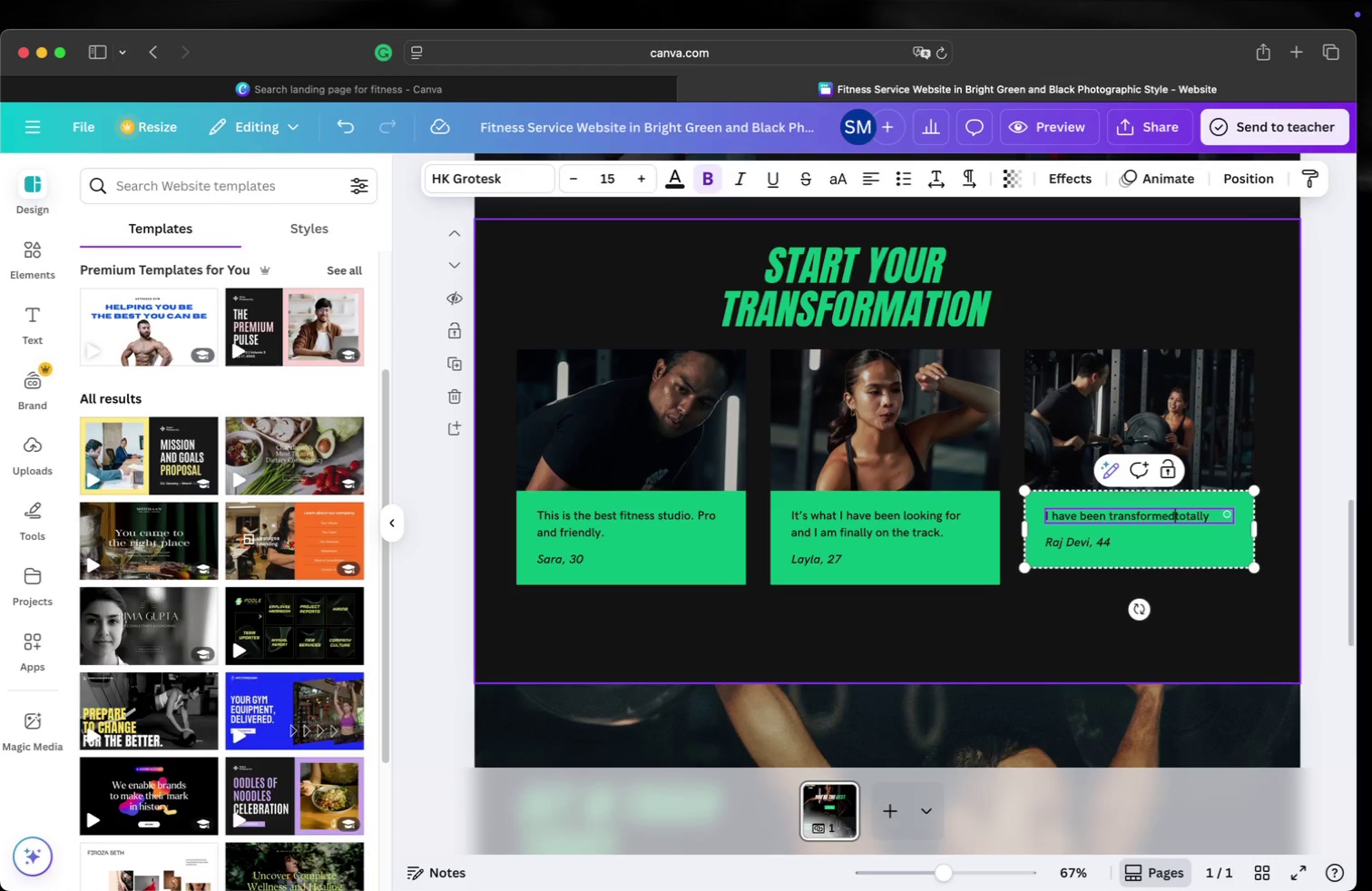 
key(Comma)
 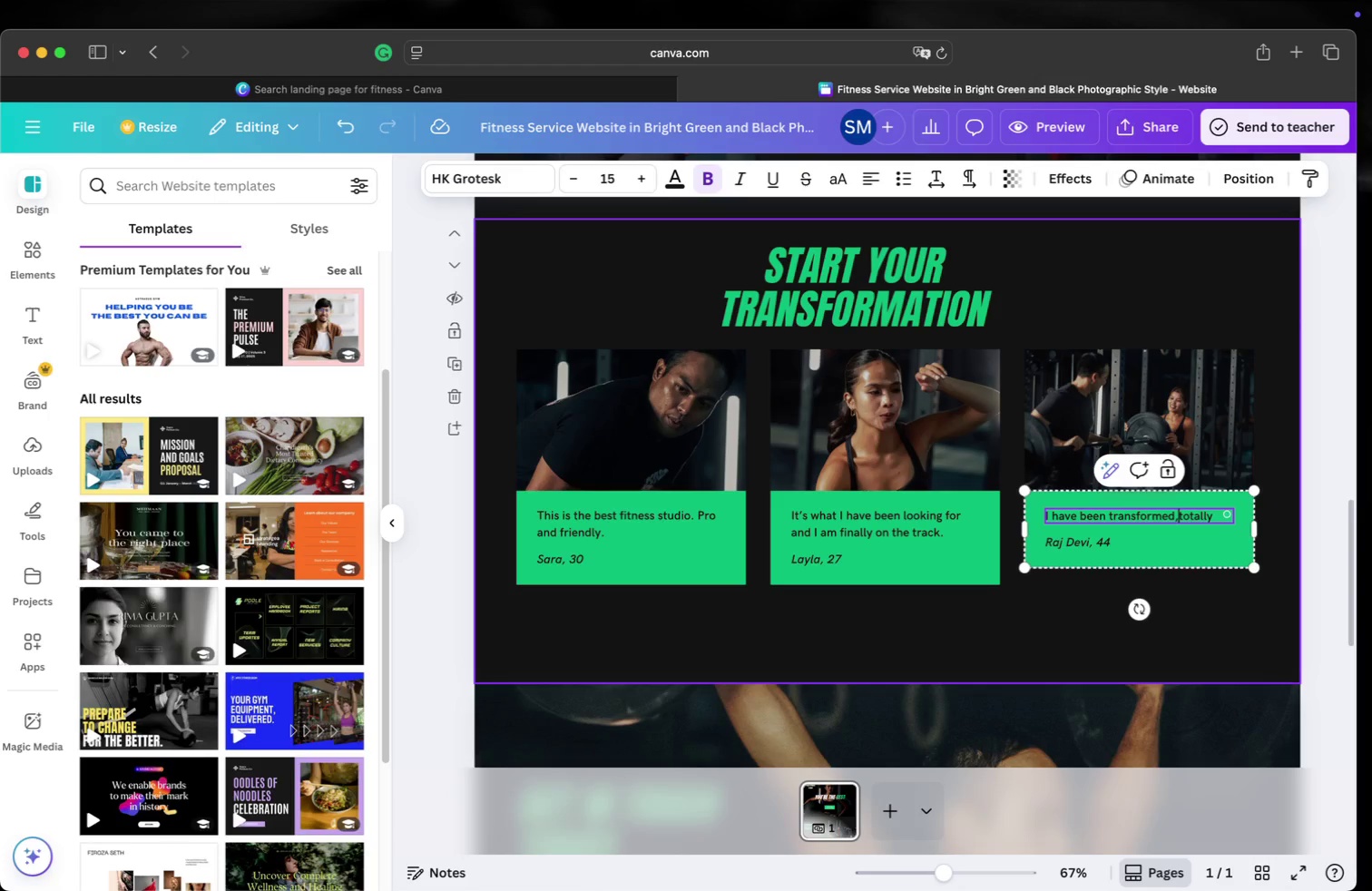 
key(Space)
 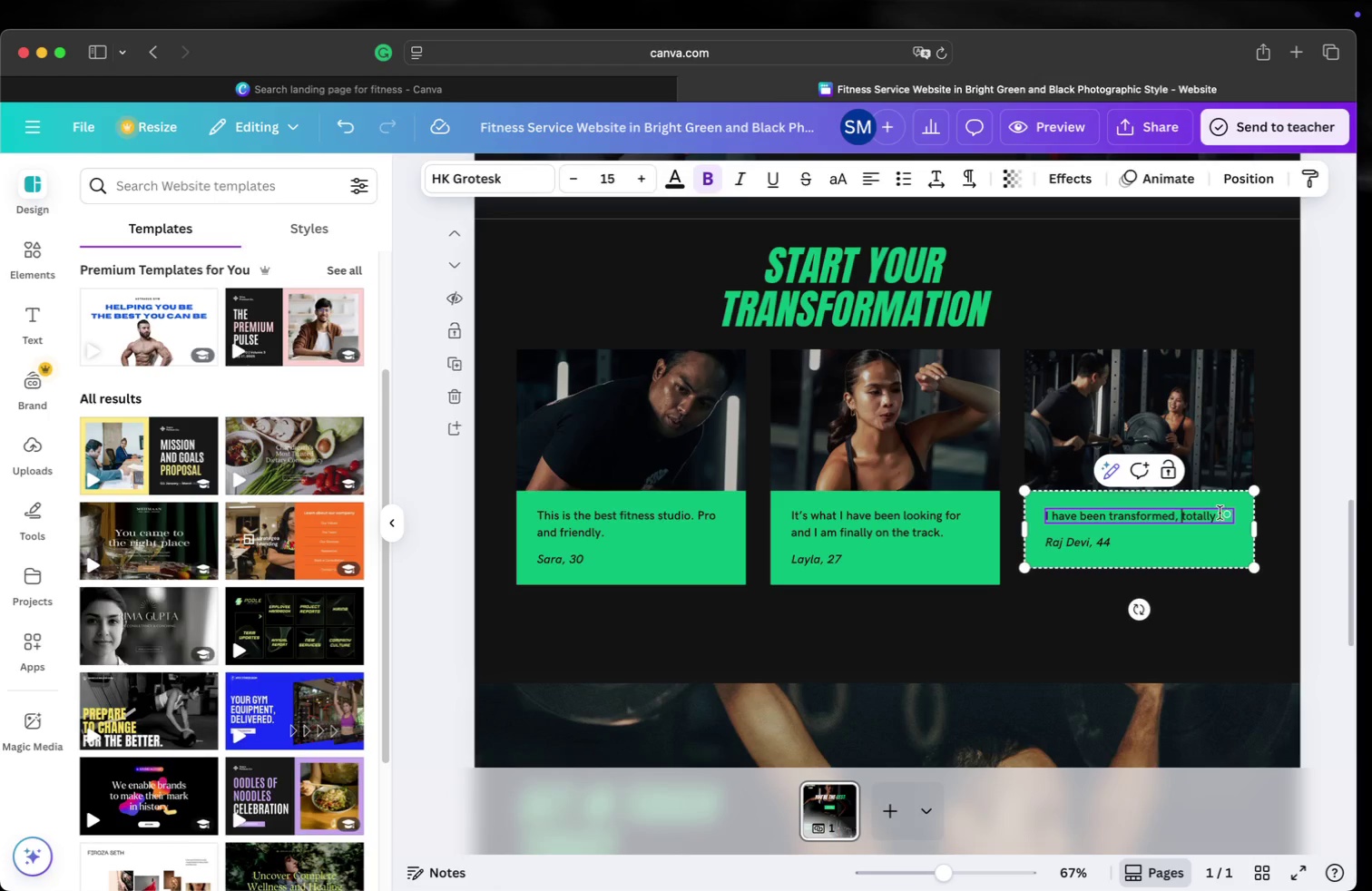 
left_click([1219, 519])
 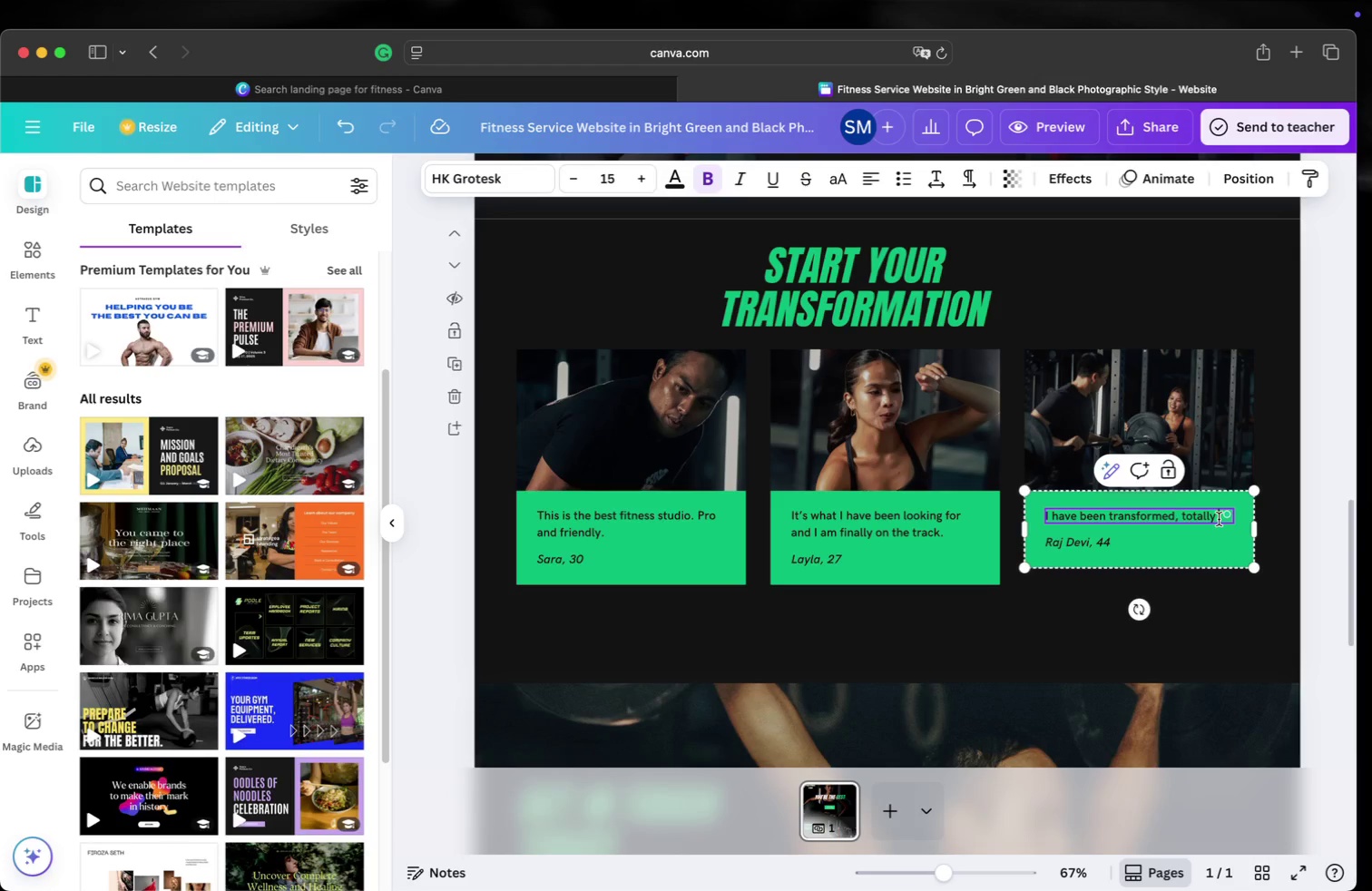 
type(healthy and in shape. Thanks to Pl)
key(Backspace)
type(ulse Fitness Studio.)
 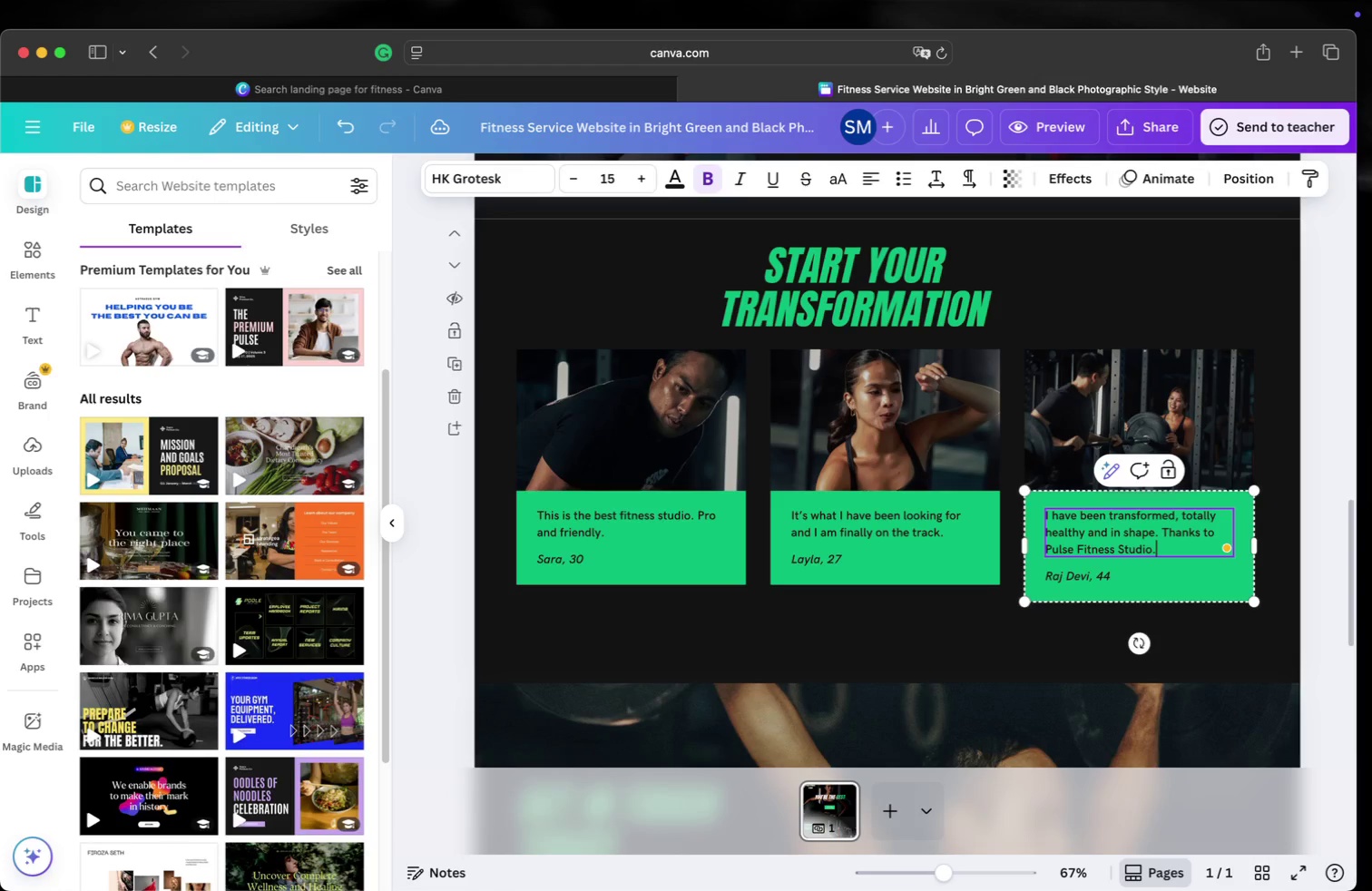 
double_click([1088, 575])
 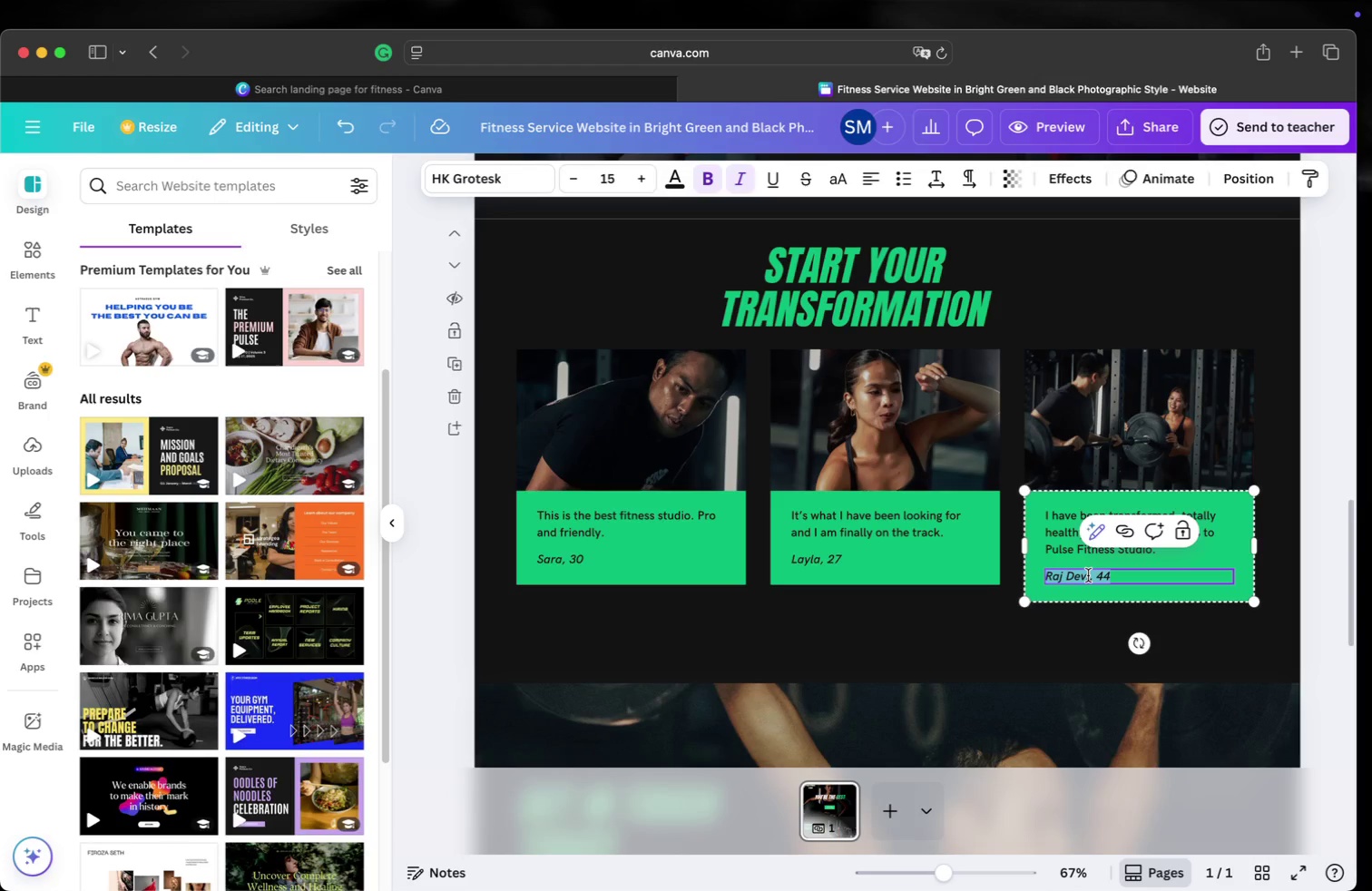 
triple_click([1088, 575])
 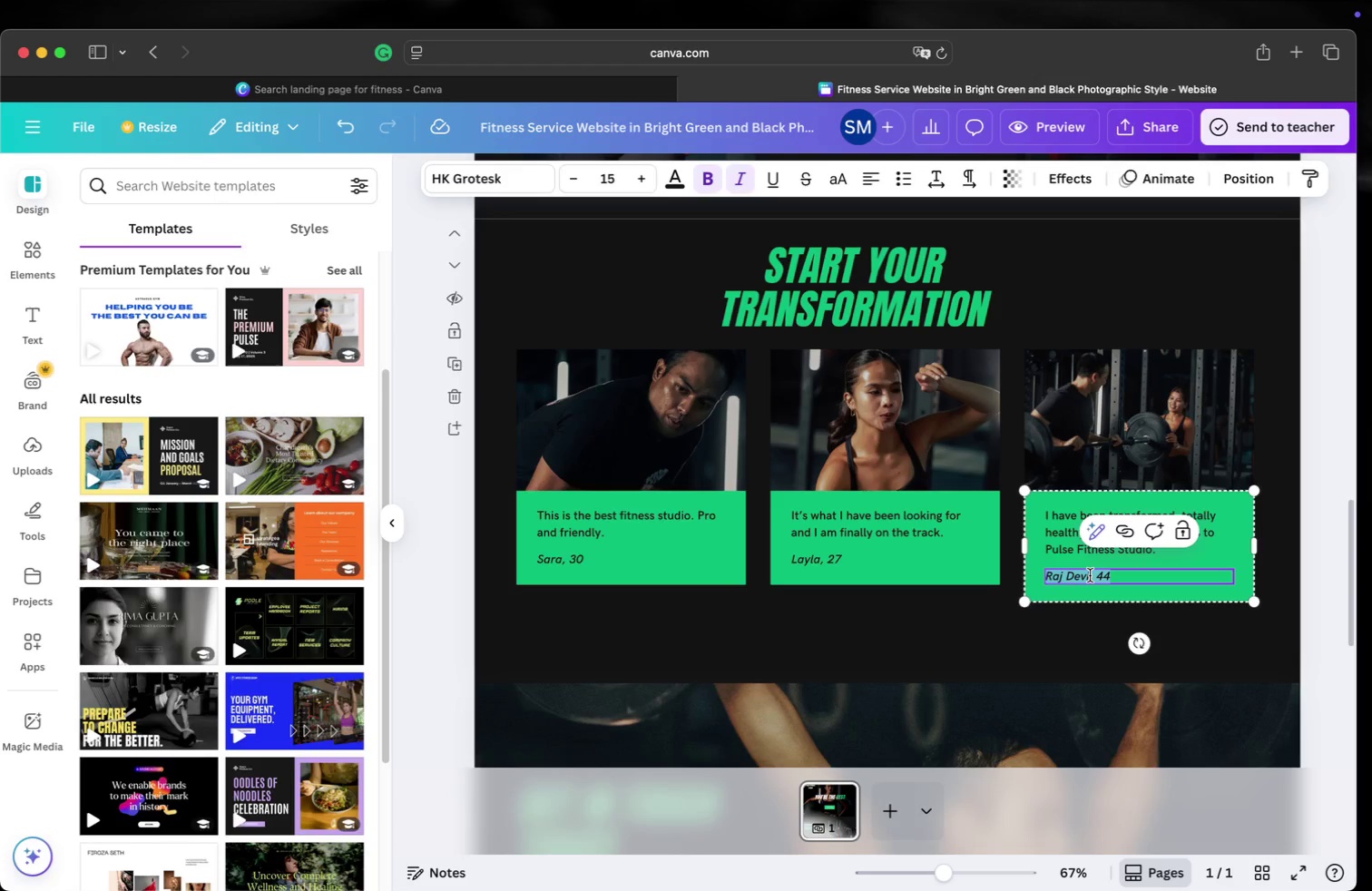 
type(Rola, 37)
 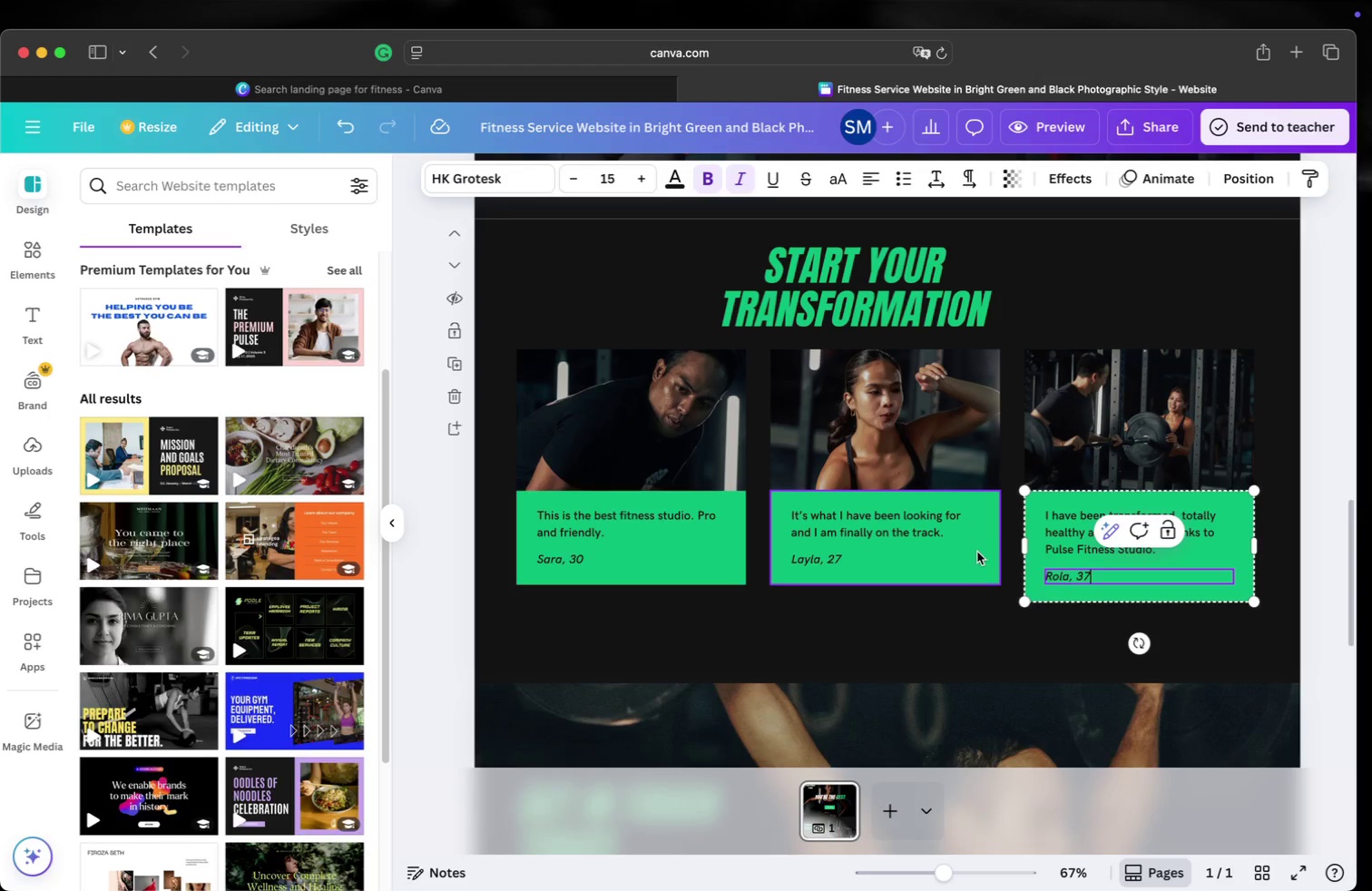 
left_click([1208, 543])
 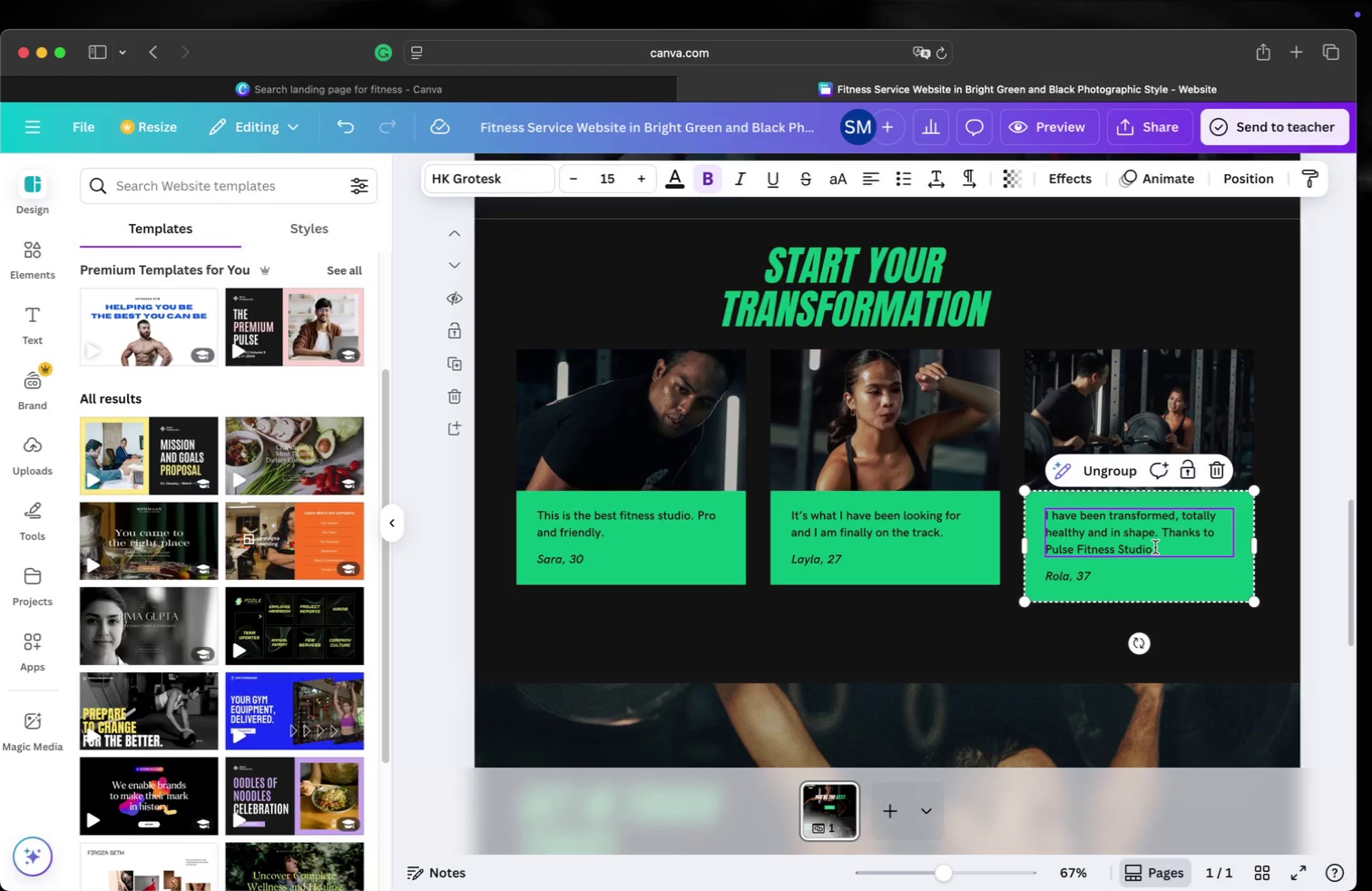 
wait(17.89)
 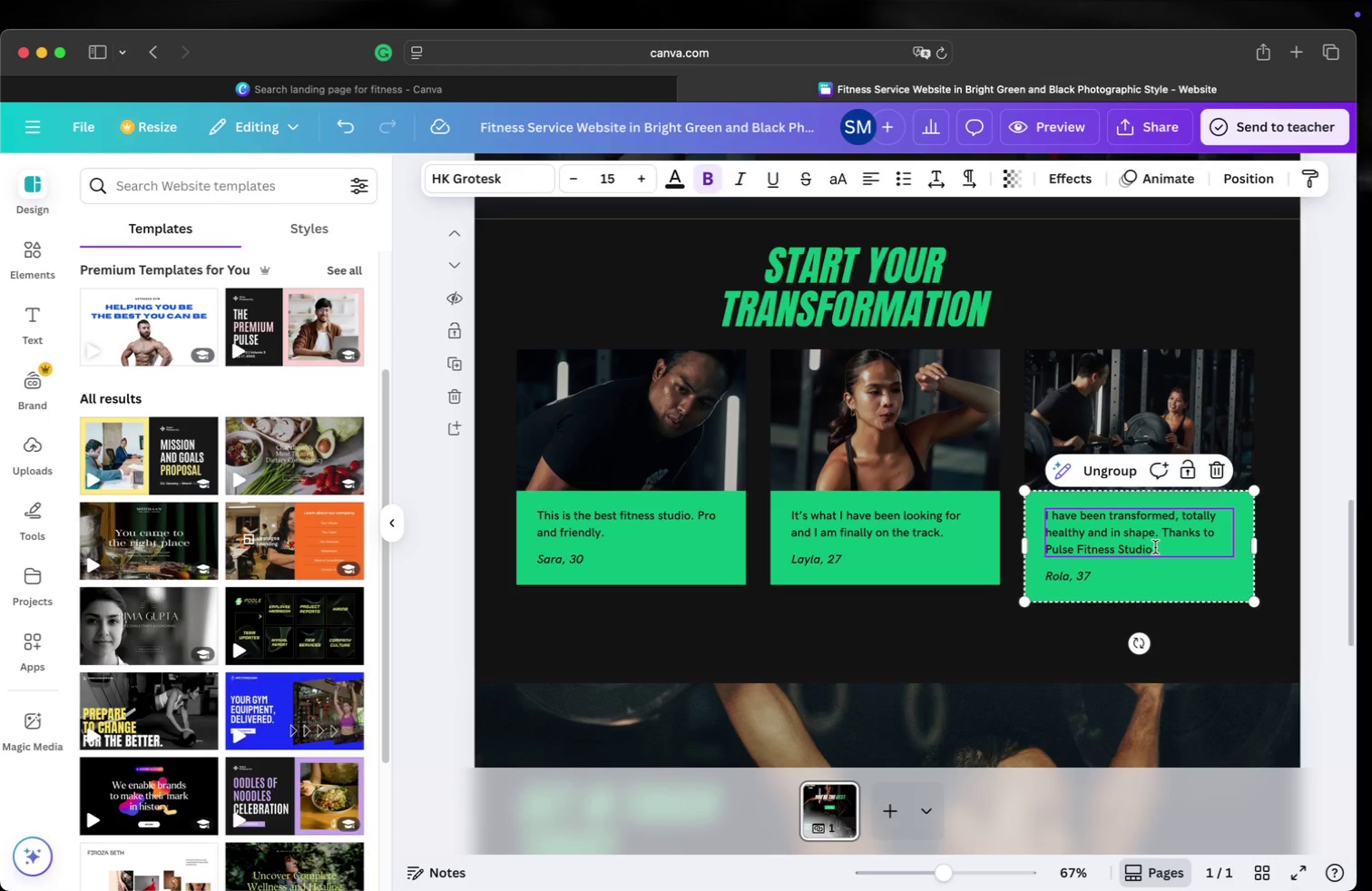 
mouse_move([1017, 579])
 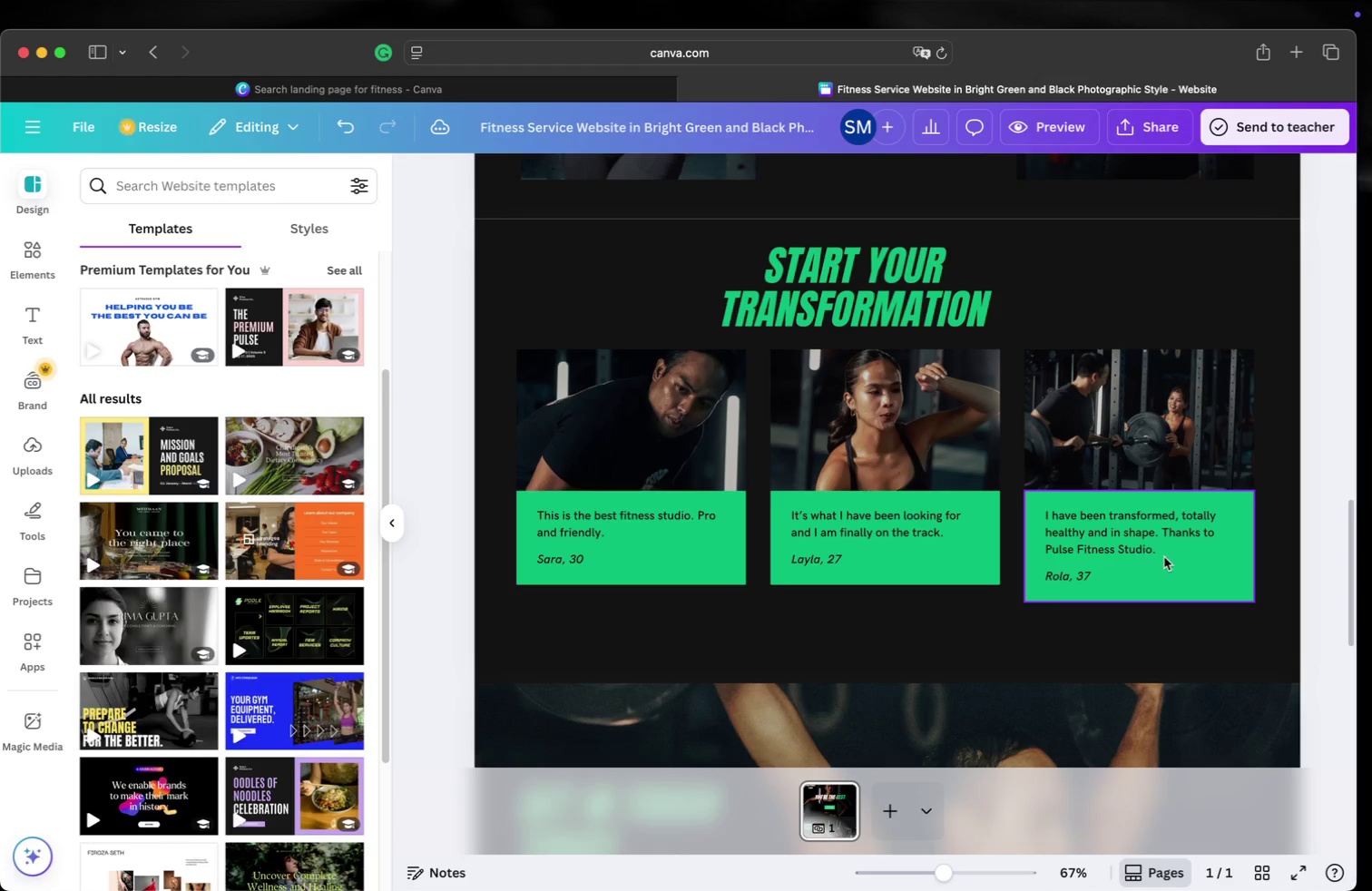 
double_click([1170, 543])
 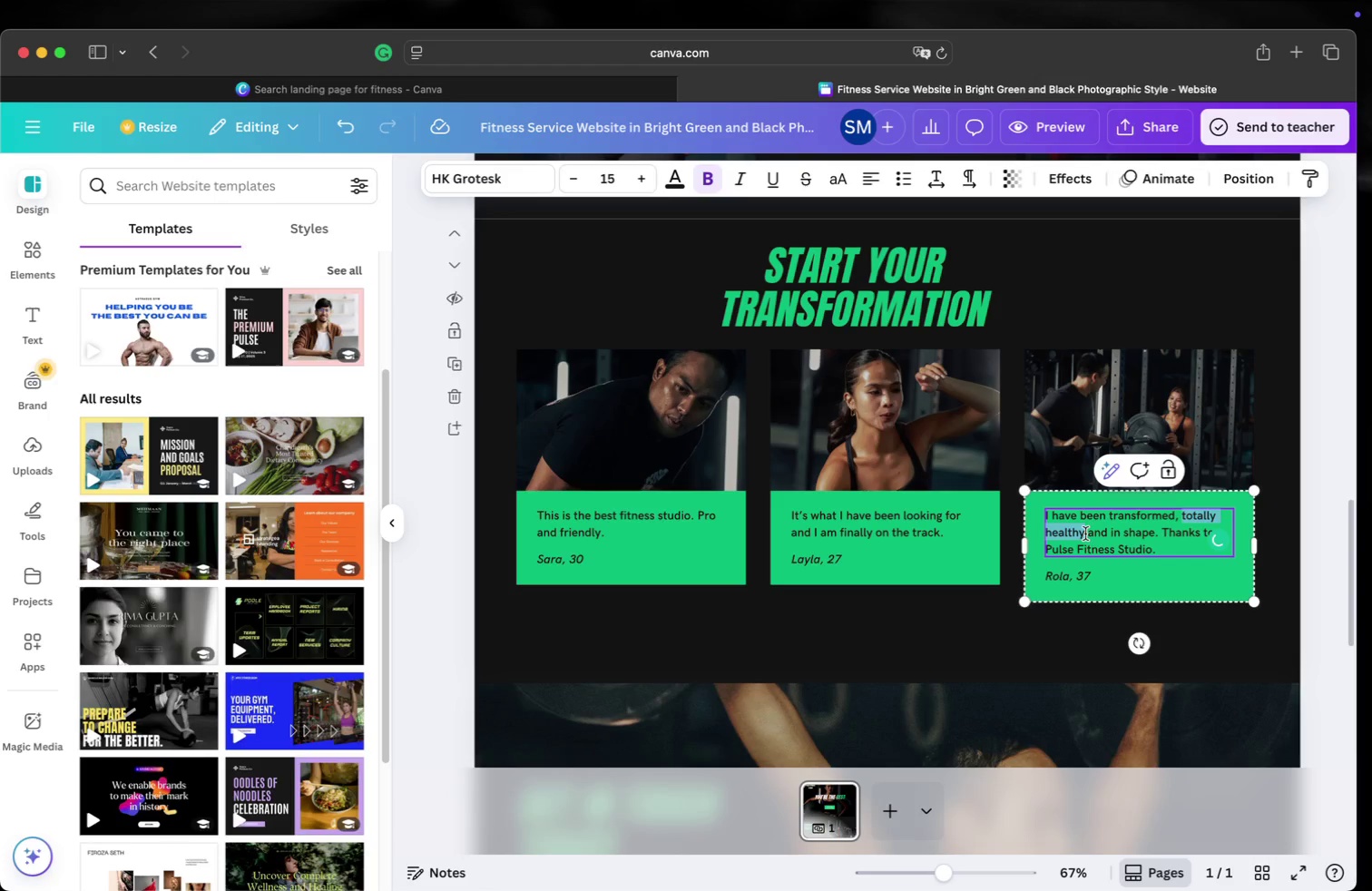 
wait(6.87)
 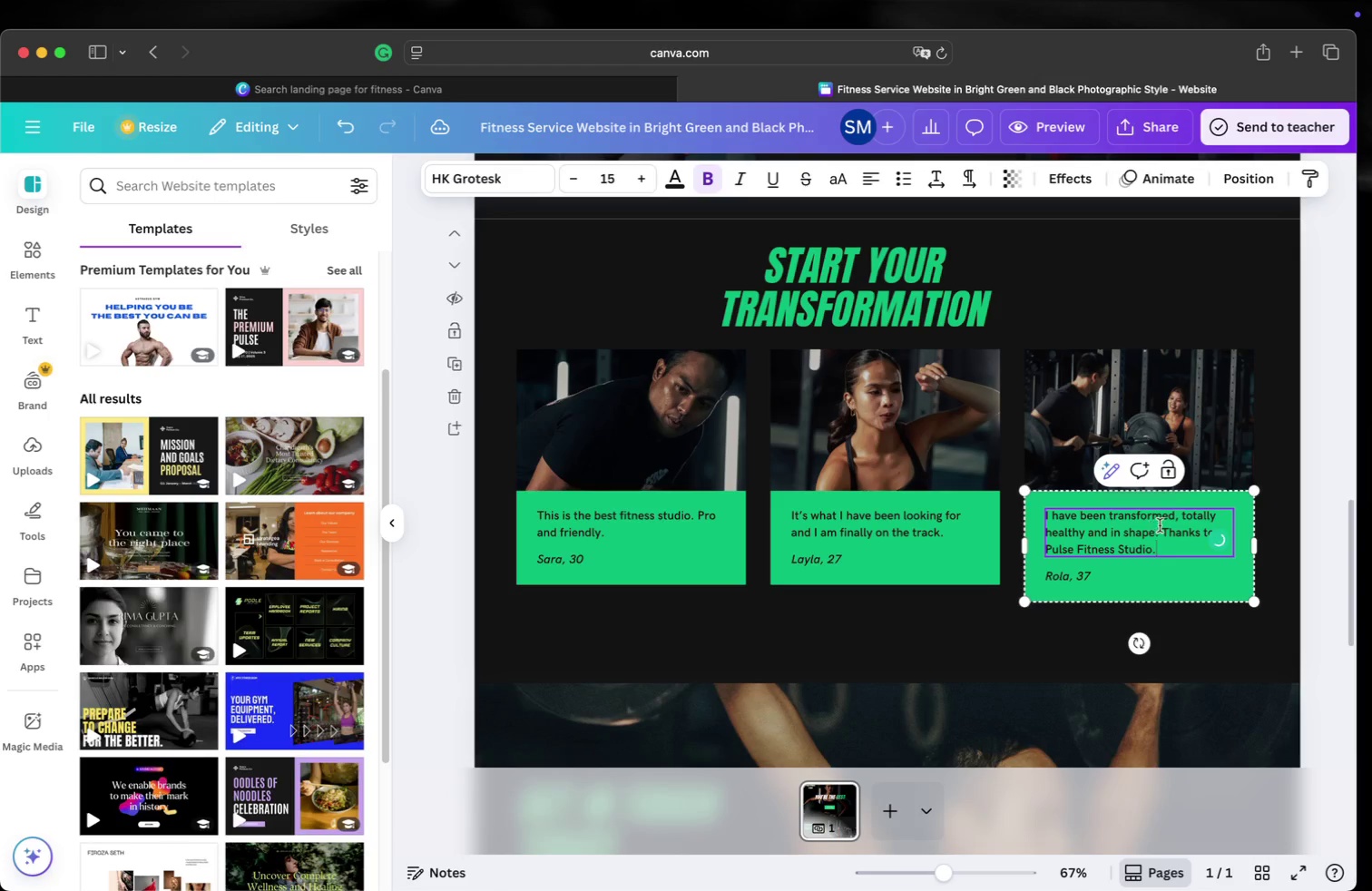 
key(Backspace)
 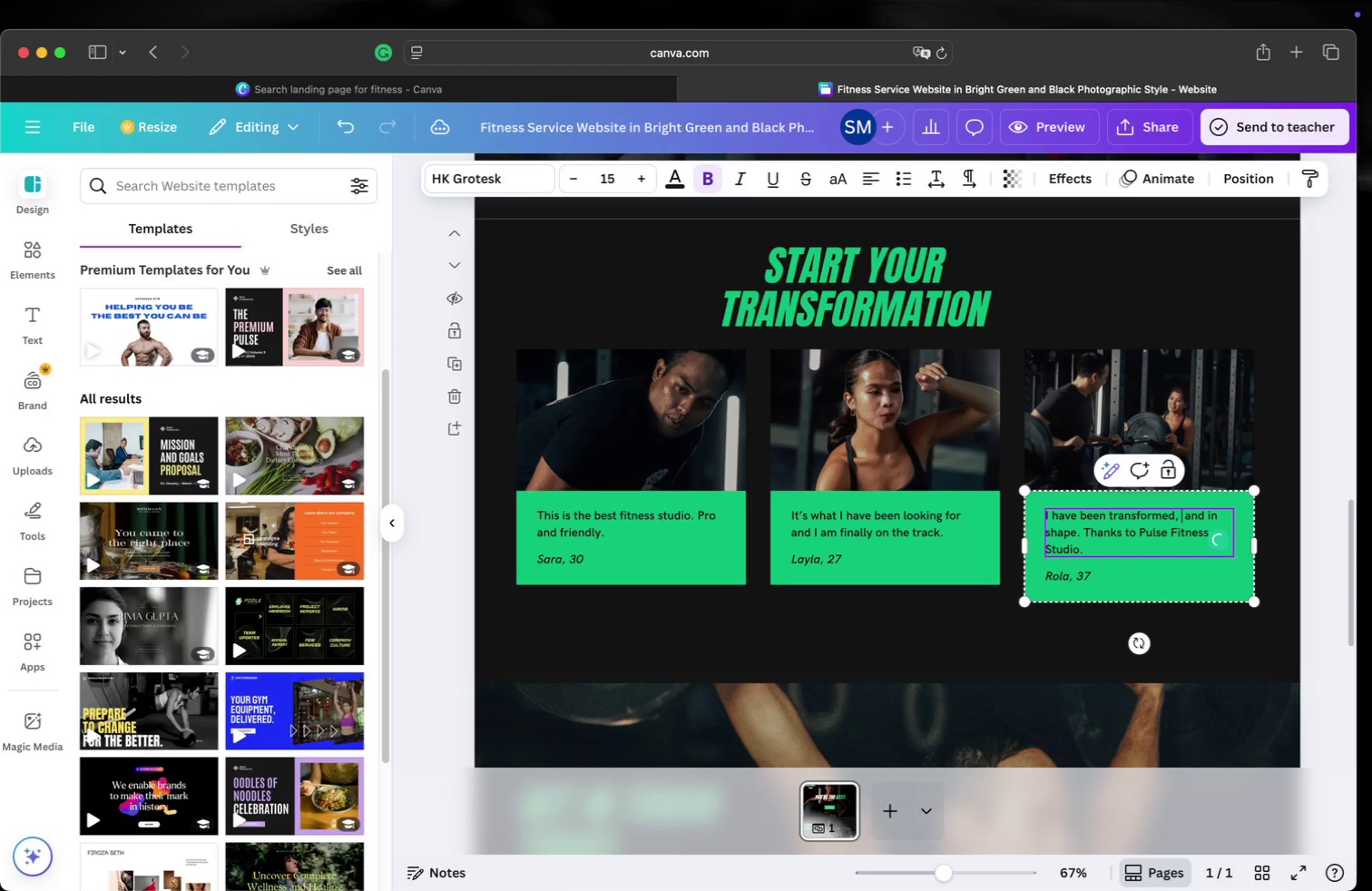 
key(Backspace)
 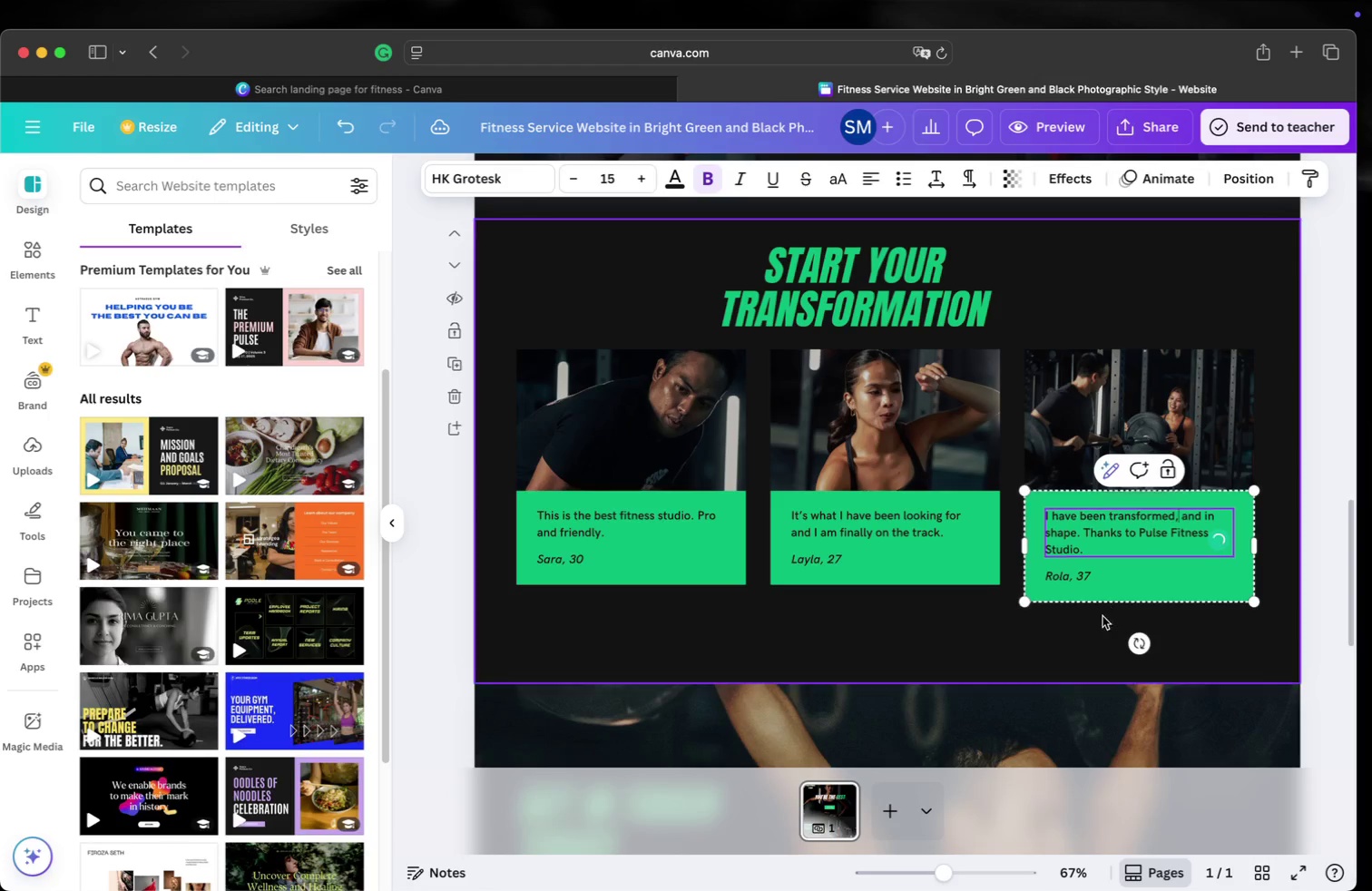 
left_click([1112, 638])
 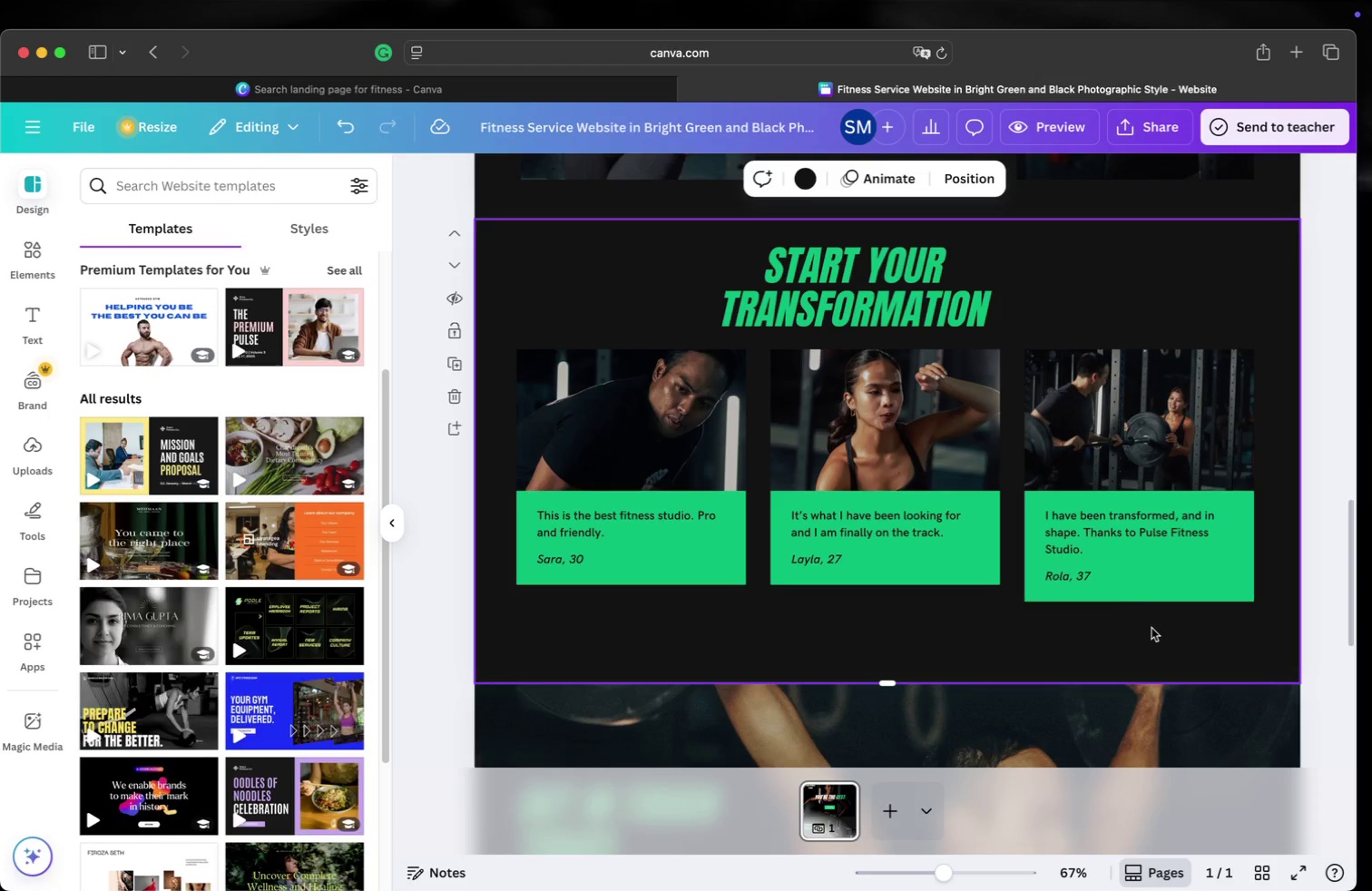 
left_click([1141, 592])
 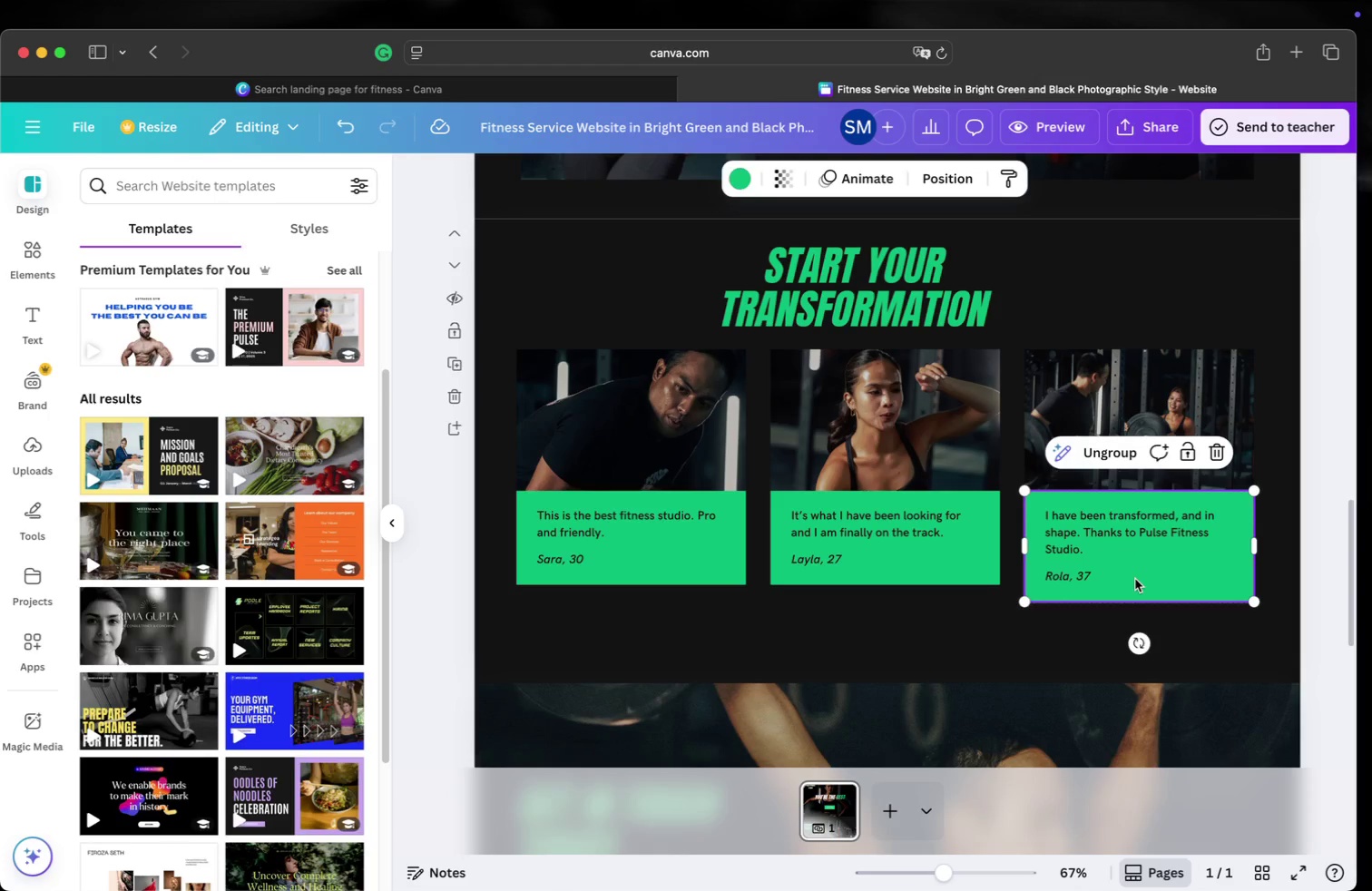 
double_click([1135, 579])
 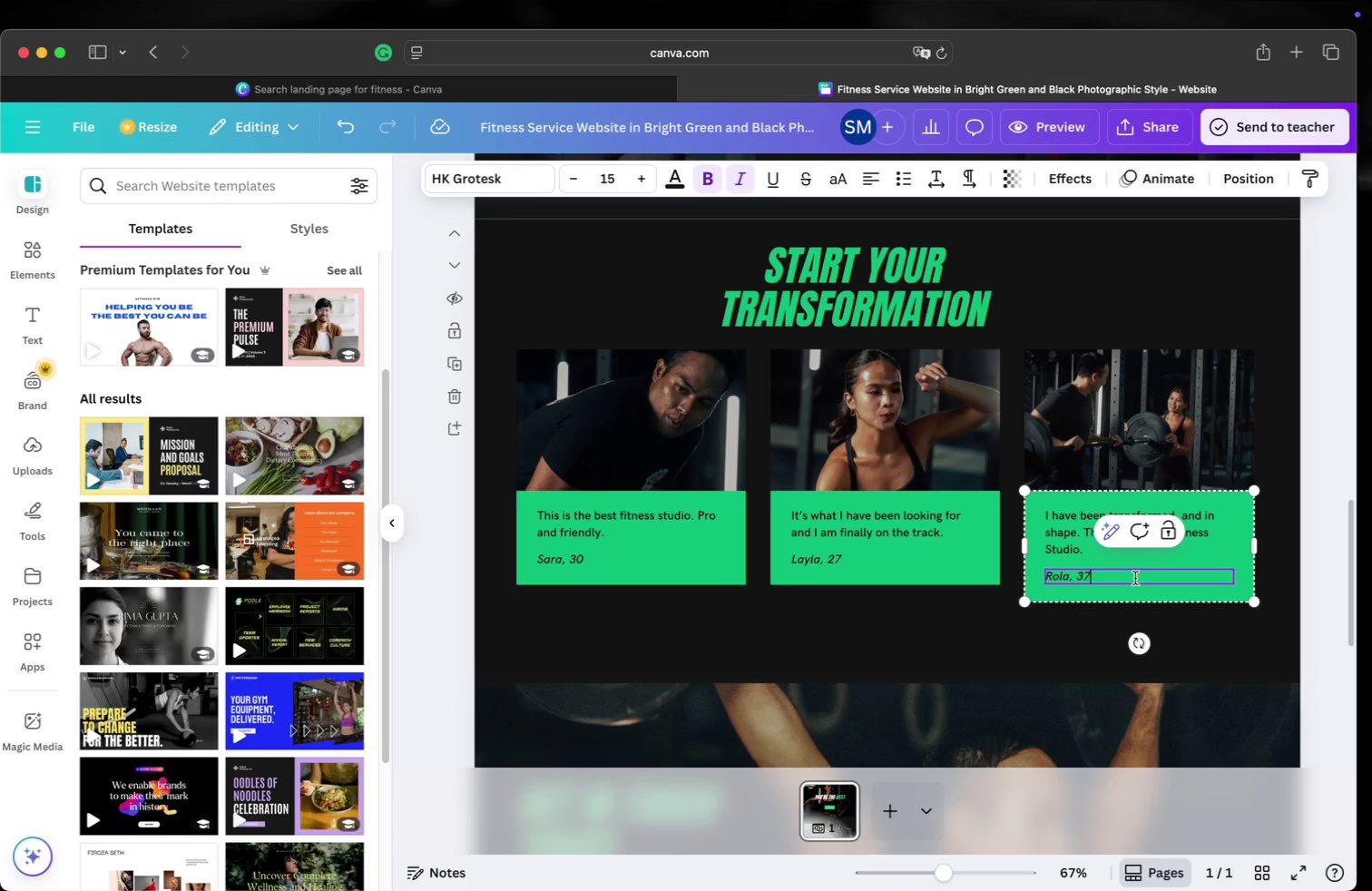 
mouse_move([1167, 531])
 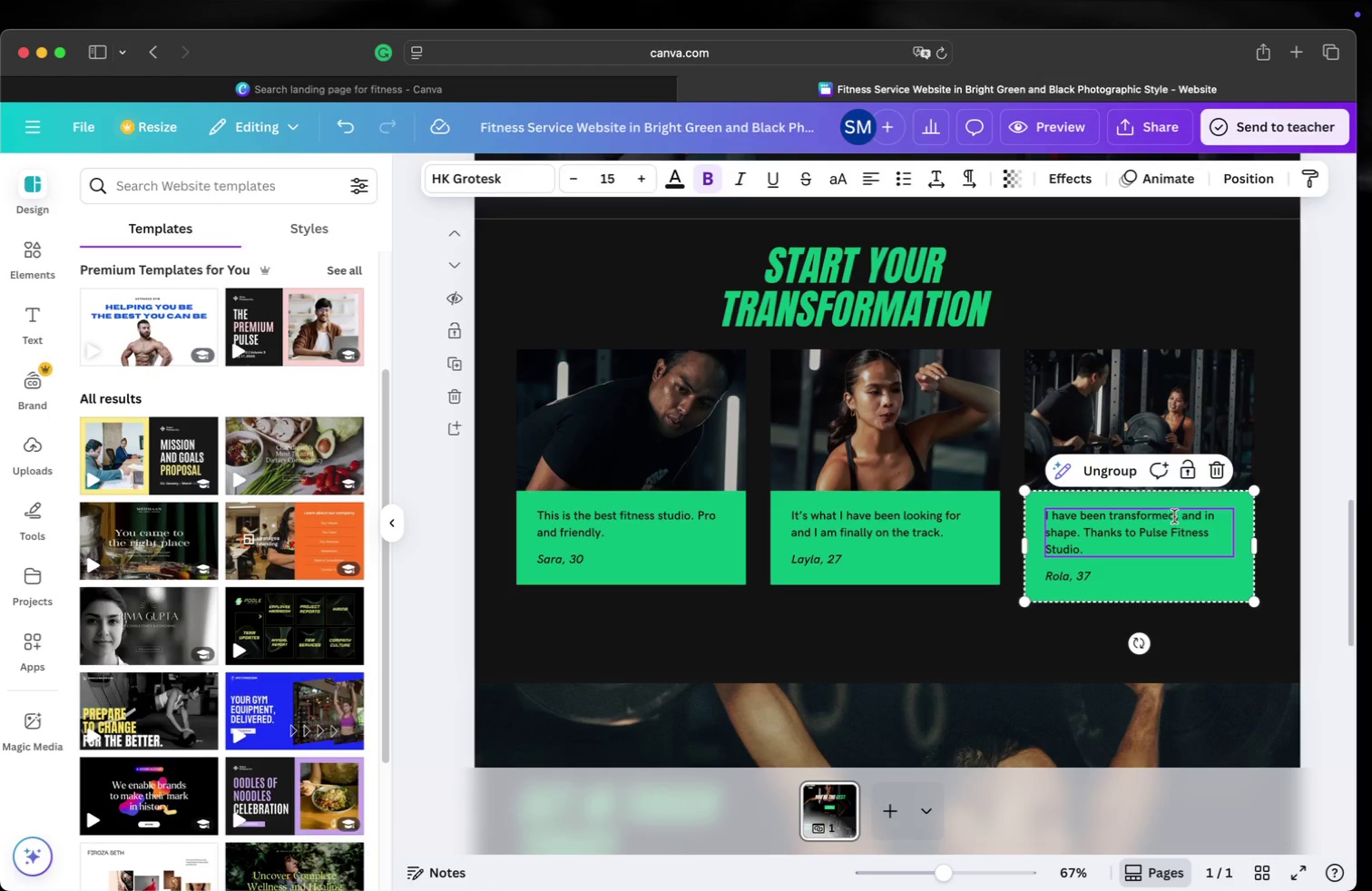 
left_click([1174, 515])
 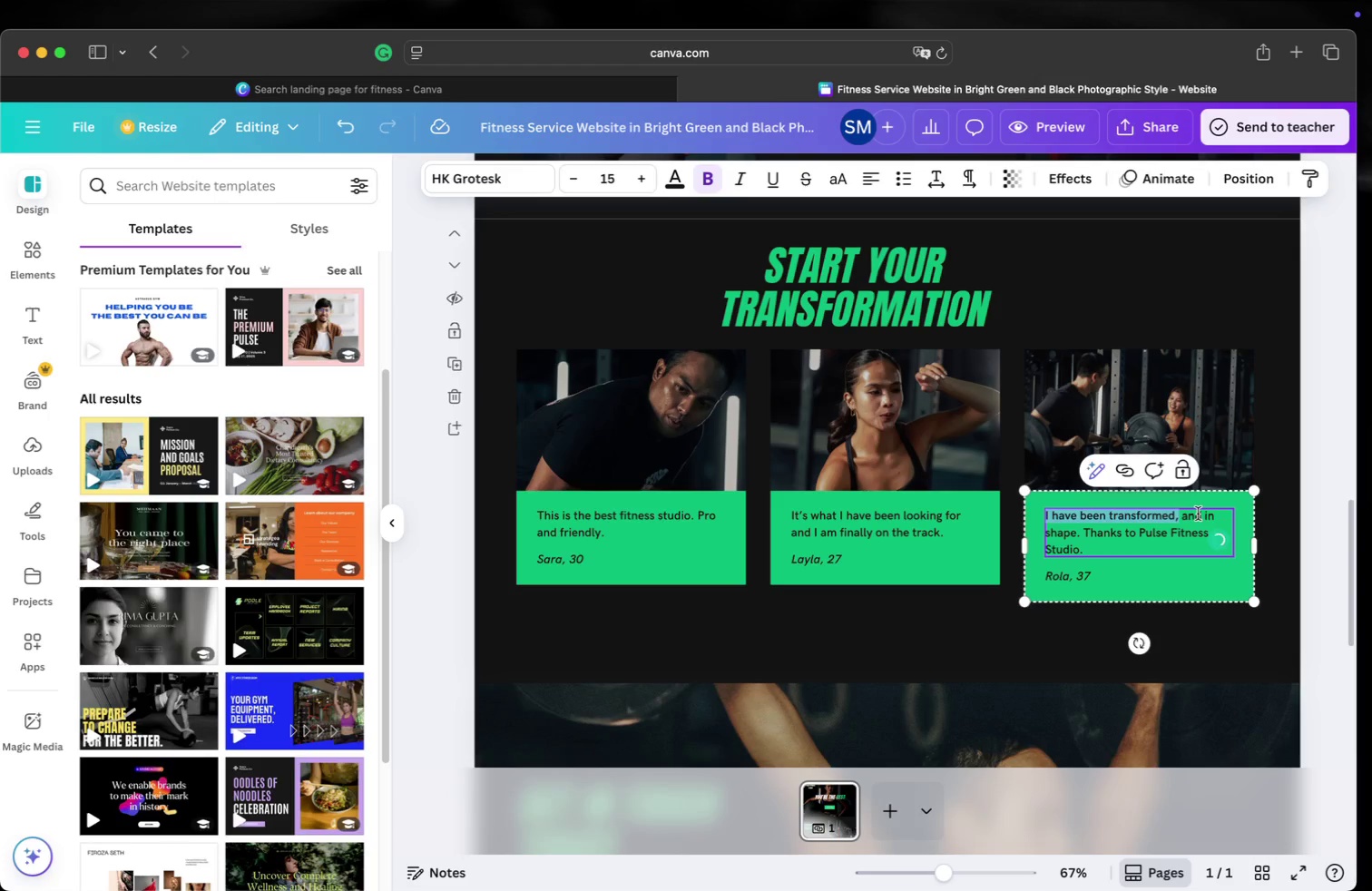 
wait(12.67)
 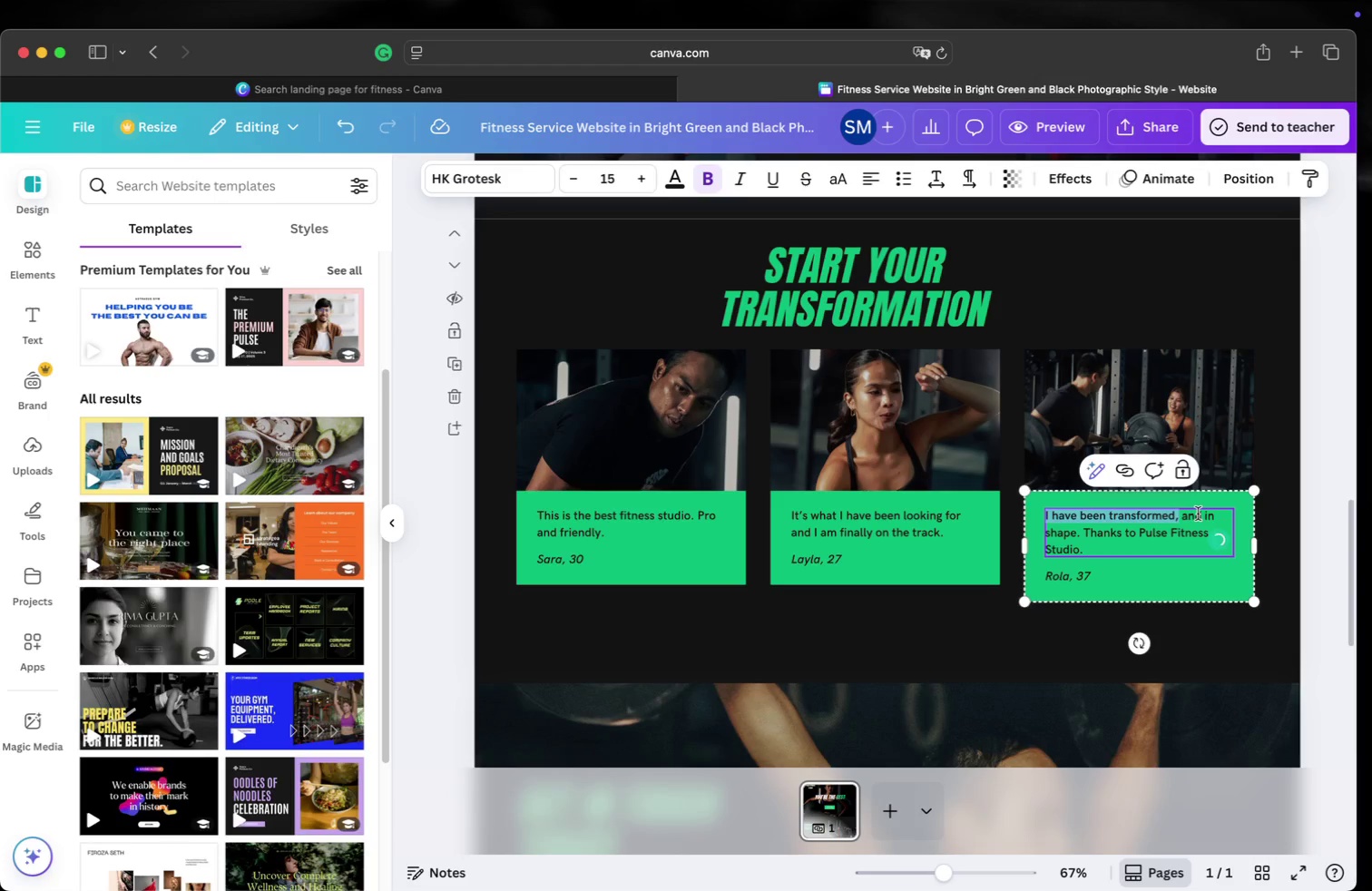 
key(Backspace)
key(Backspace)
type('m finall)
key(Backspace)
key(Backspace)
key(Backspace)
key(Backspace)
key(Backspace)
key(Backspace)
key(Backspace)
key(Backspace)
key(Backspace)
 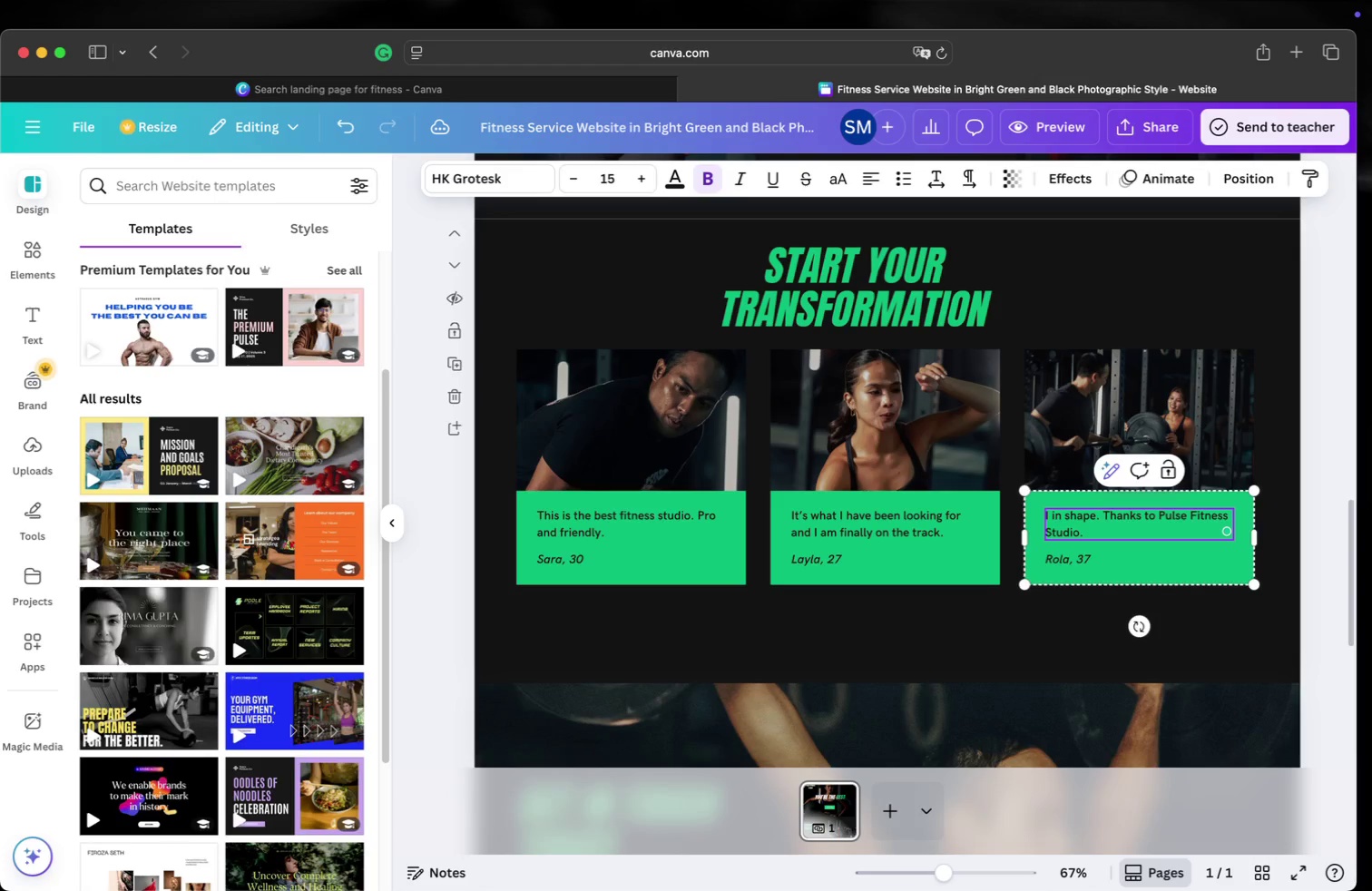 
key(ArrowRight)
 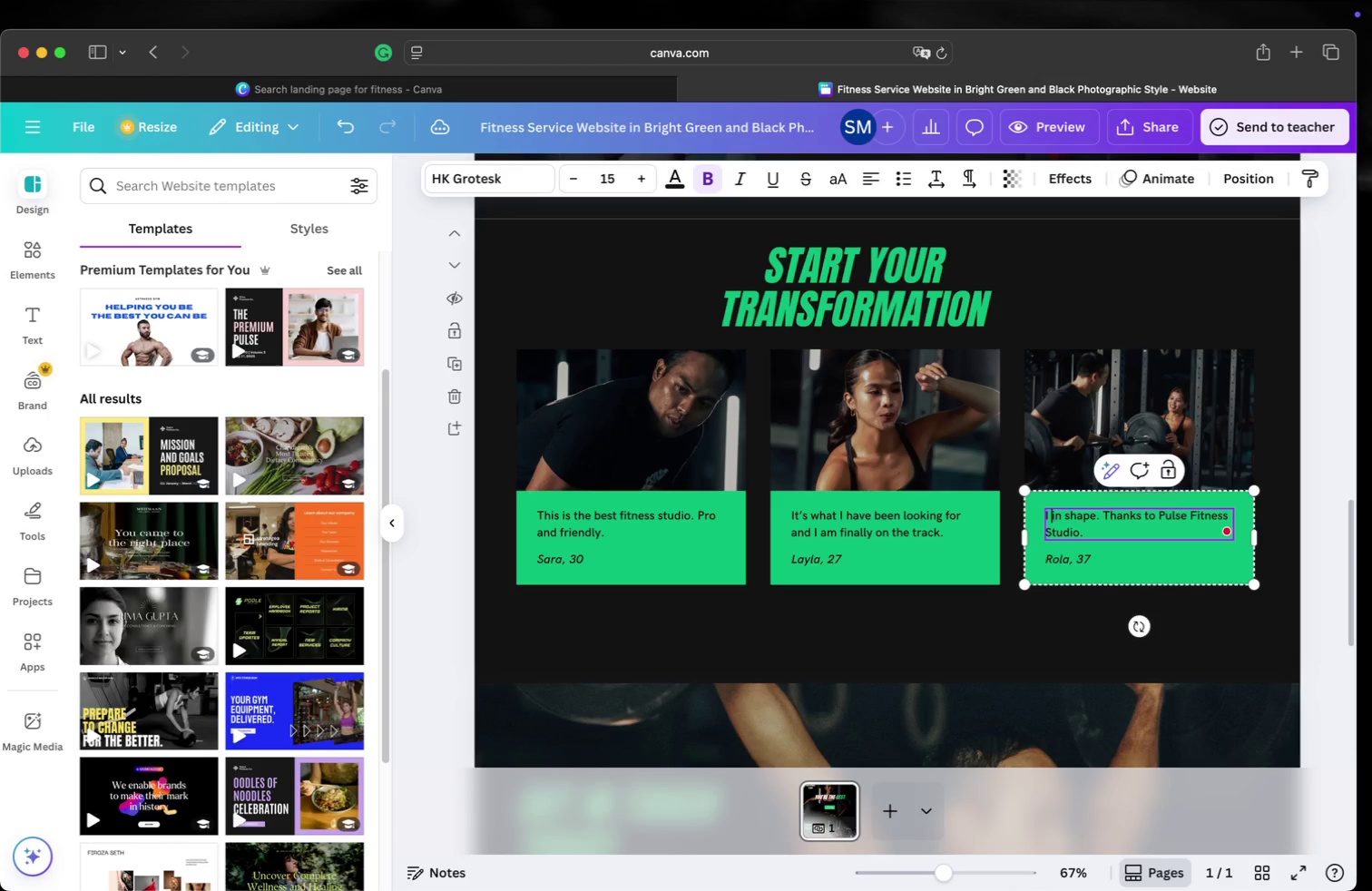 
key(ArrowRight)
 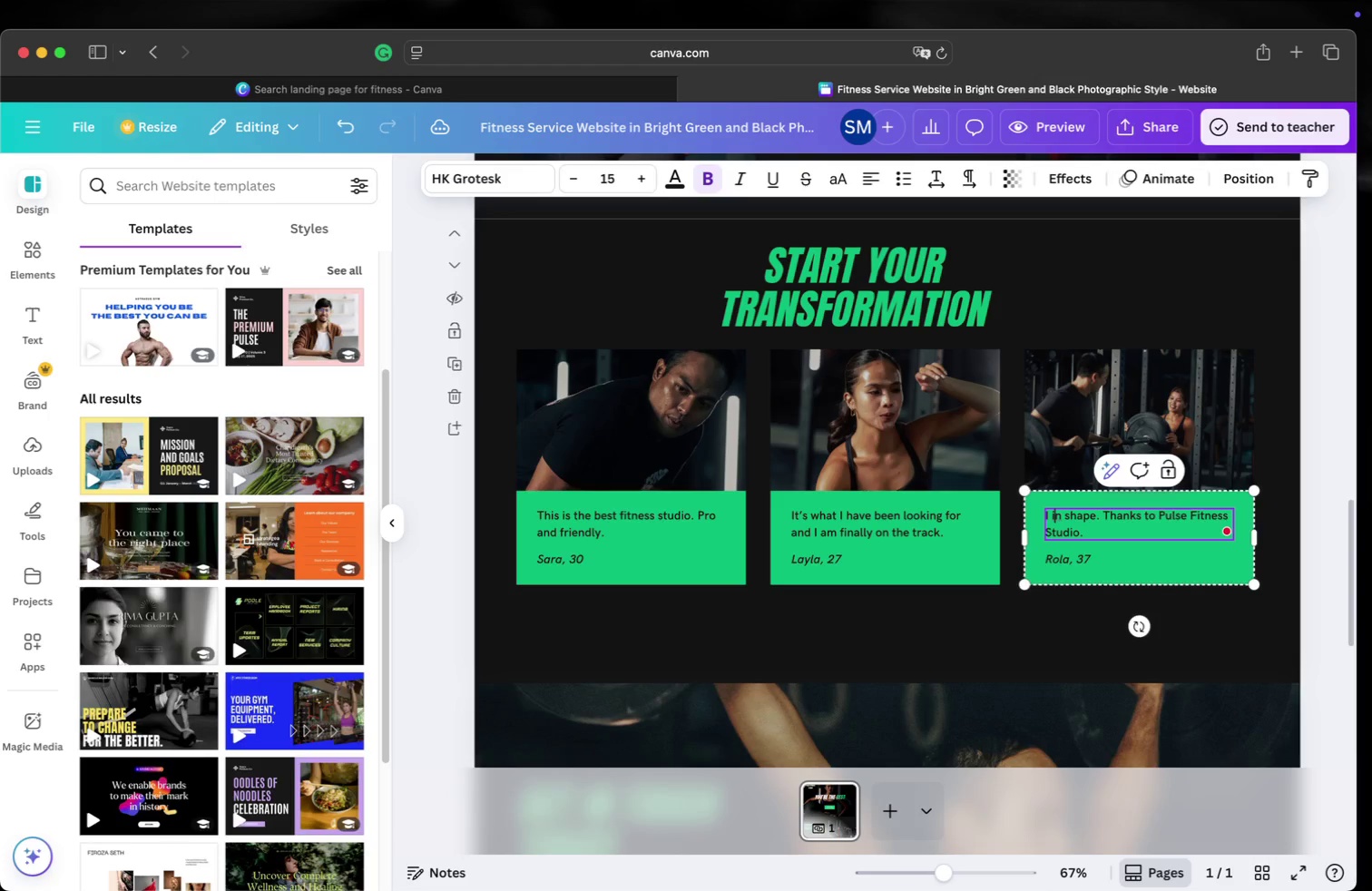 
key(ArrowRight)
 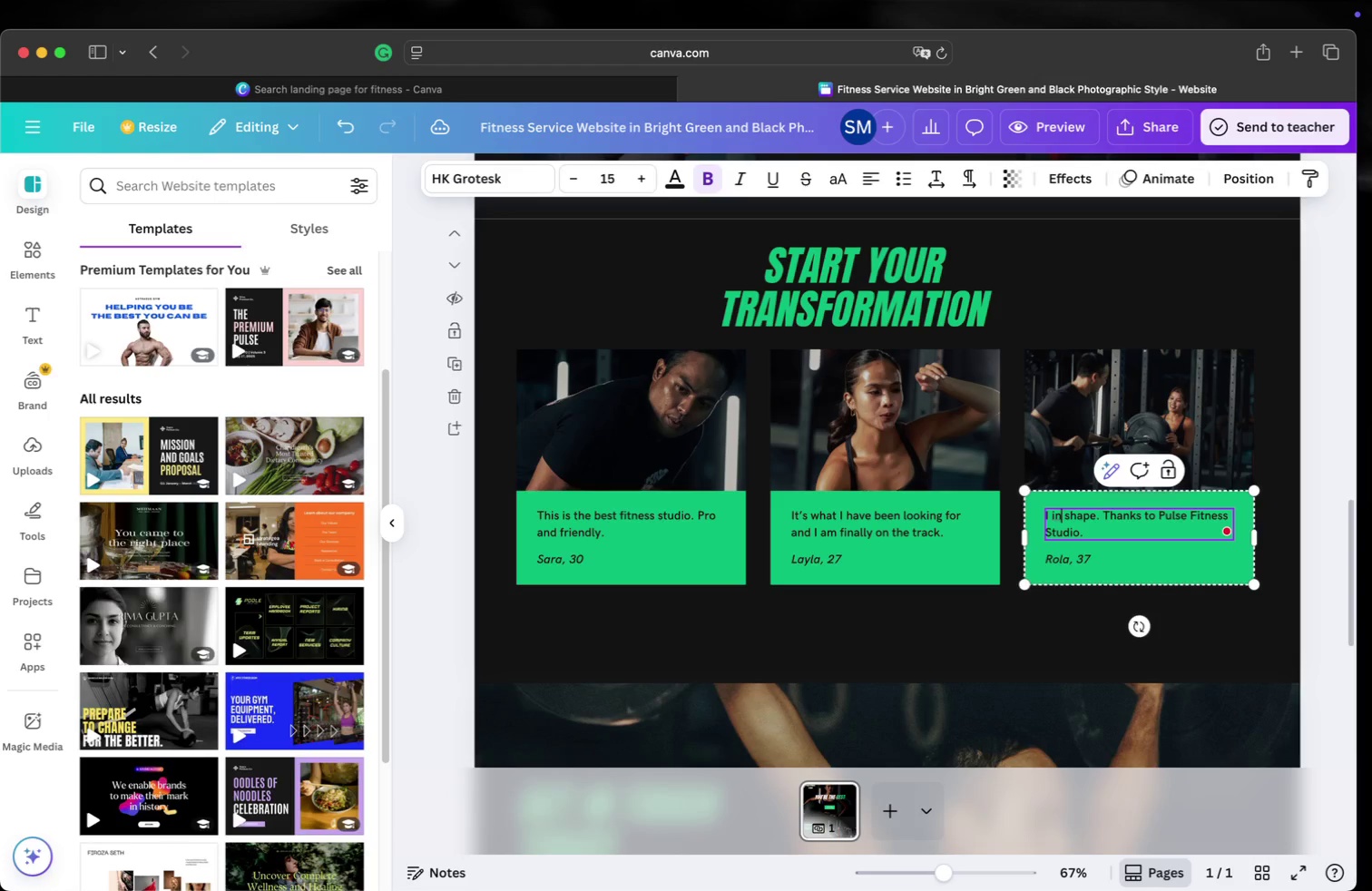 
key(Backspace)
key(Backspace)
type(finally have the)
 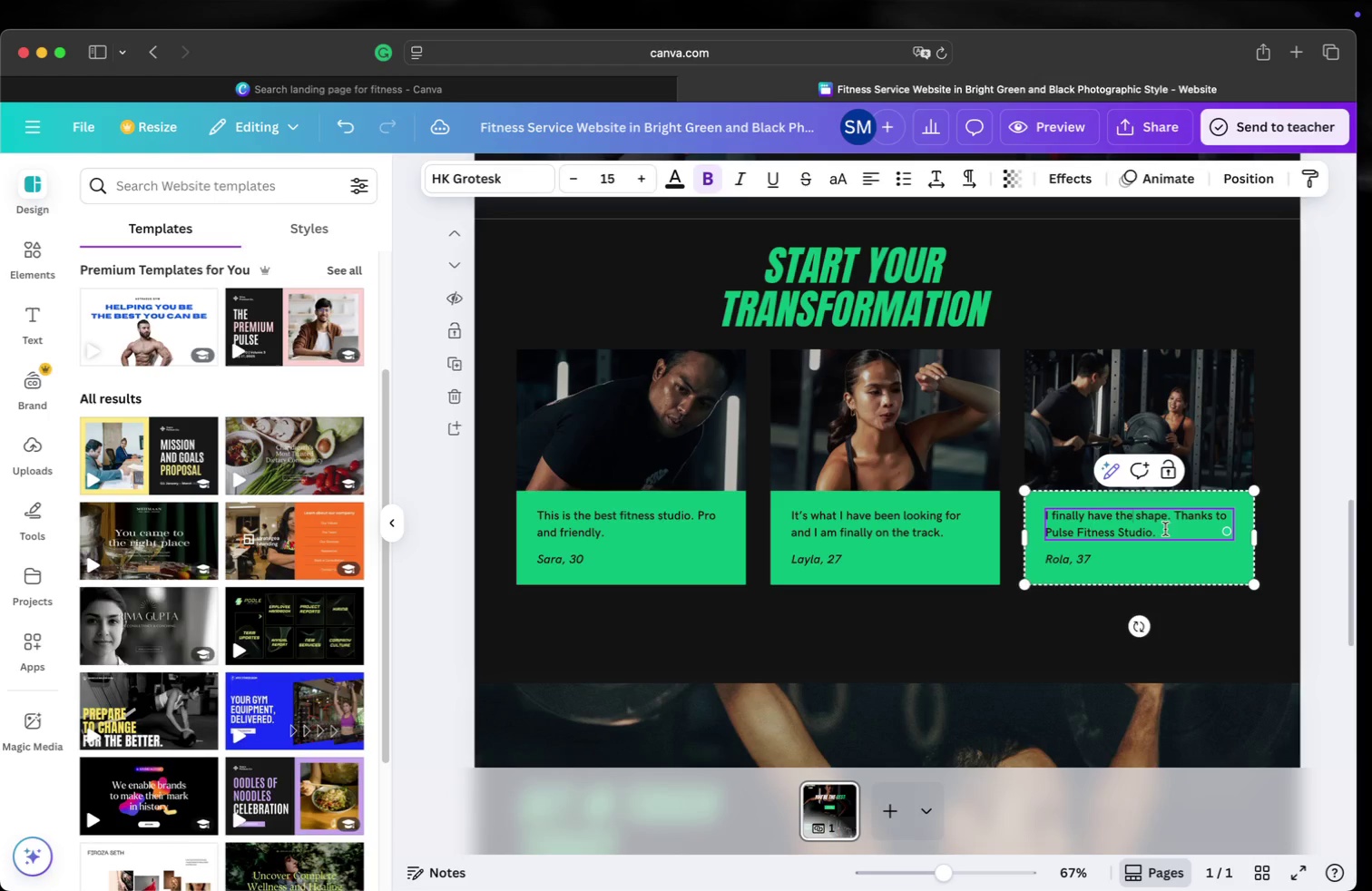 
left_click([1168, 520])
 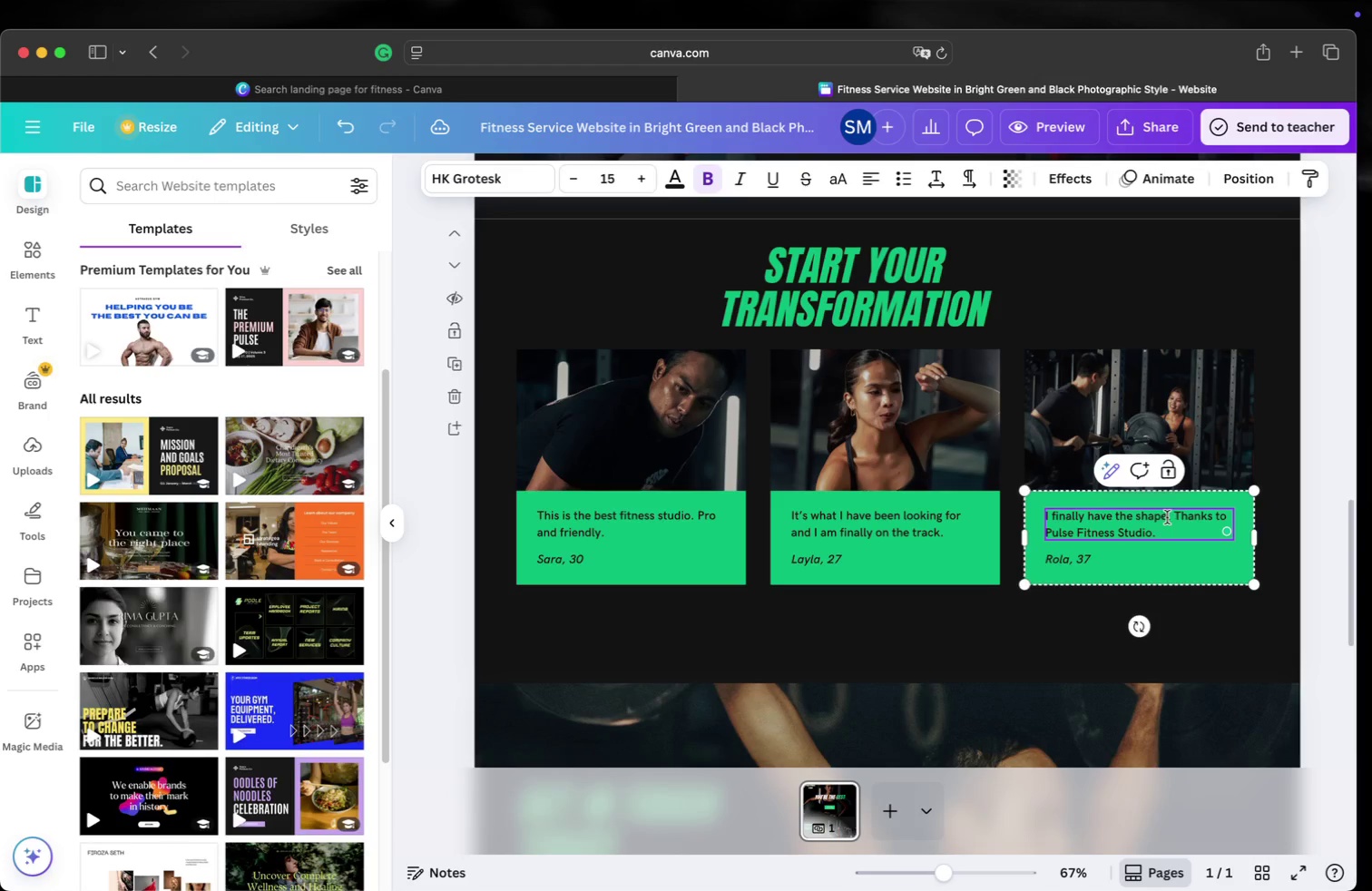 
left_click([1167, 517])
 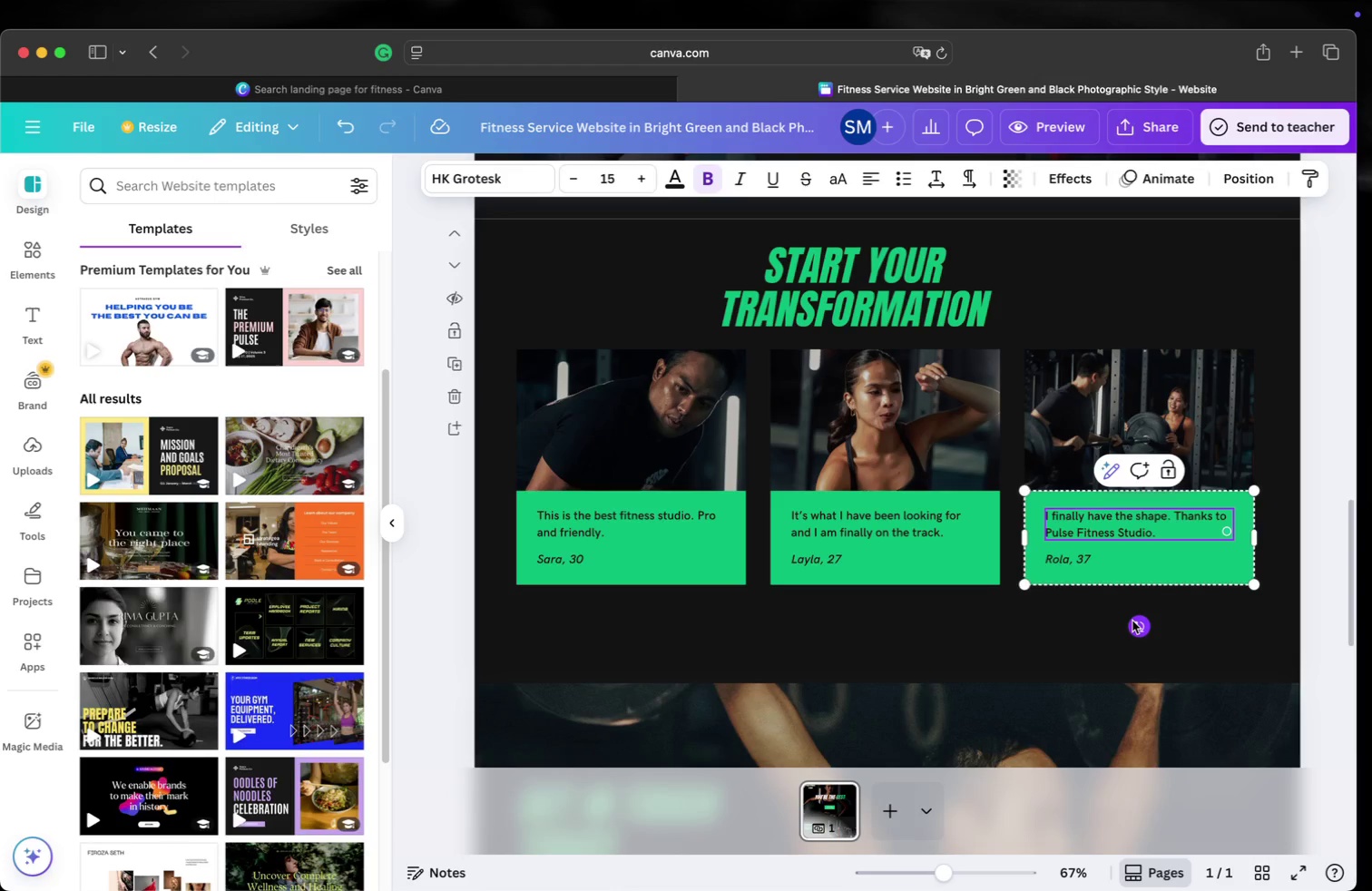 
type( of my dreams)
 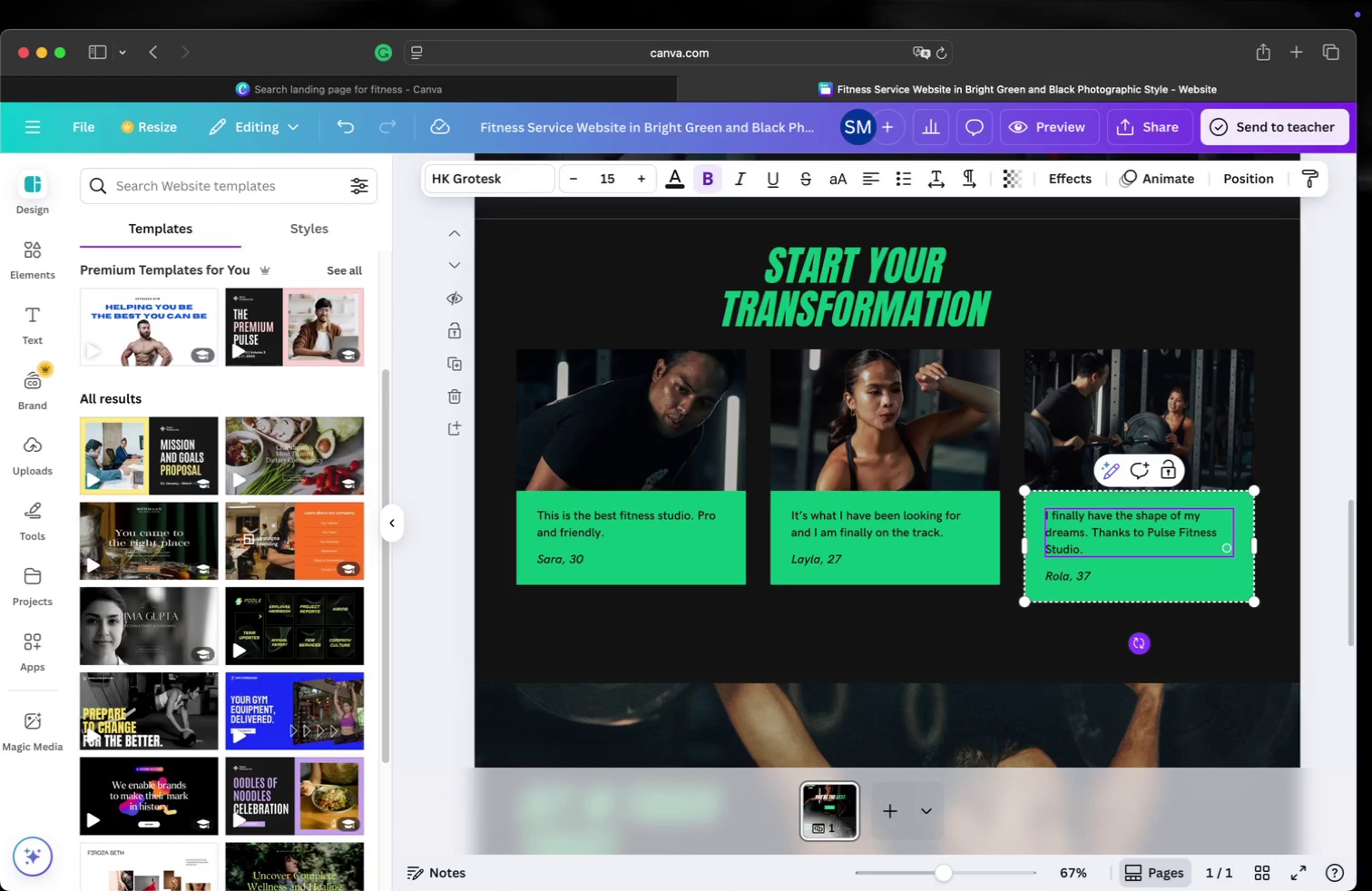 
wait(9.88)
 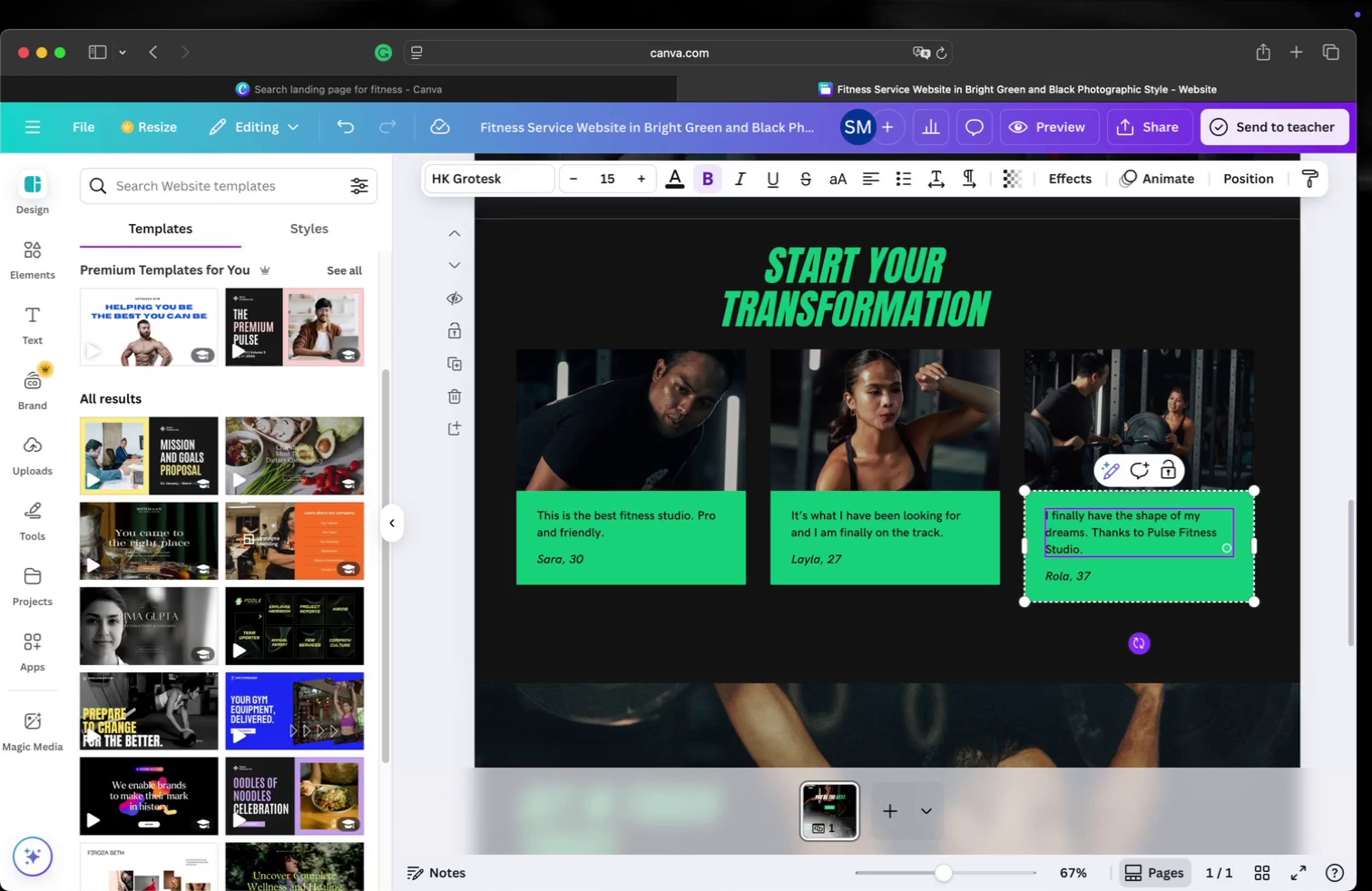 
left_click([1079, 548])
 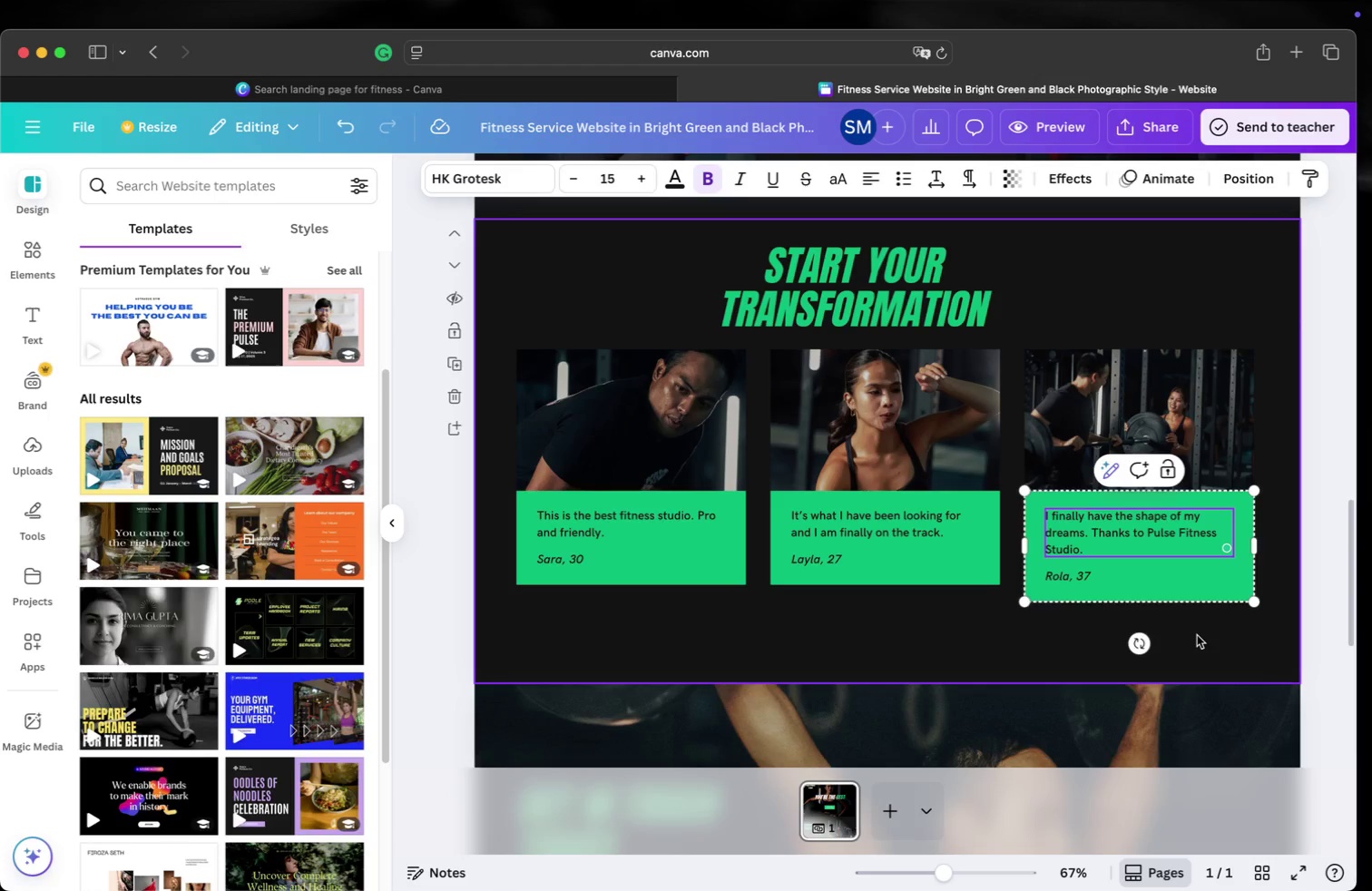 
key(Backspace)
 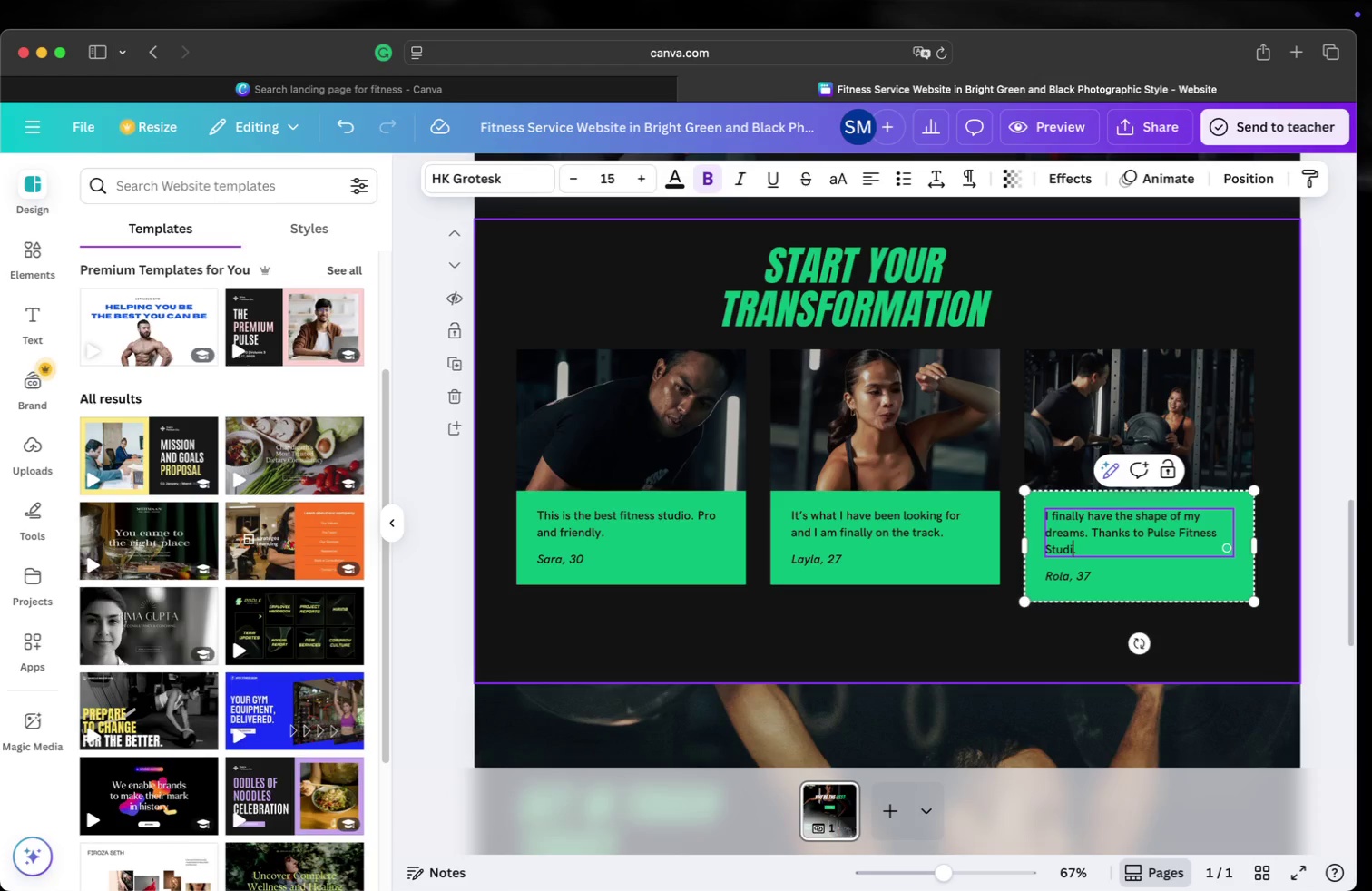 
key(Backspace)
 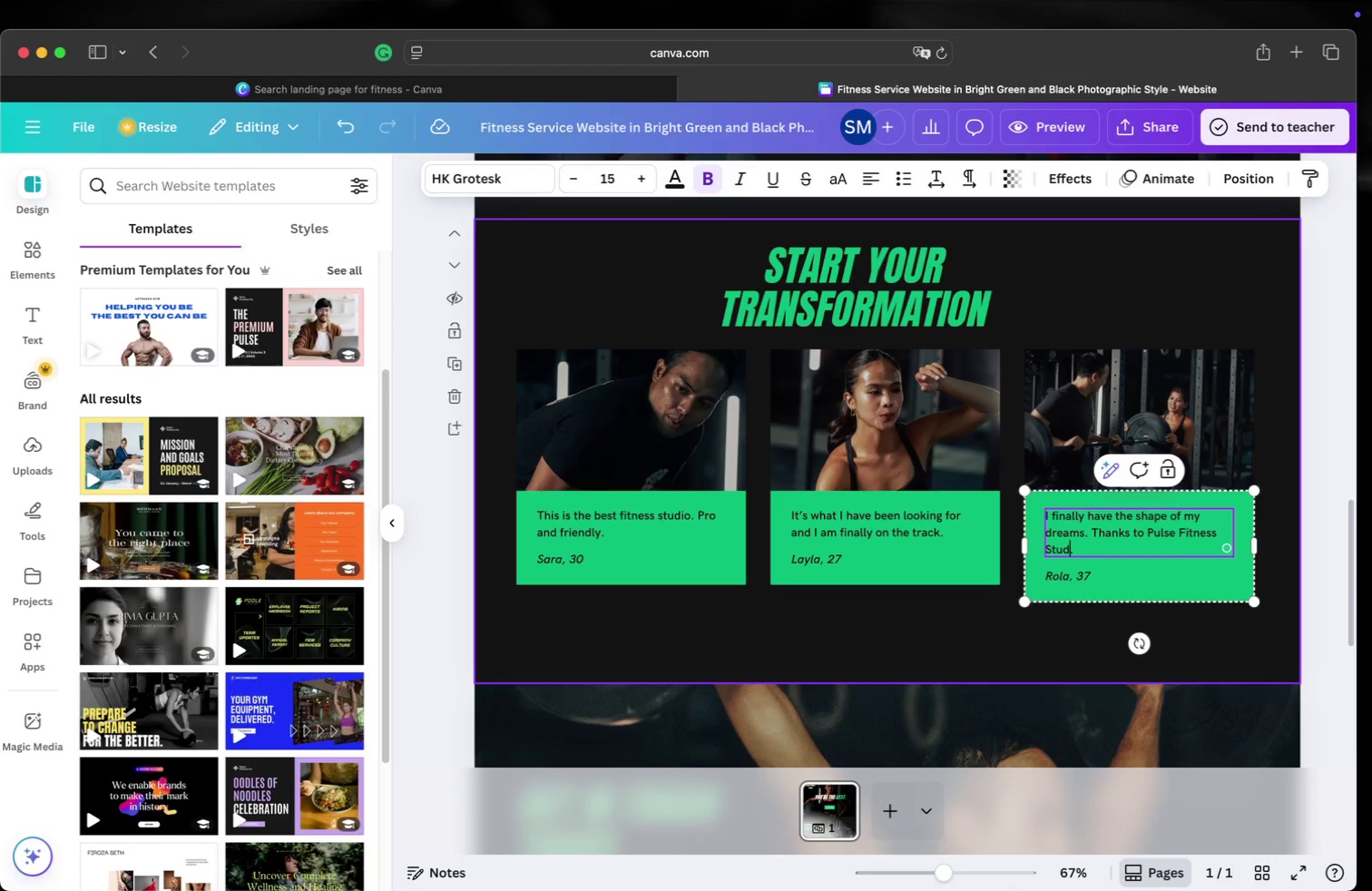 
key(Backspace)
 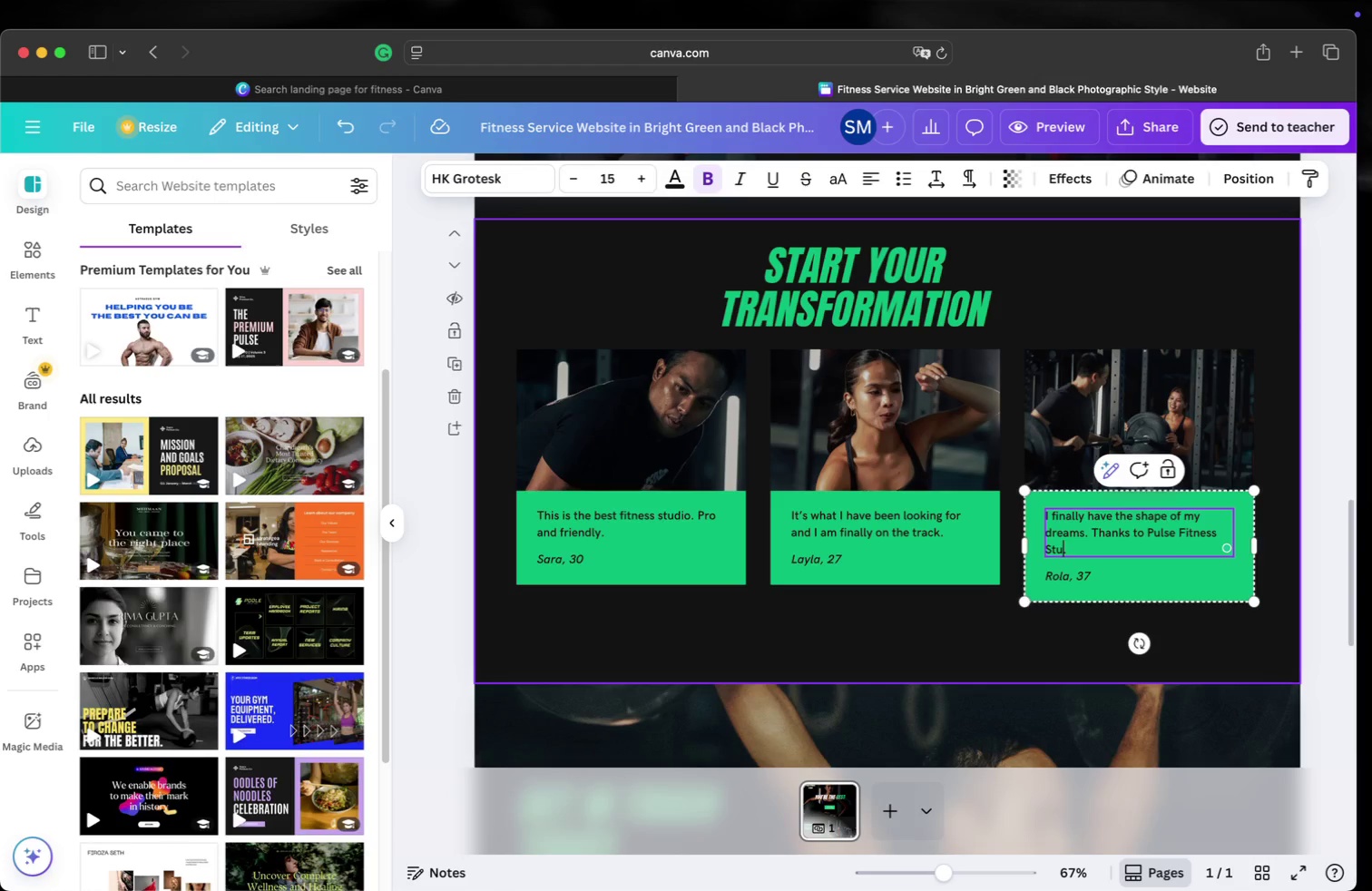 
key(Backspace)
 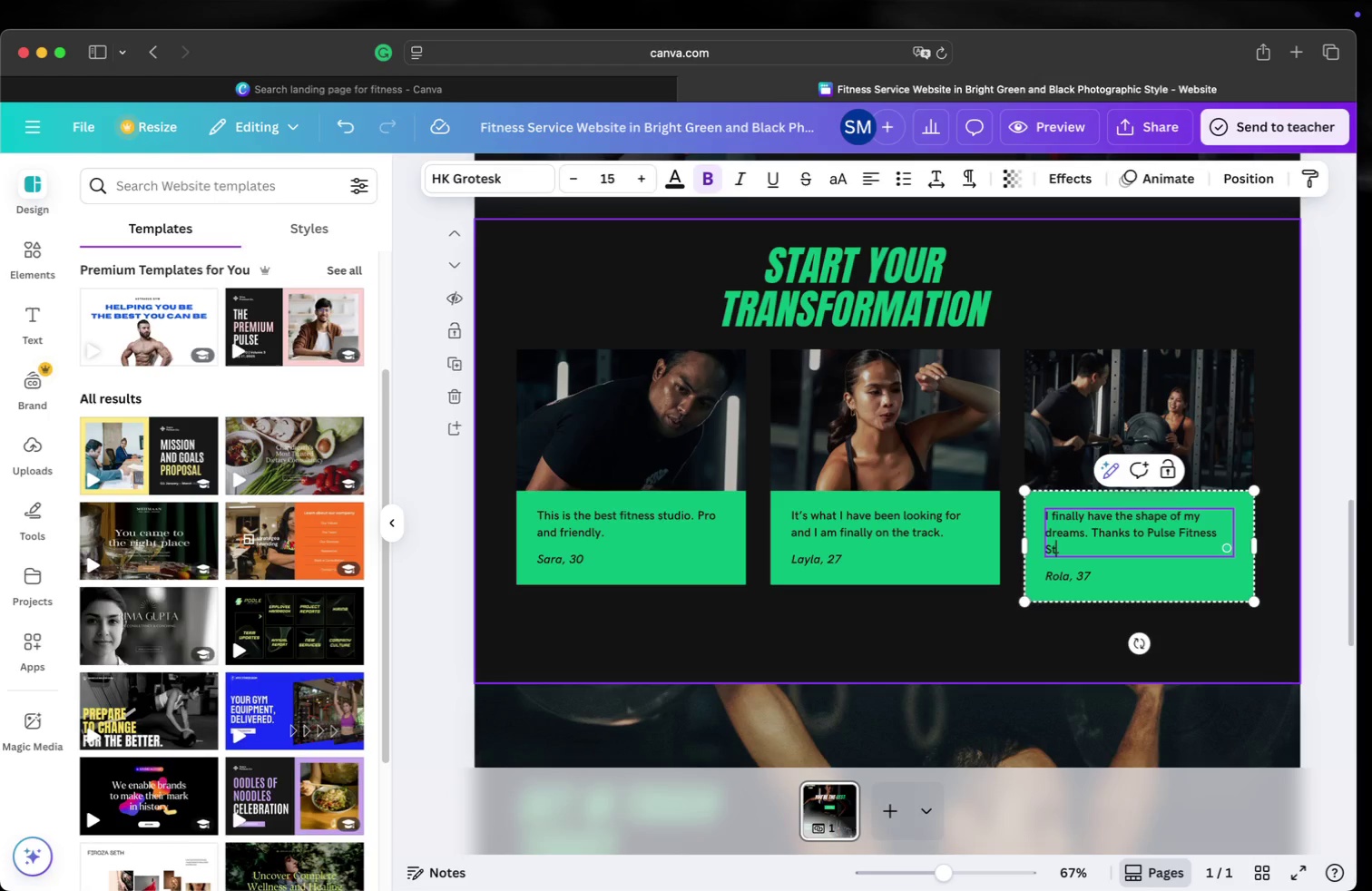 
key(Backspace)
 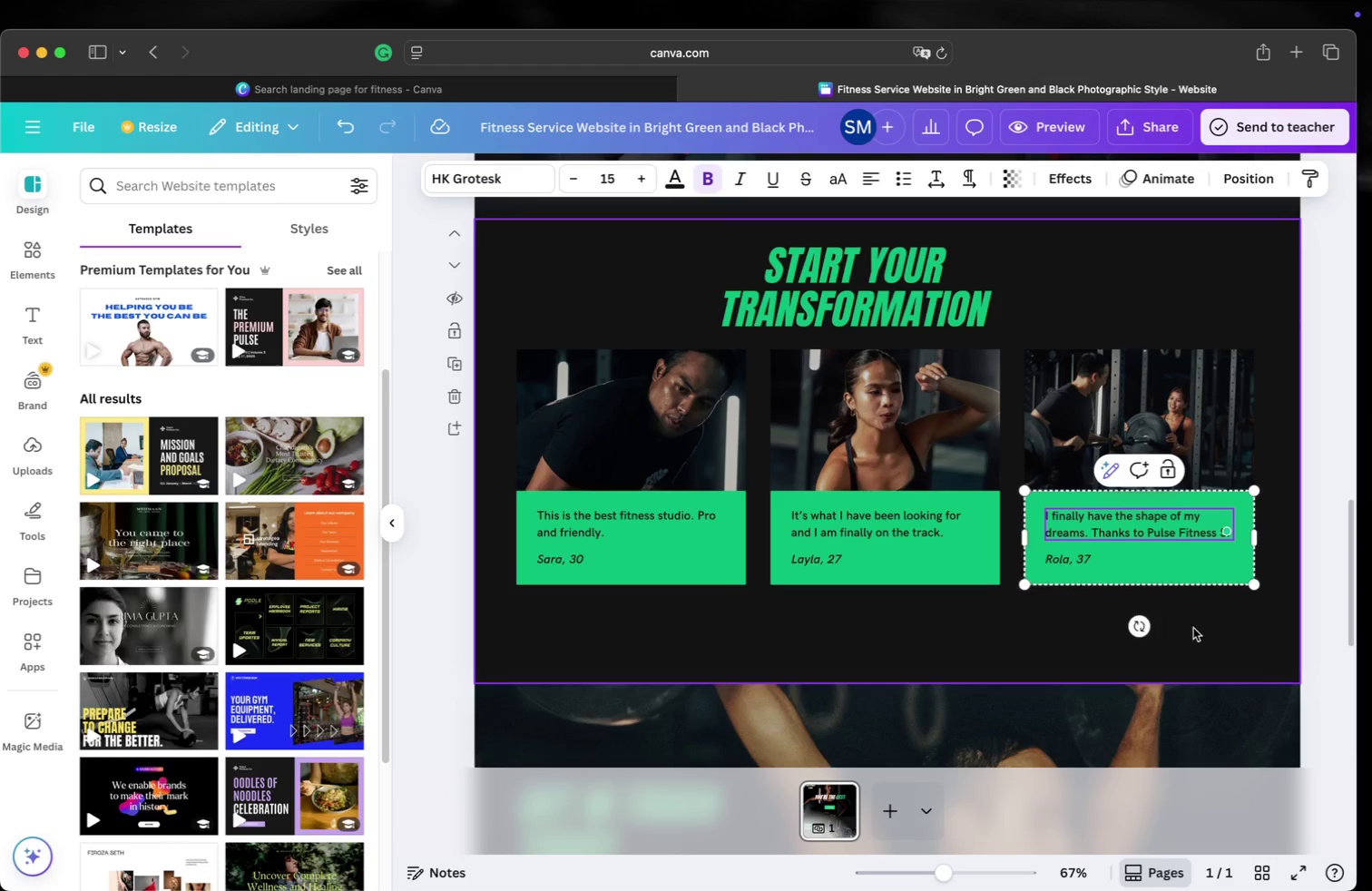 
left_click([1099, 672])
 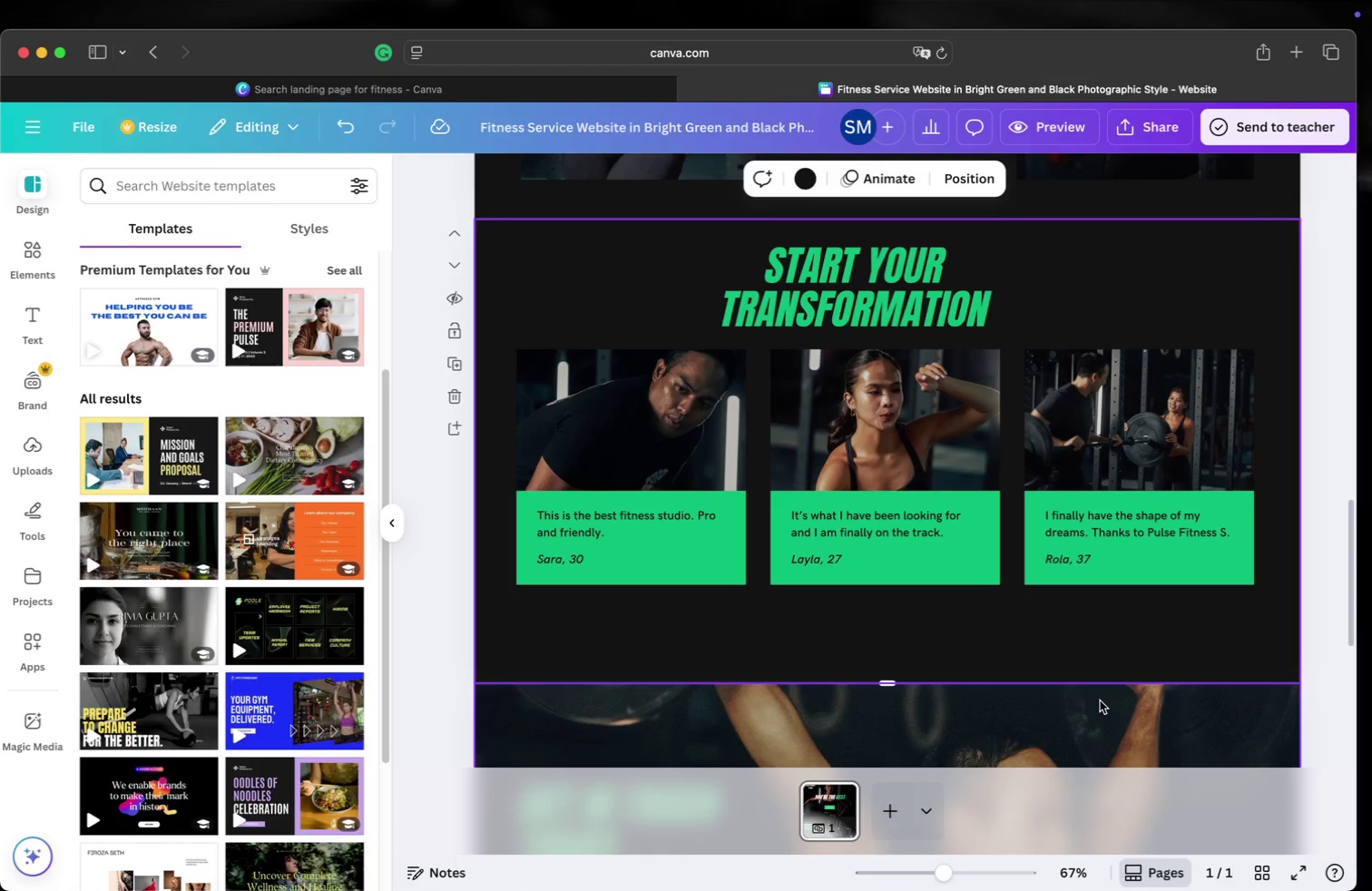 
left_click([1100, 700])
 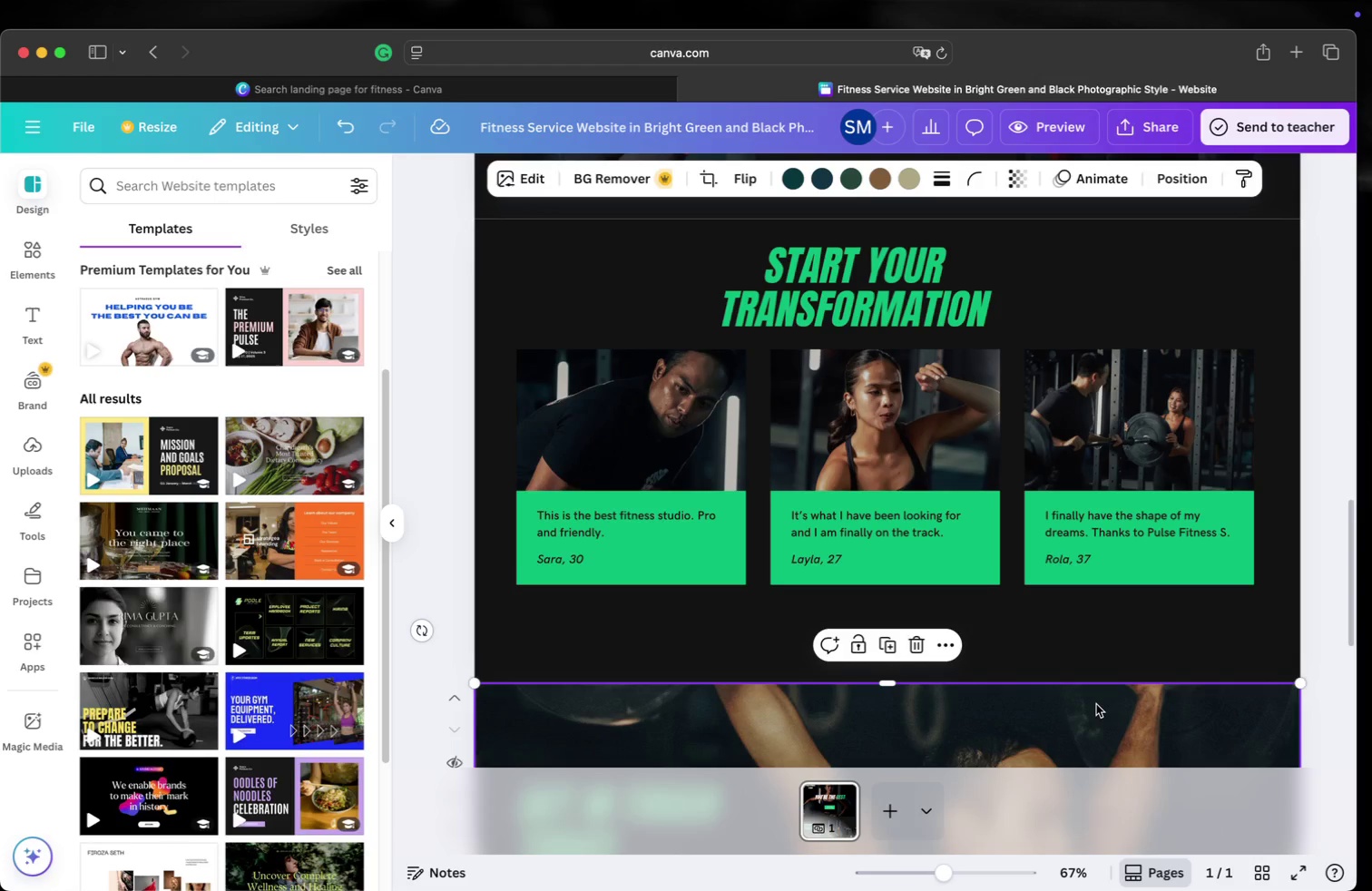 
scroll: coordinate [1097, 696], scroll_direction: down, amount: 7.0
 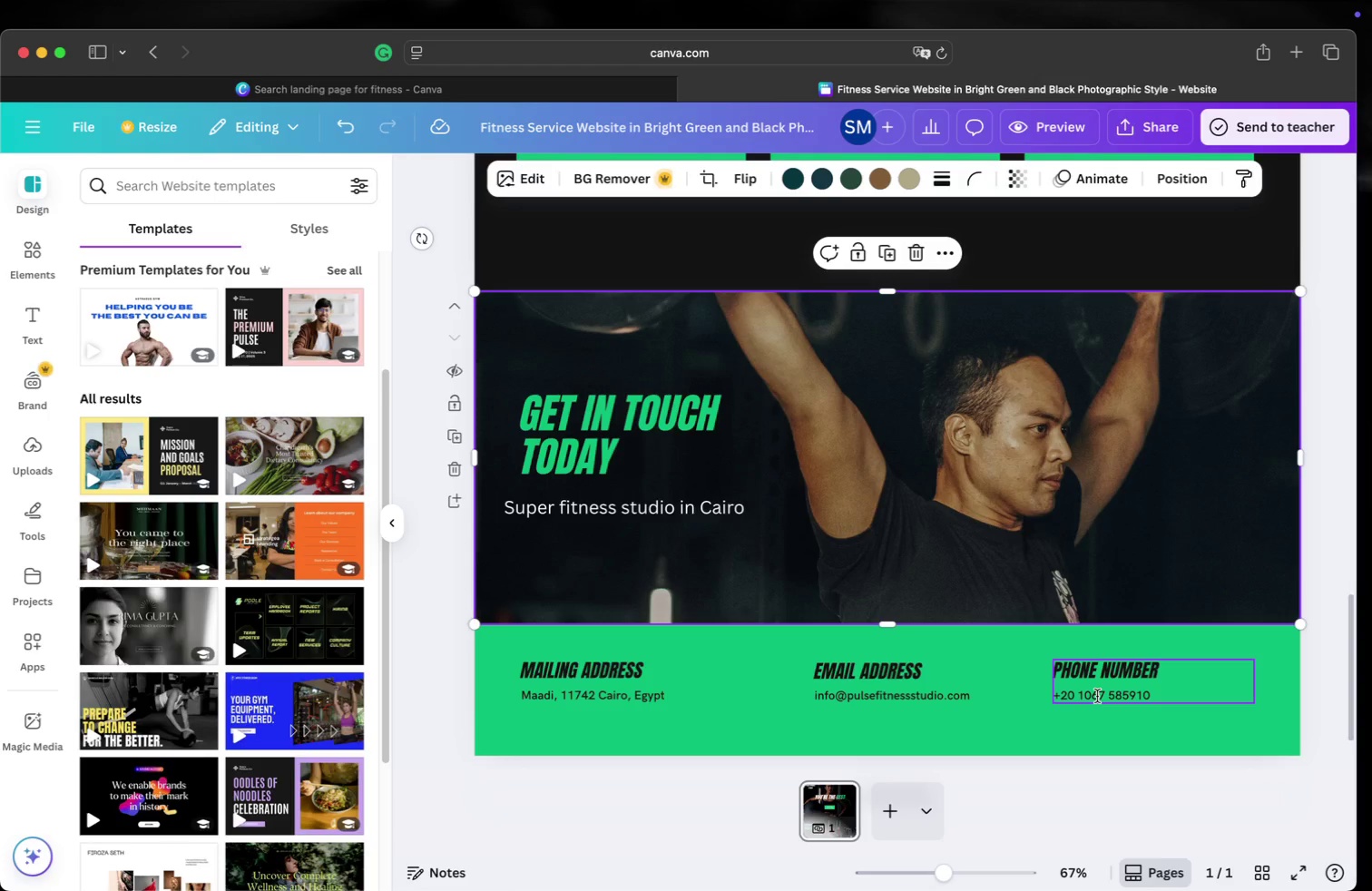 
scroll: coordinate [1097, 696], scroll_direction: up, amount: 25.0
 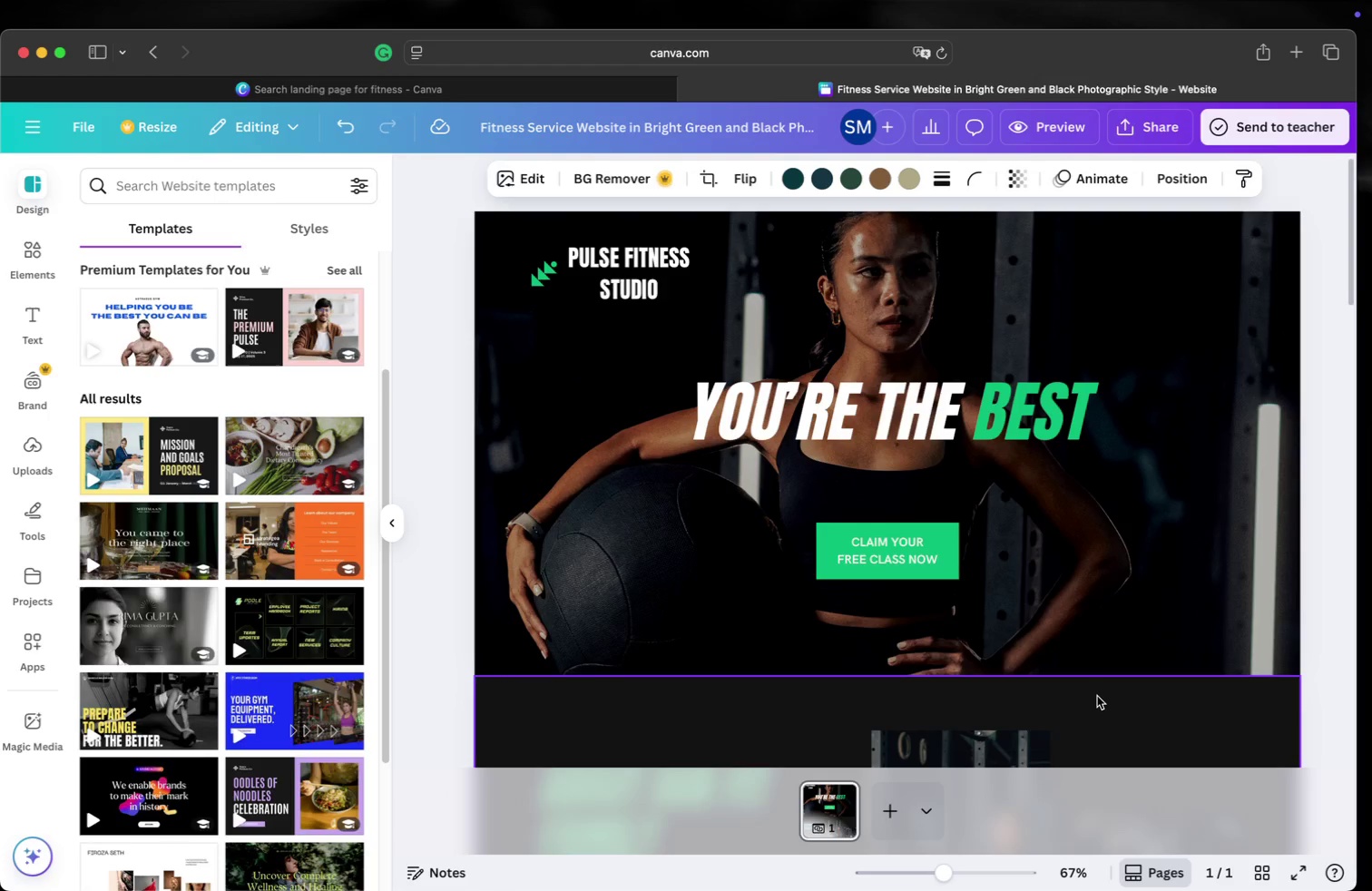 
scroll: coordinate [1149, 663], scroll_direction: down, amount: 6.0
 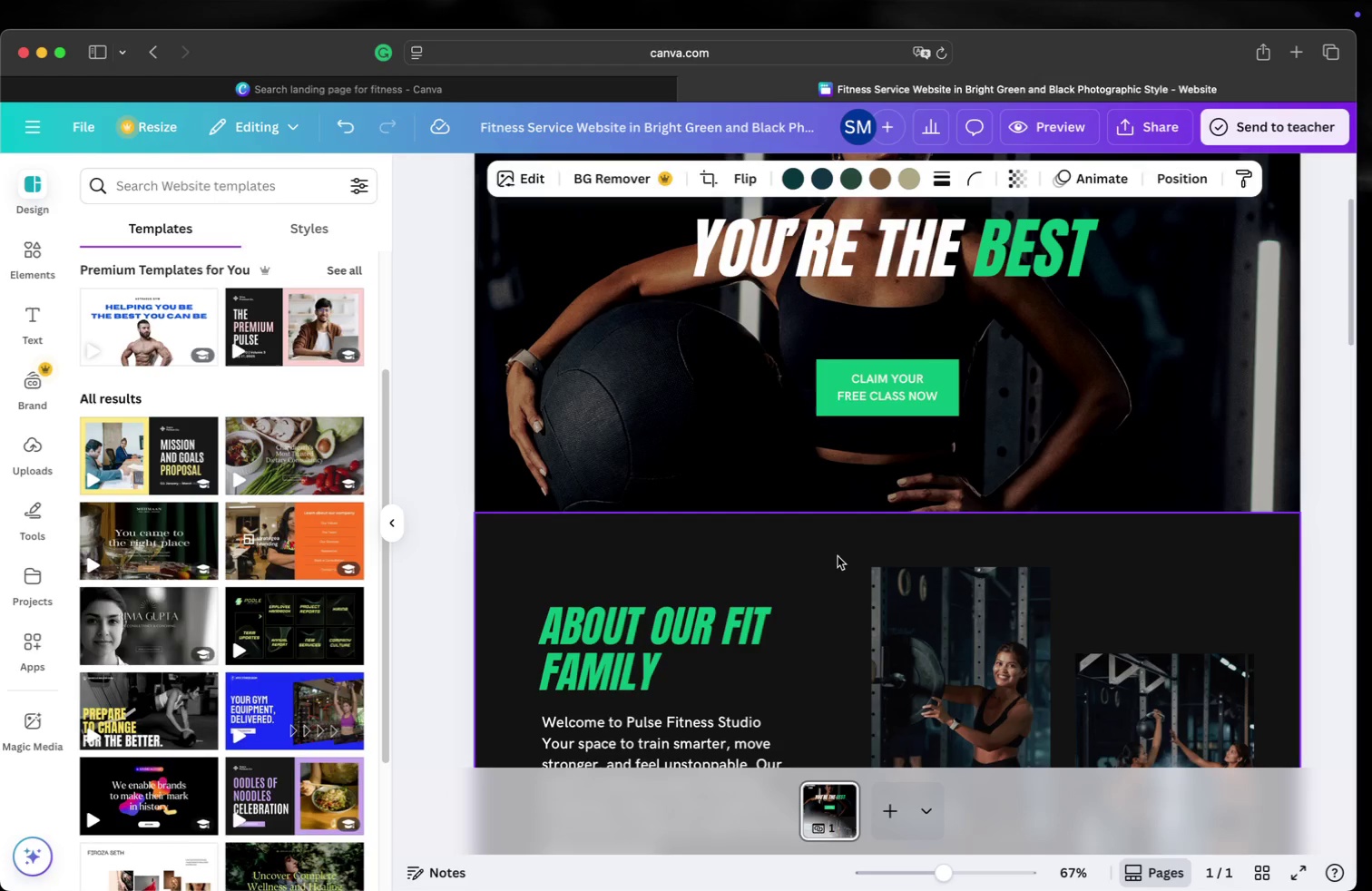 
left_click([837, 555])
 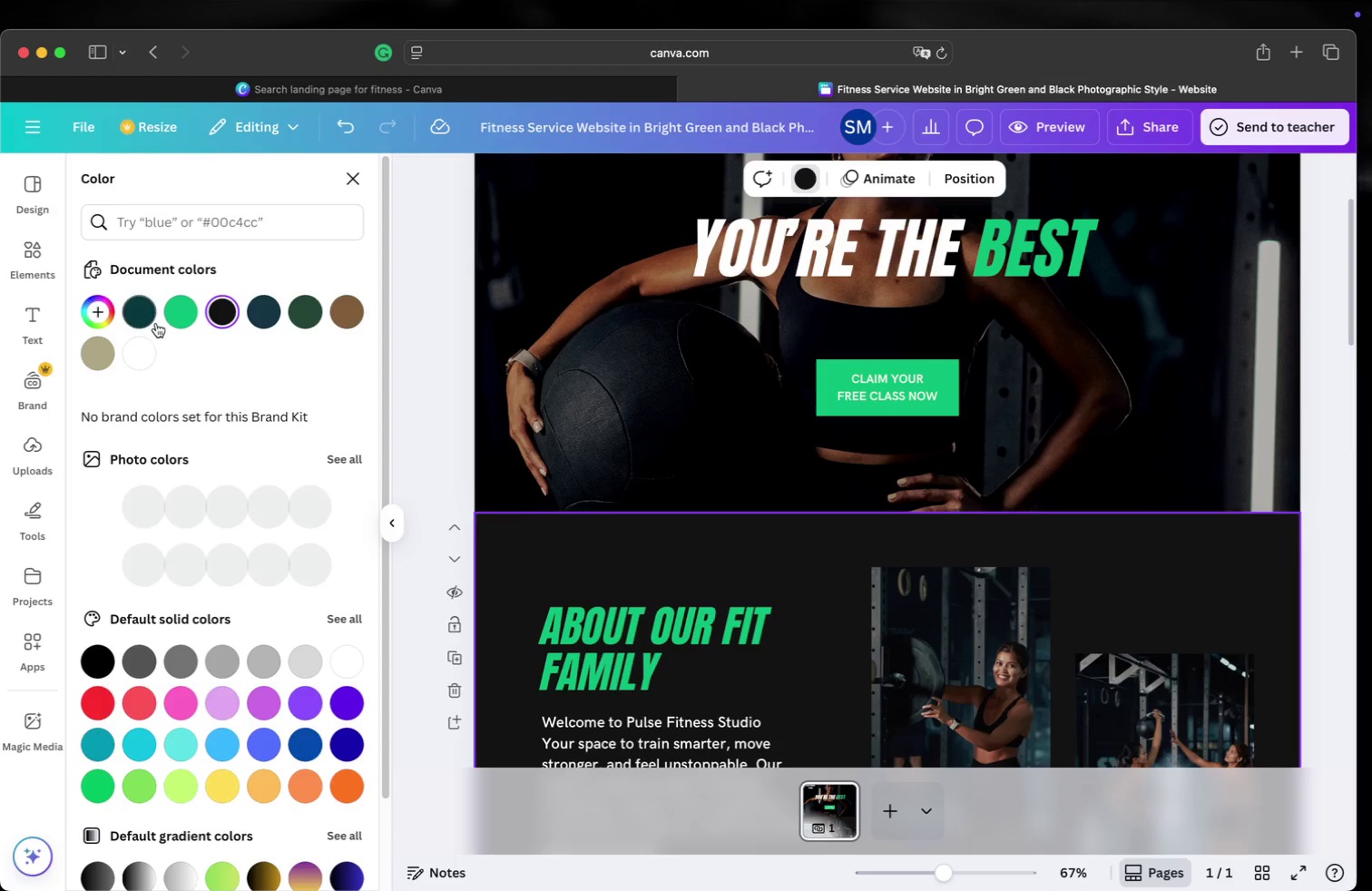 
left_click([155, 312])
 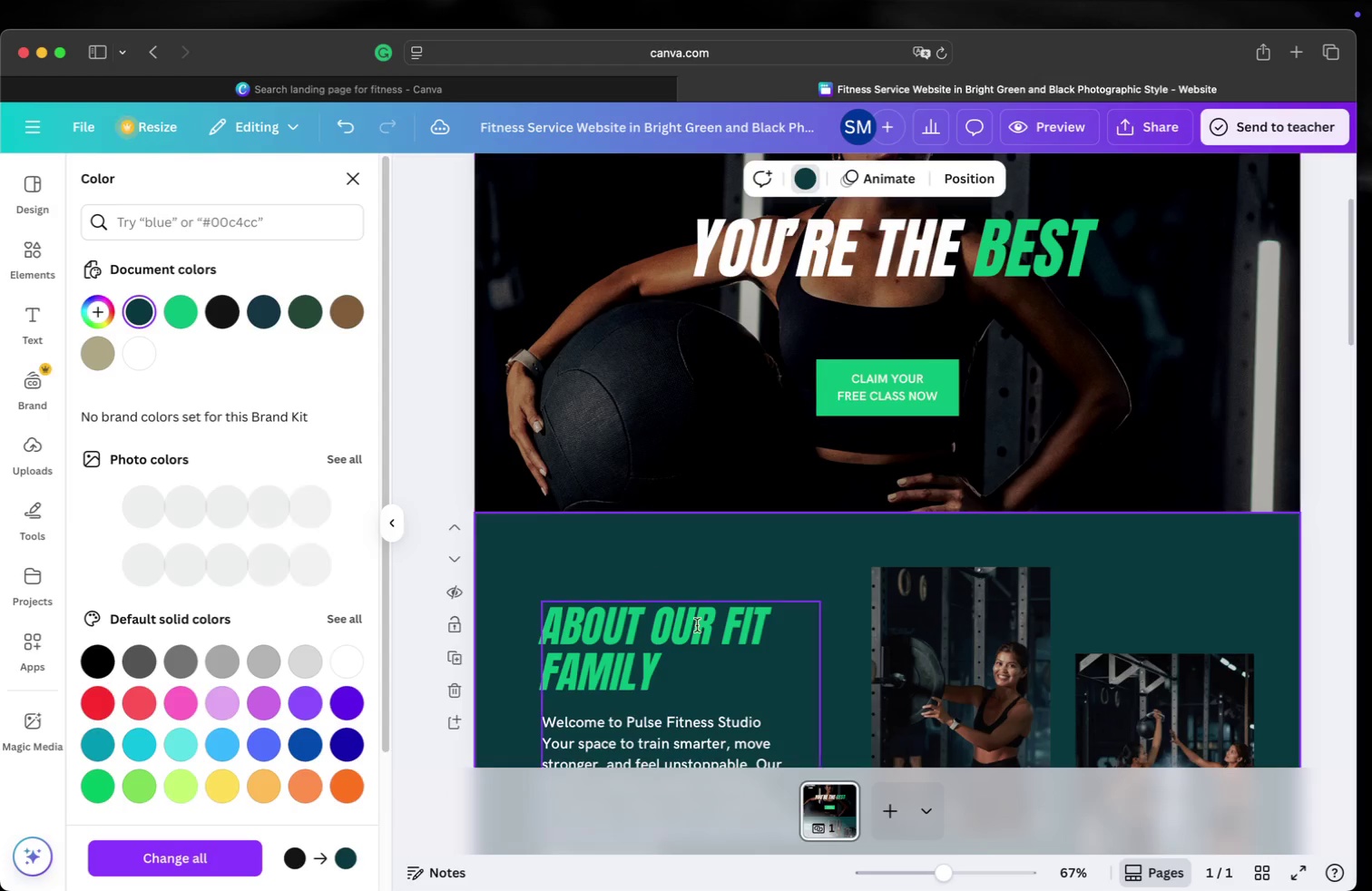 
scroll: coordinate [724, 607], scroll_direction: up, amount: 2.0
 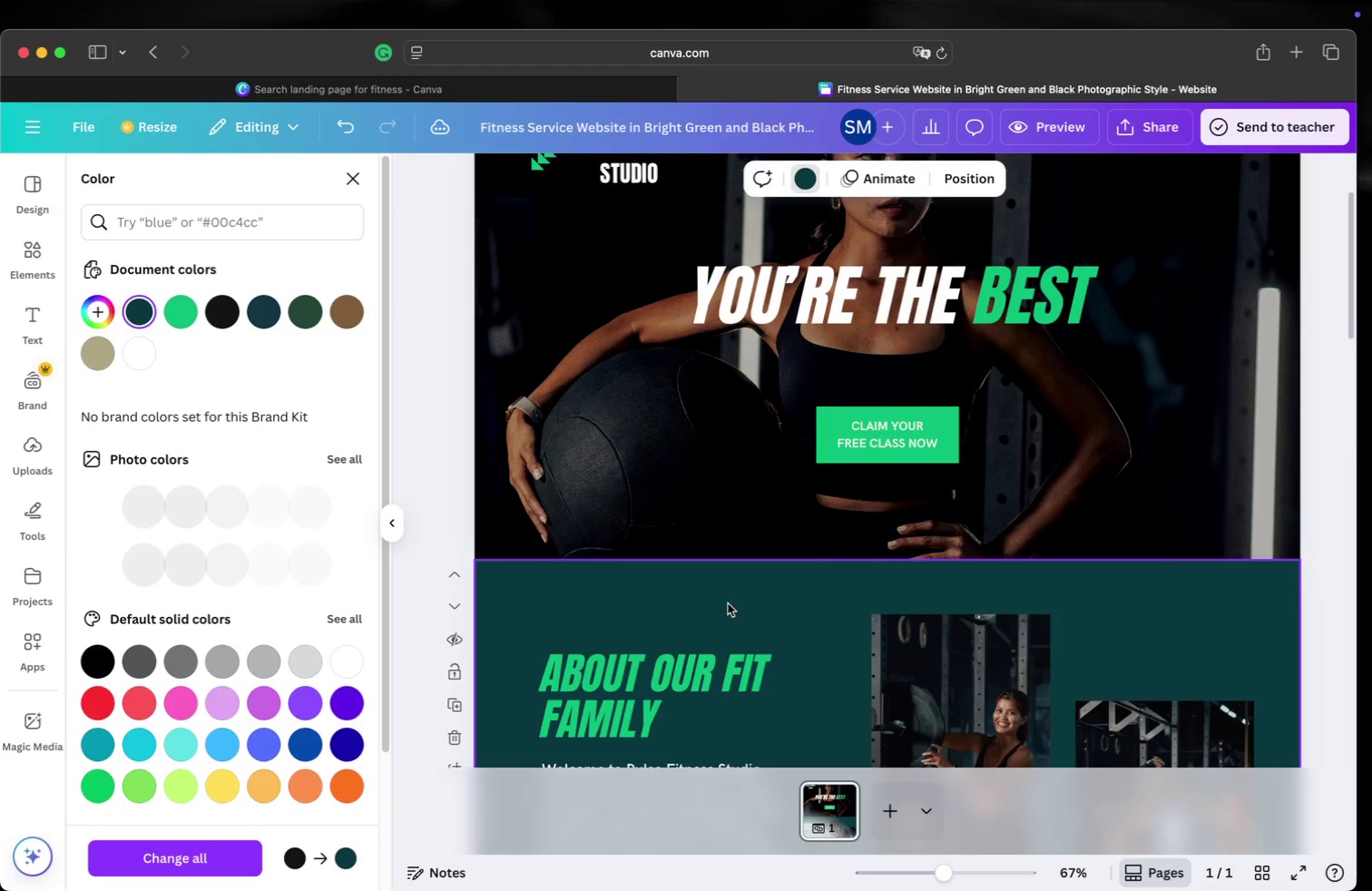 
scroll: coordinate [728, 602], scroll_direction: down, amount: 11.0
 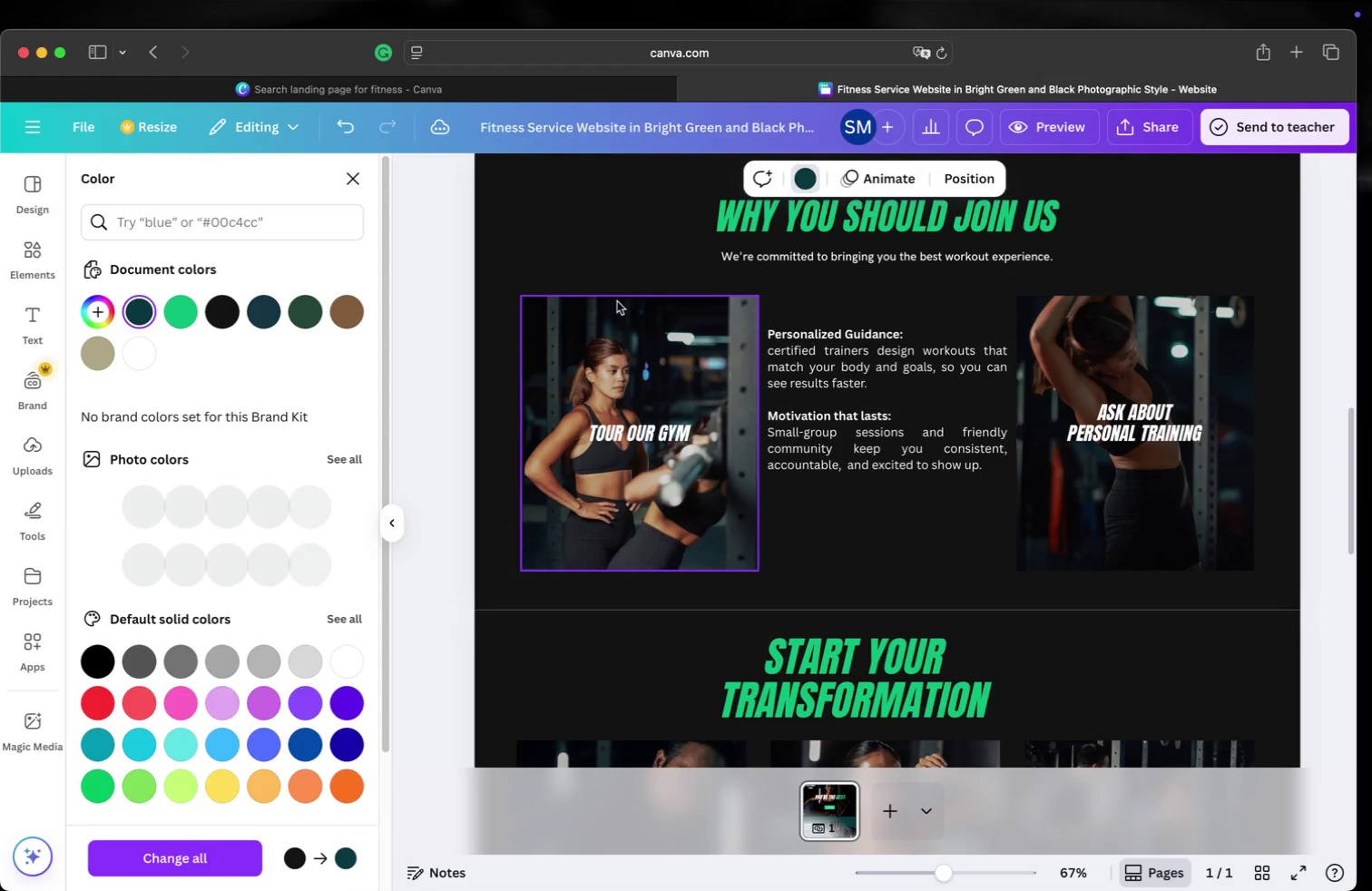 
left_click([641, 240])
 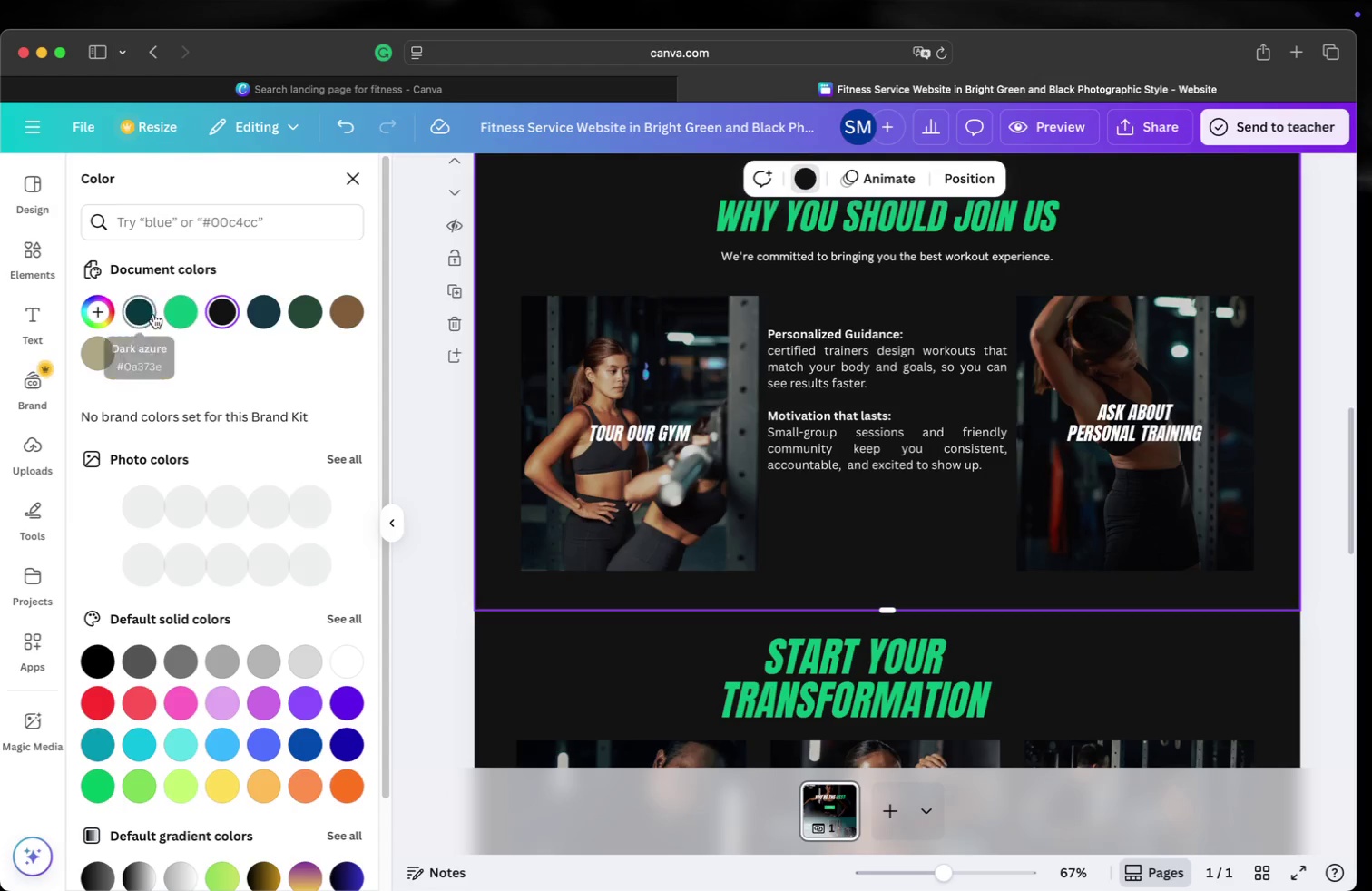 
left_click([153, 314])
 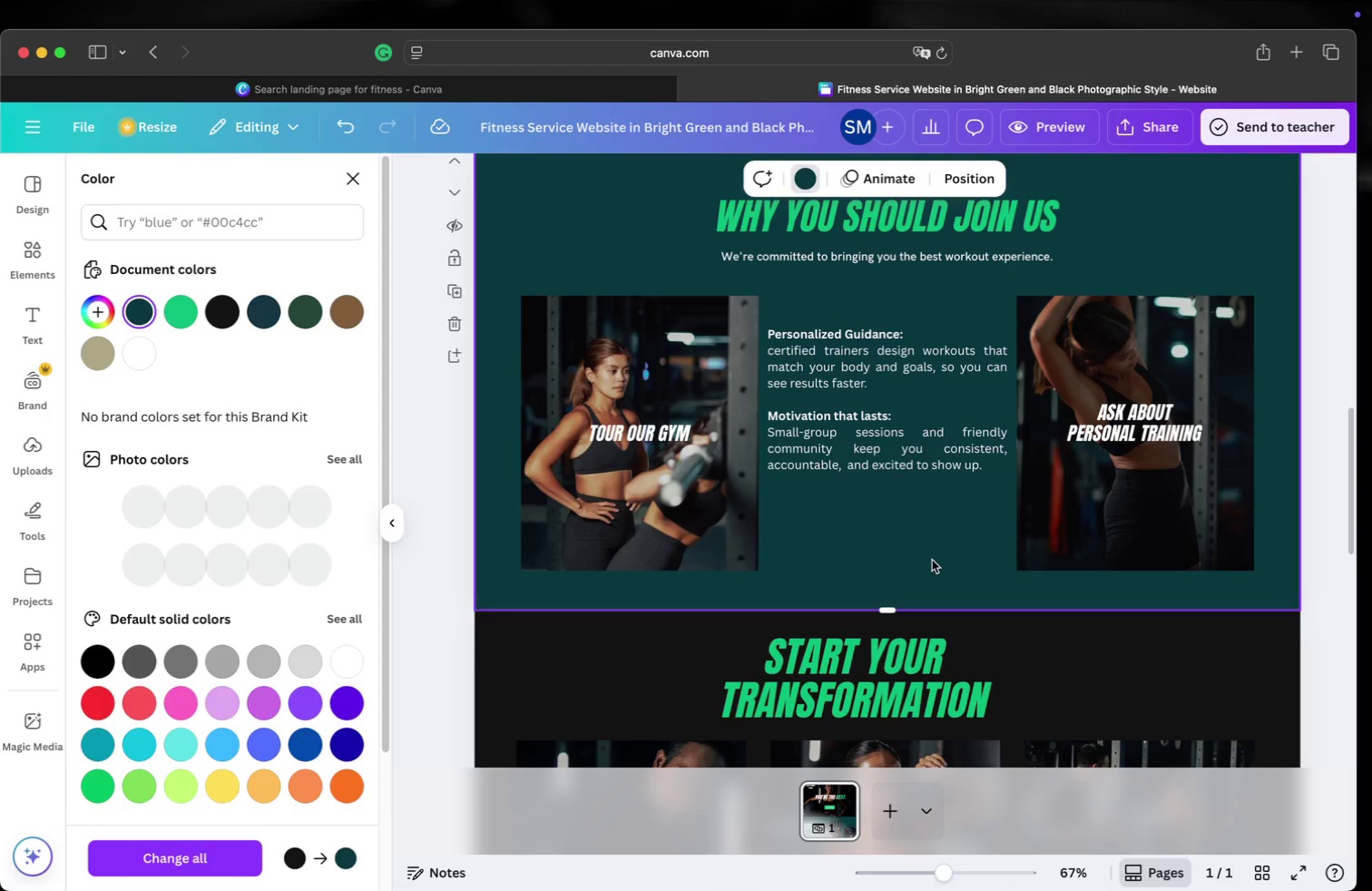 
scroll: coordinate [931, 564], scroll_direction: down, amount: 2.0
 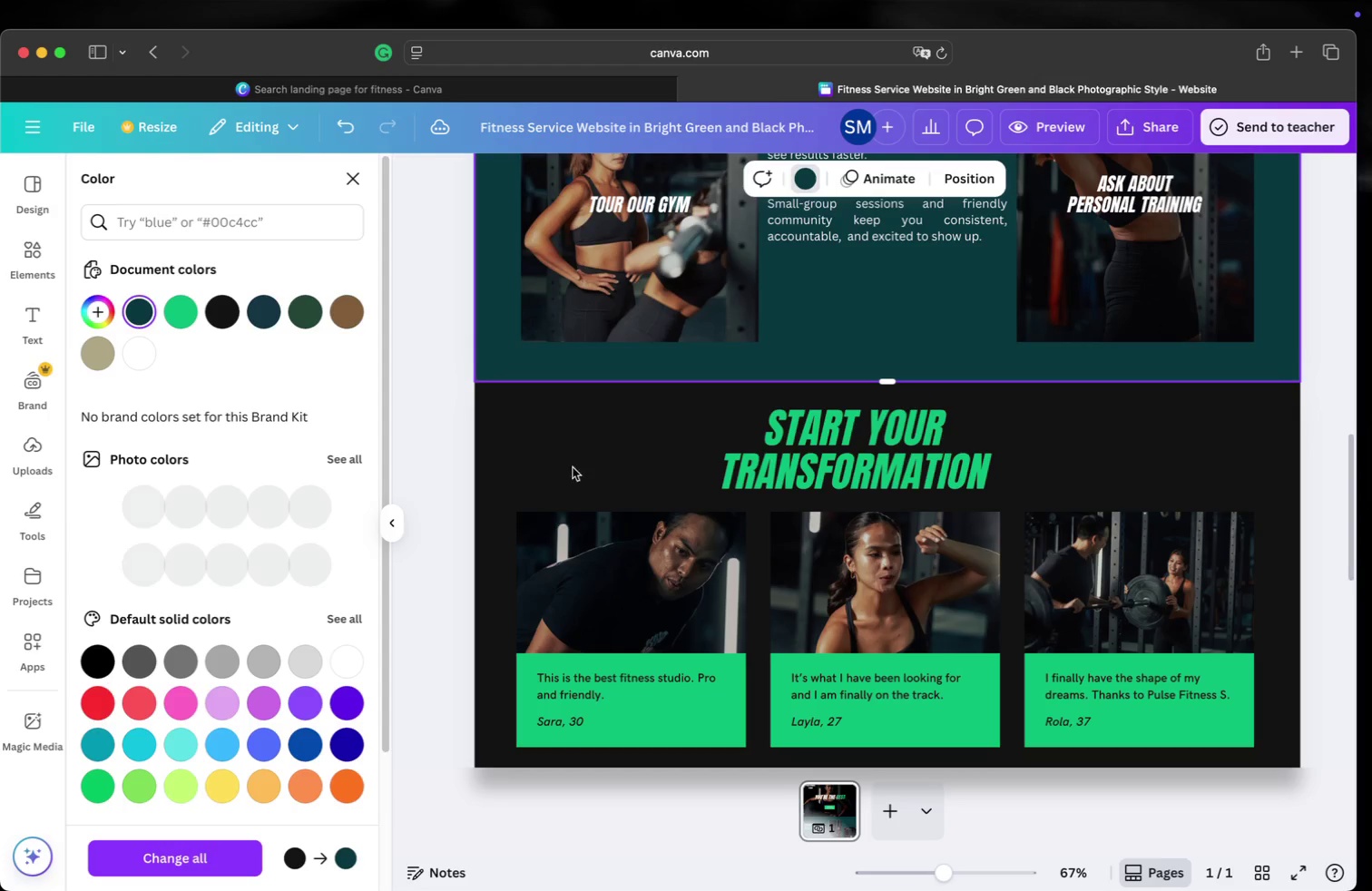 
left_click([556, 462])
 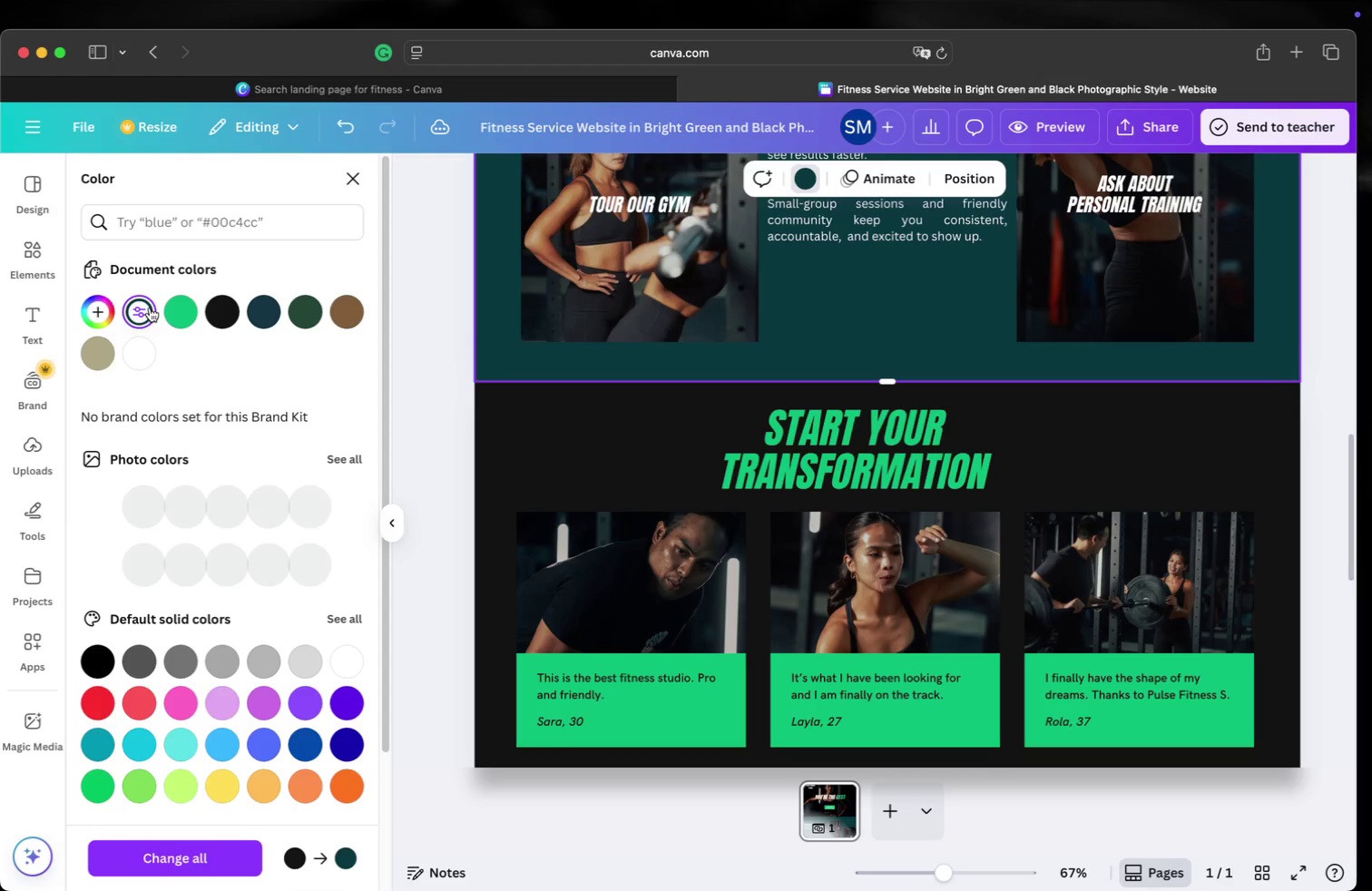 
left_click([148, 308])
 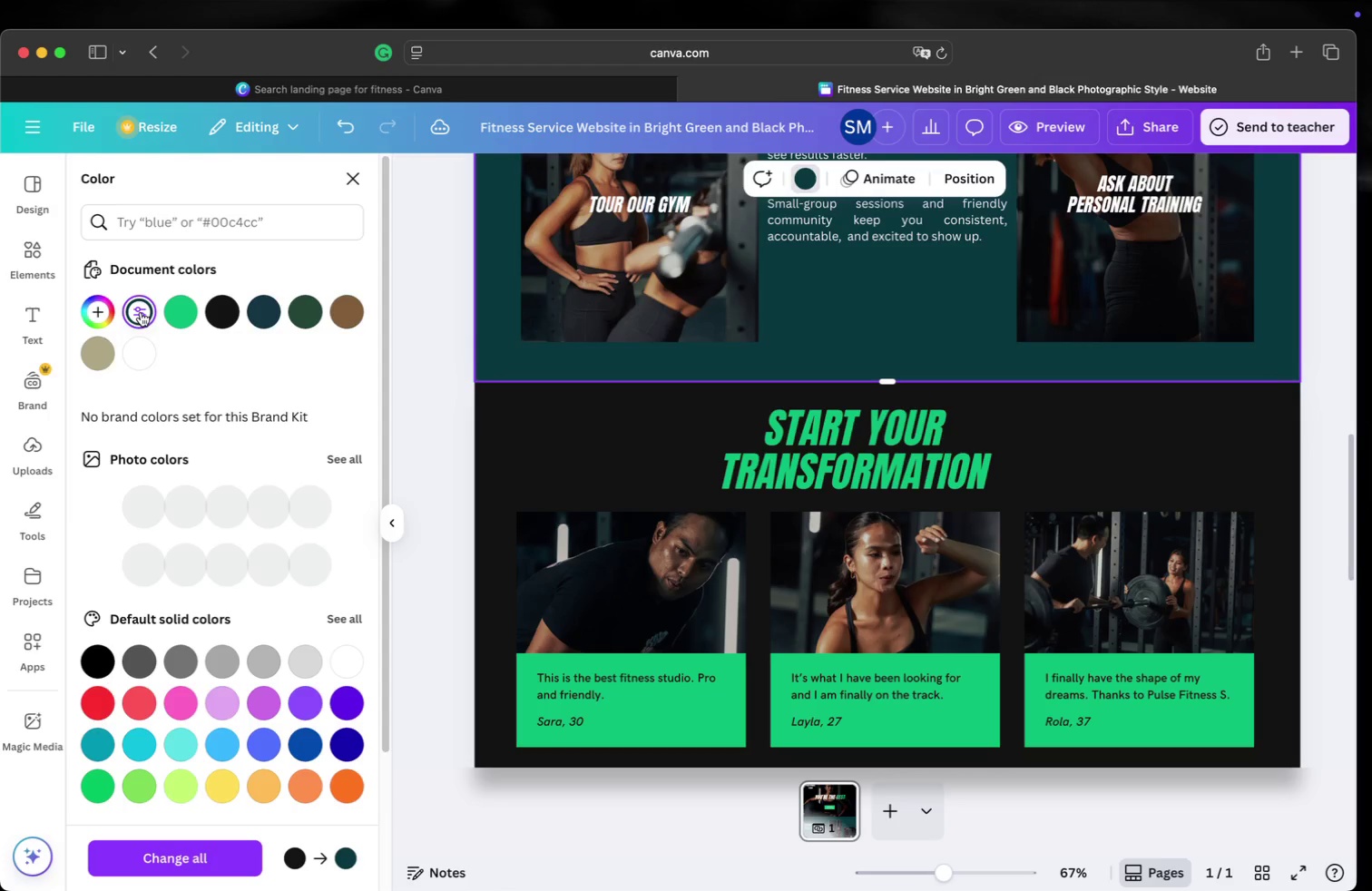 
left_click([139, 313])
 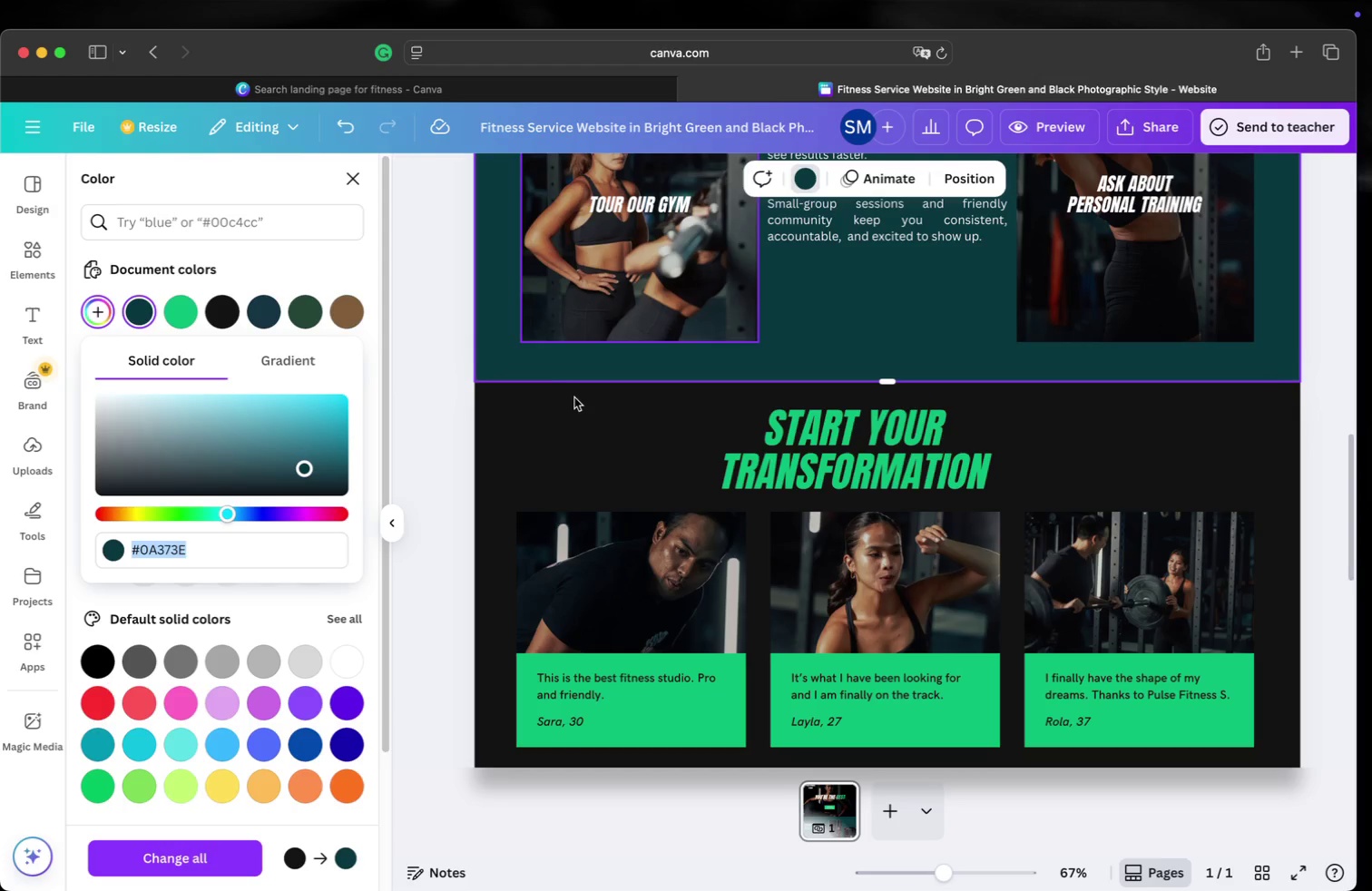 
left_click([583, 407])
 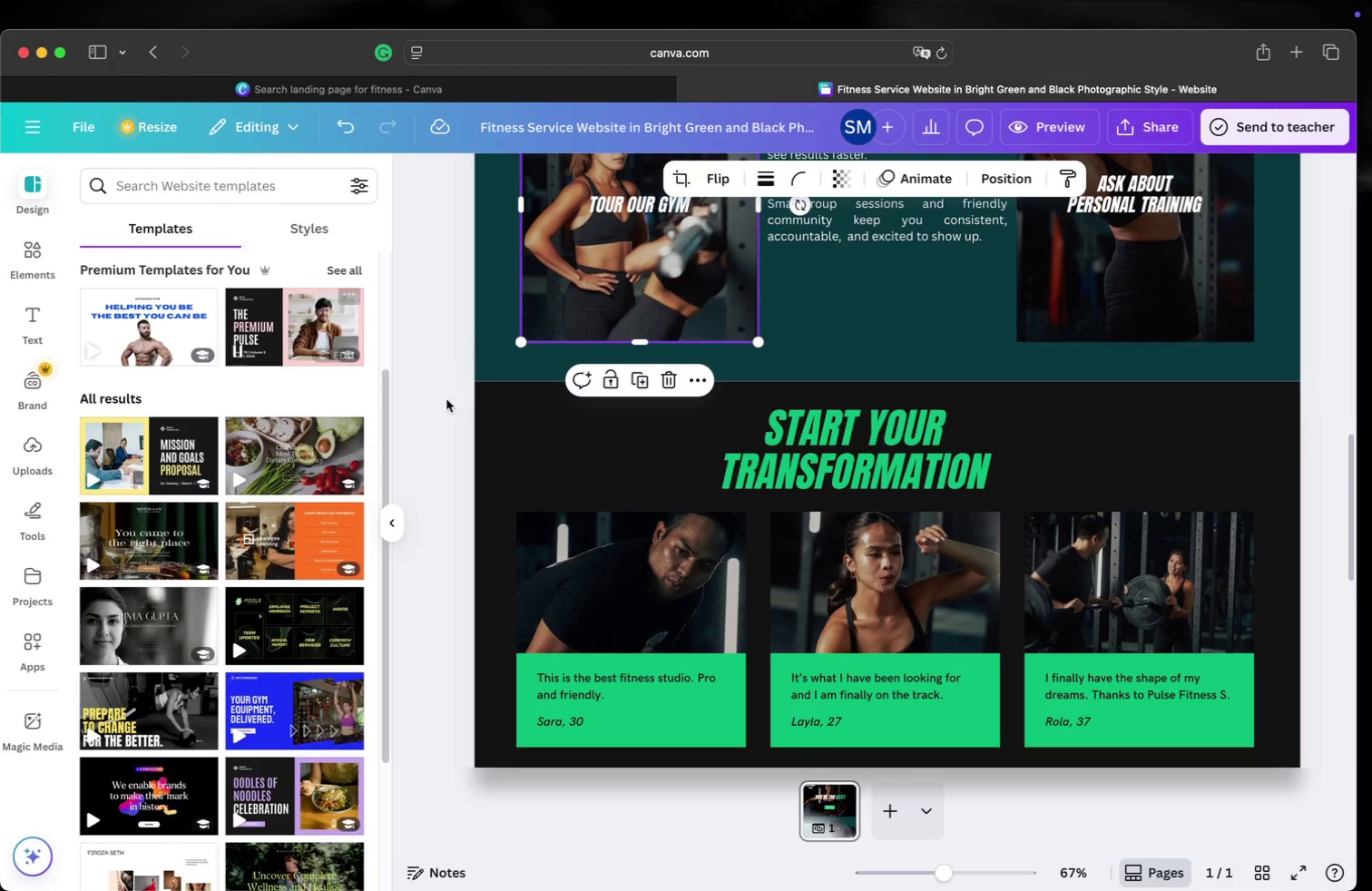 
left_click([579, 442])
 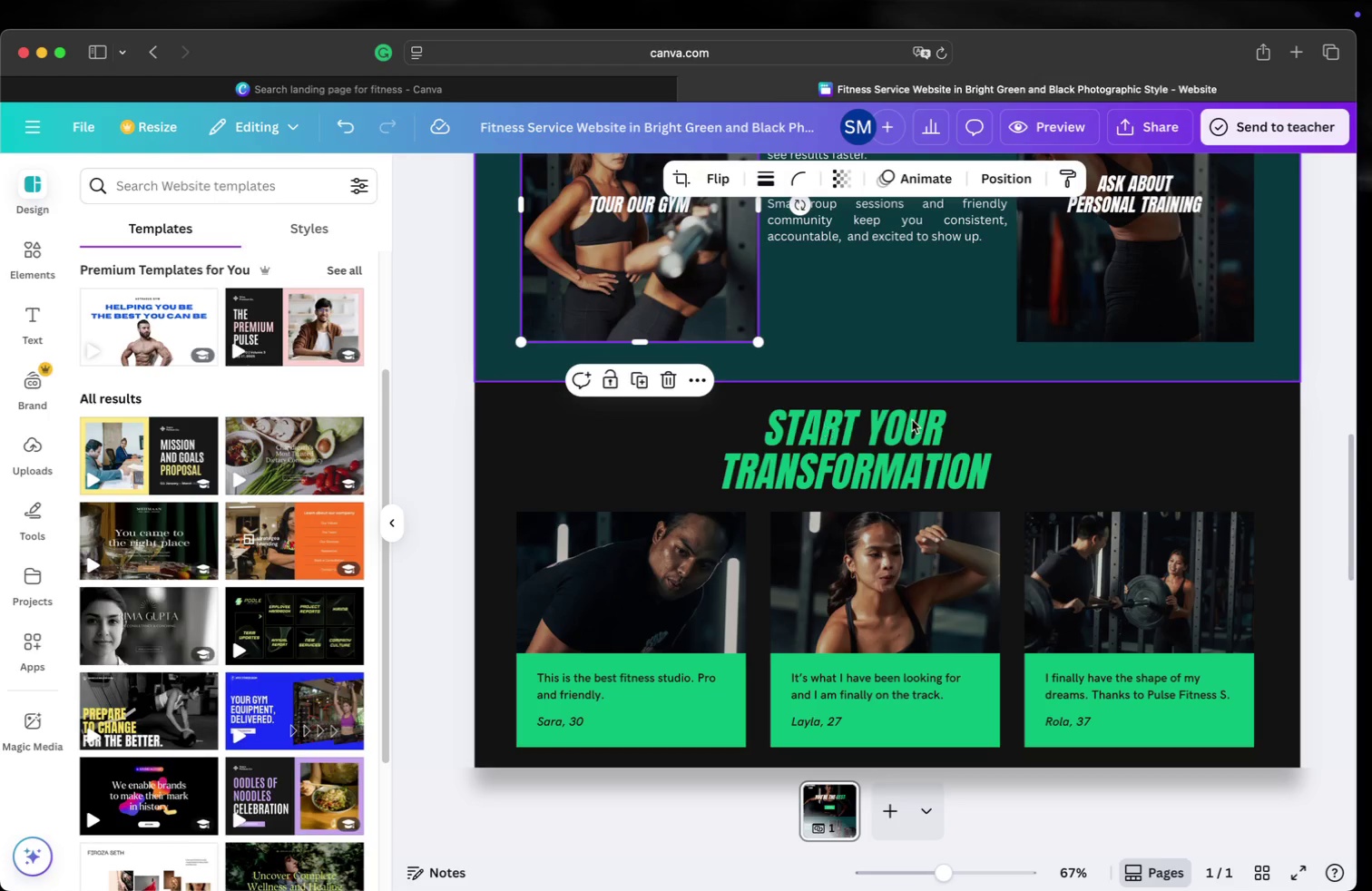 
left_click([985, 361])
 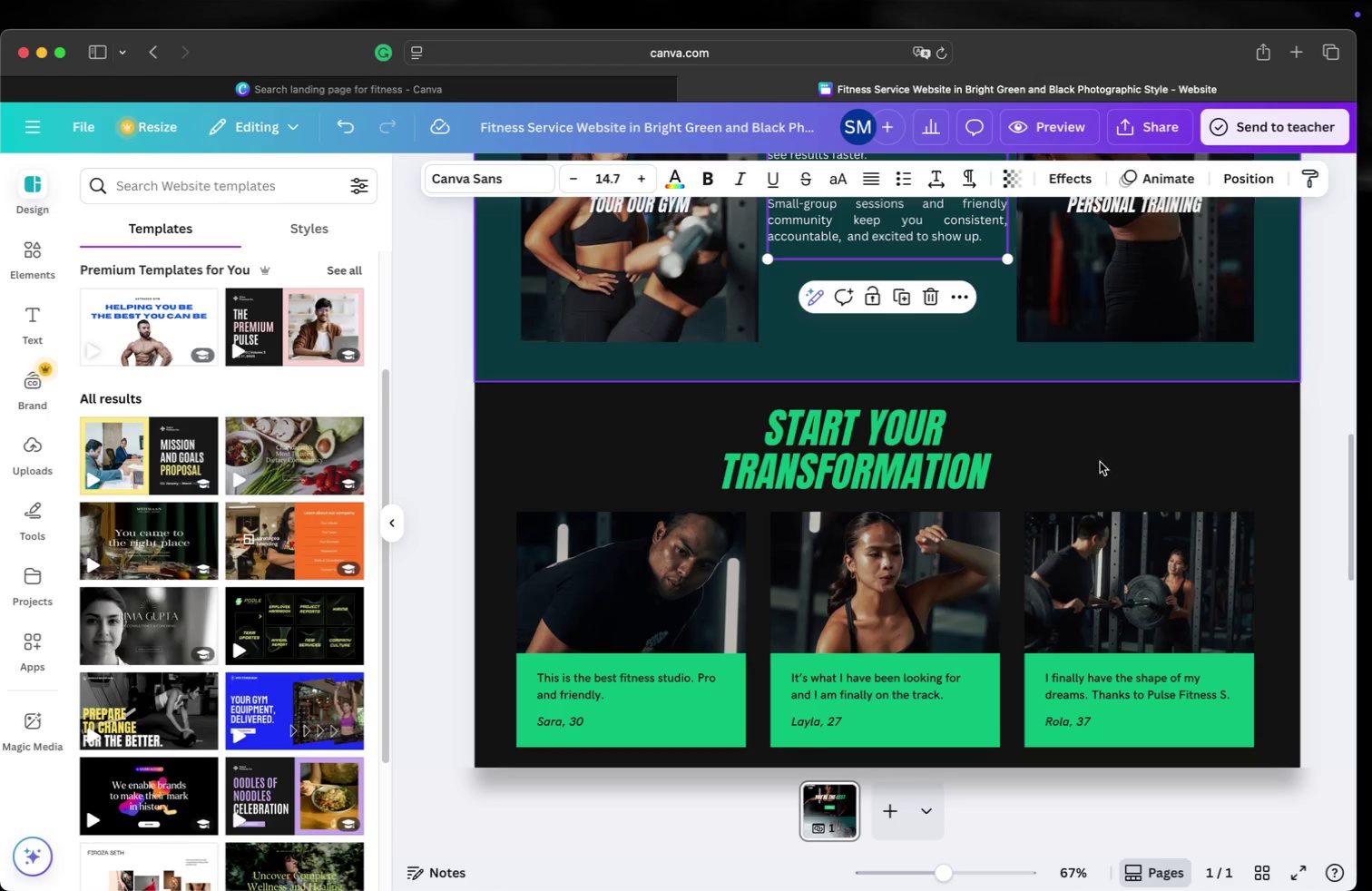 
left_click([1115, 468])
 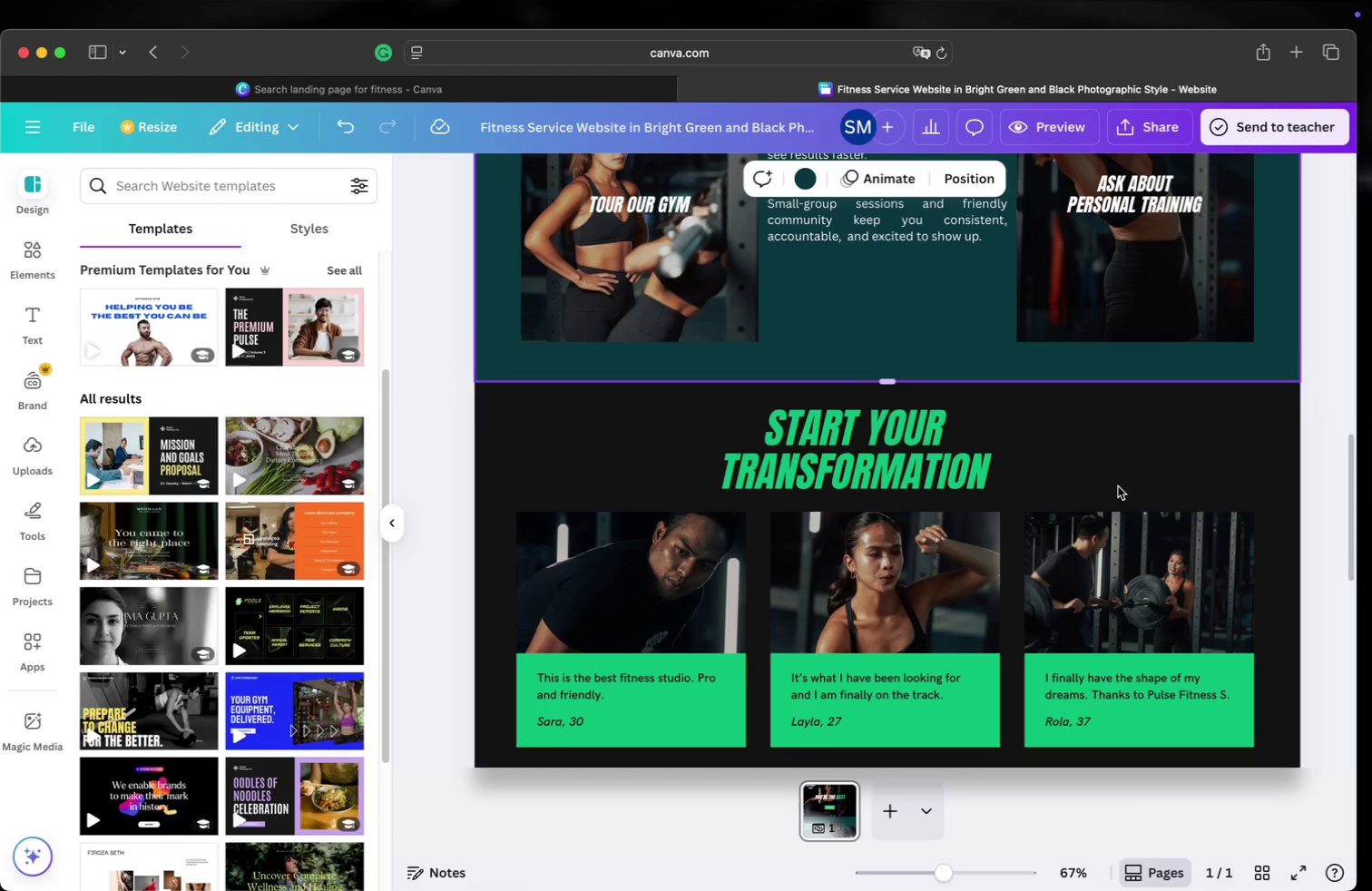 
scroll: coordinate [1117, 494], scroll_direction: down, amount: 10.0
 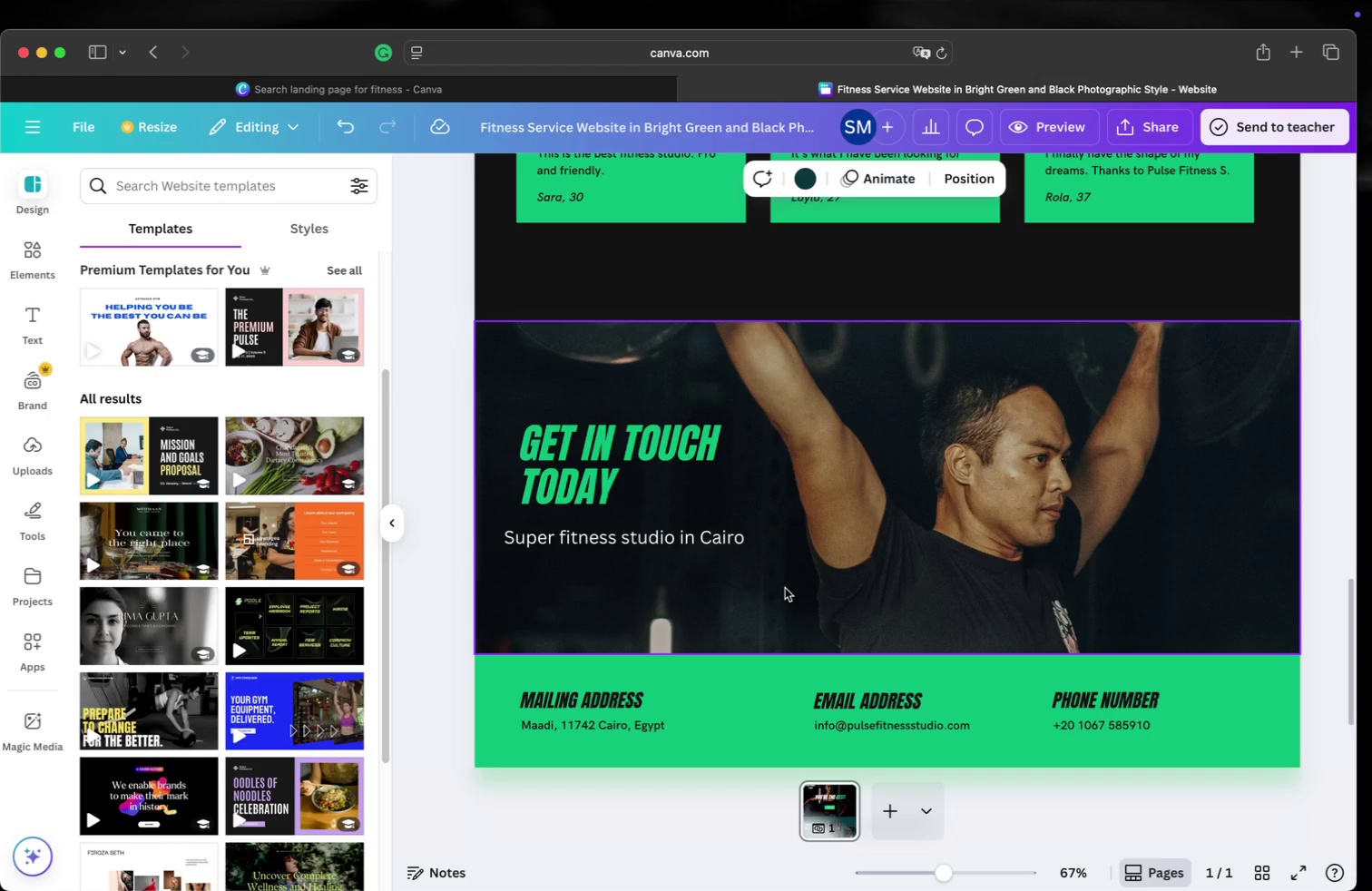 
left_click([784, 589])
 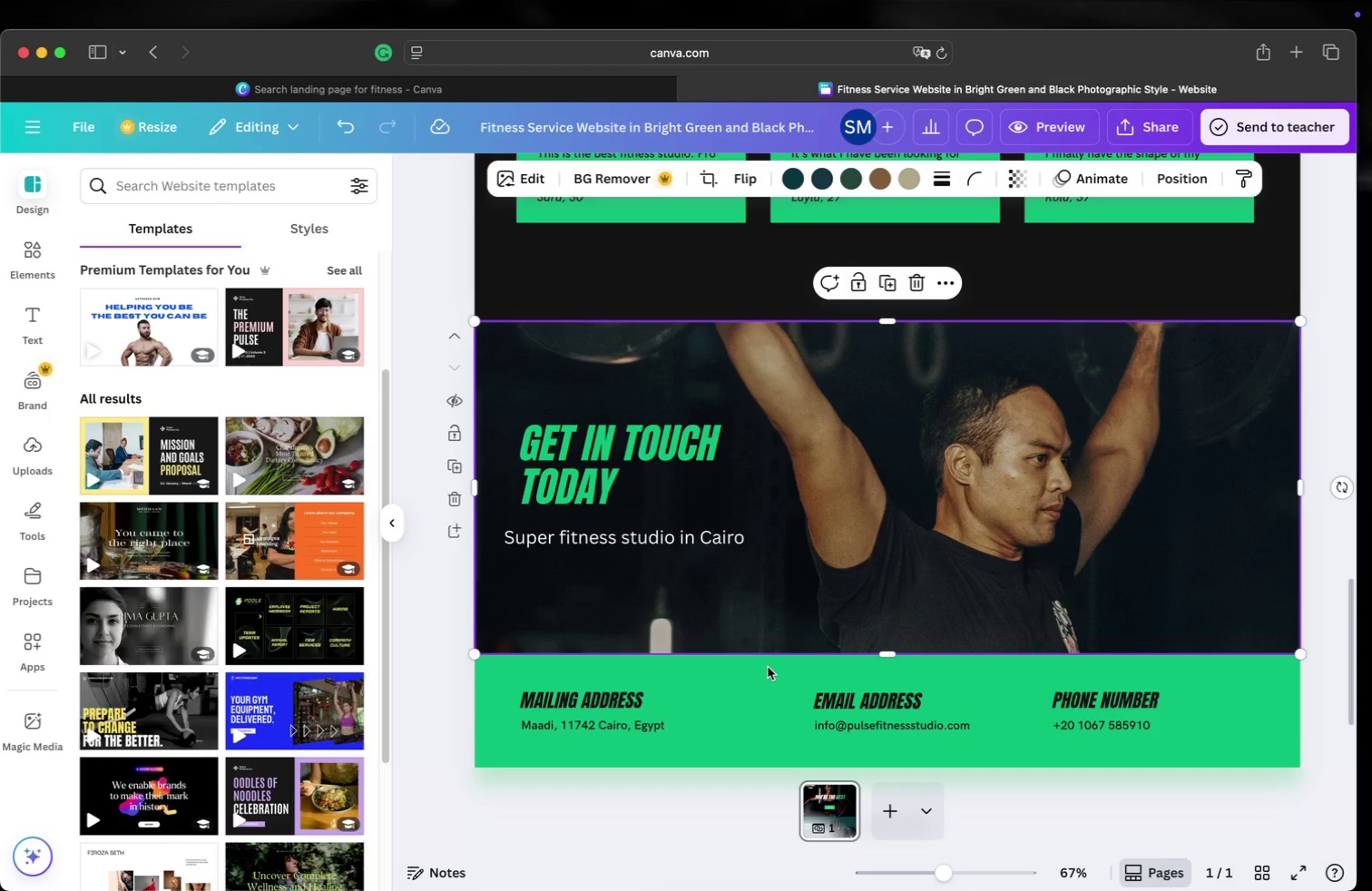 
left_click([767, 669])
 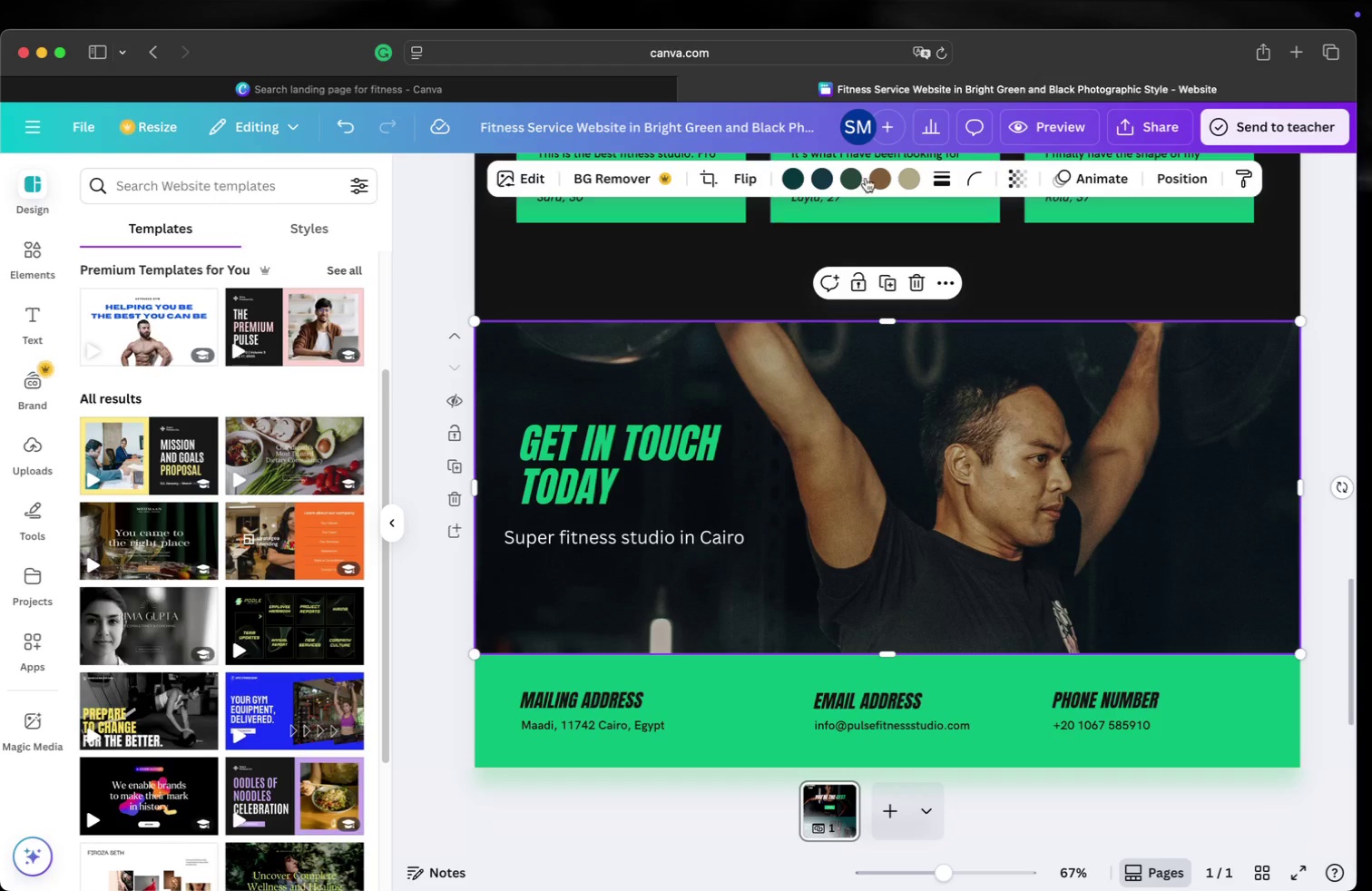 
left_click([915, 181])
 